 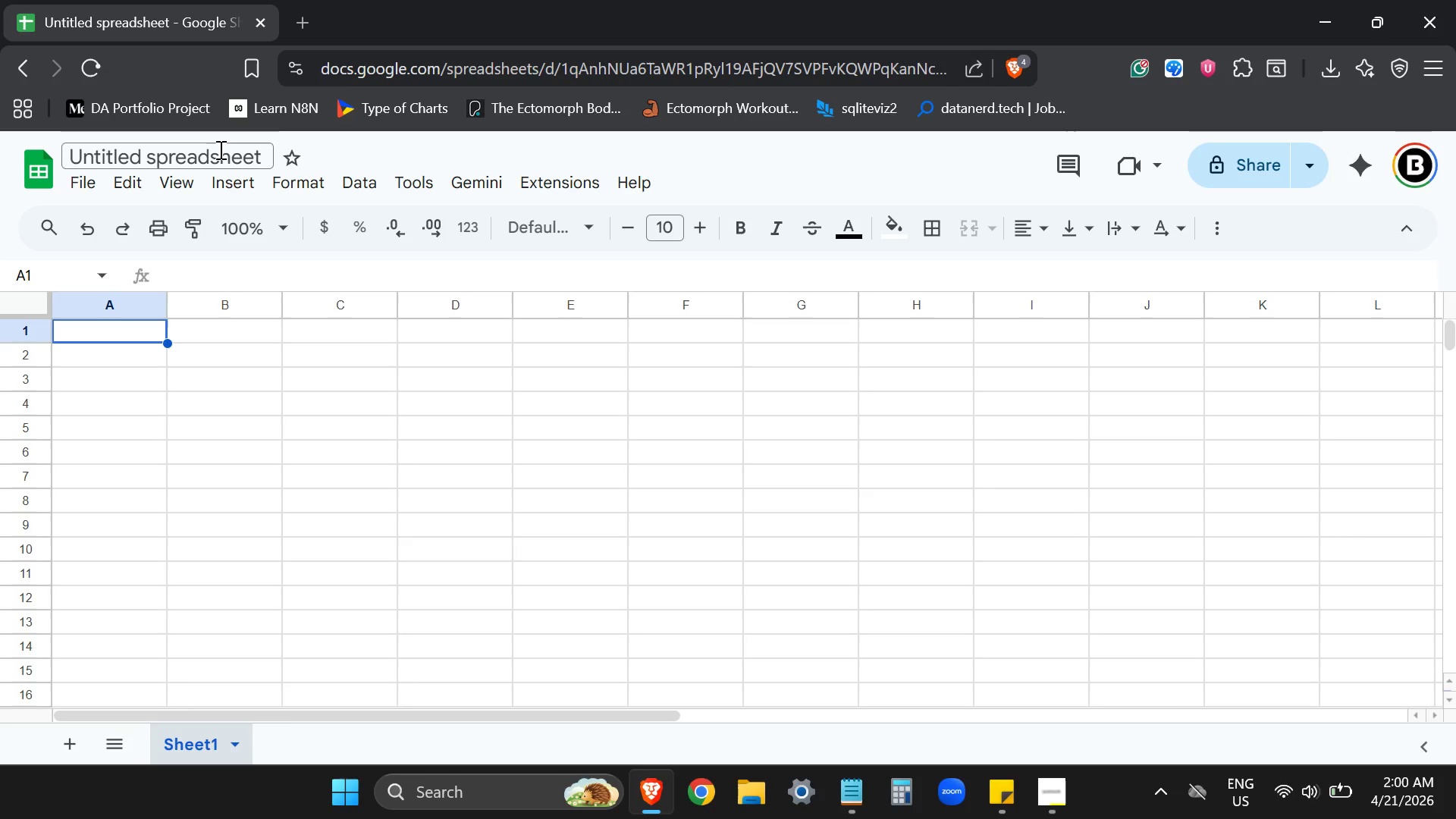 
double_click([219, 151])
 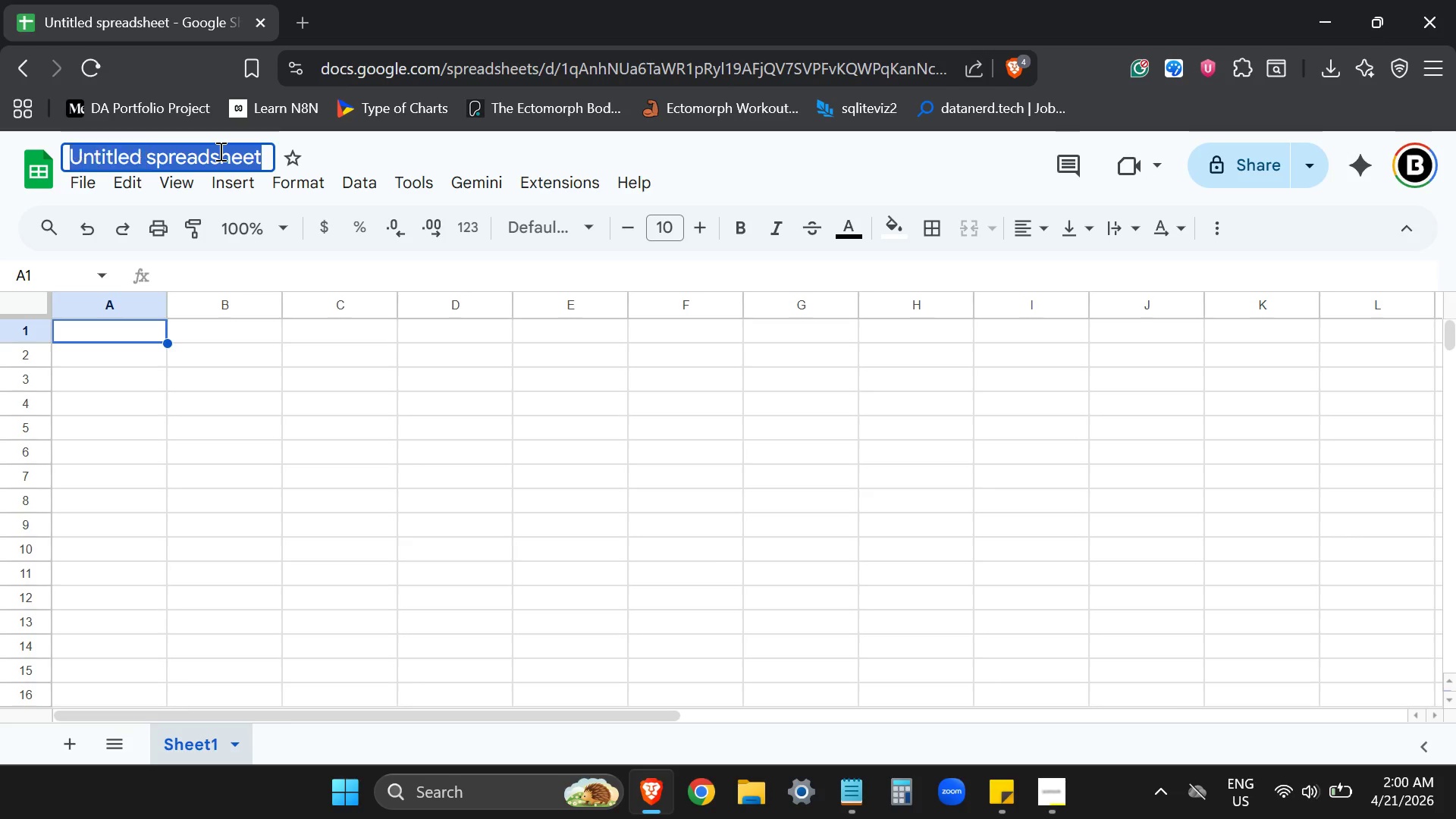 
triple_click([219, 151])
 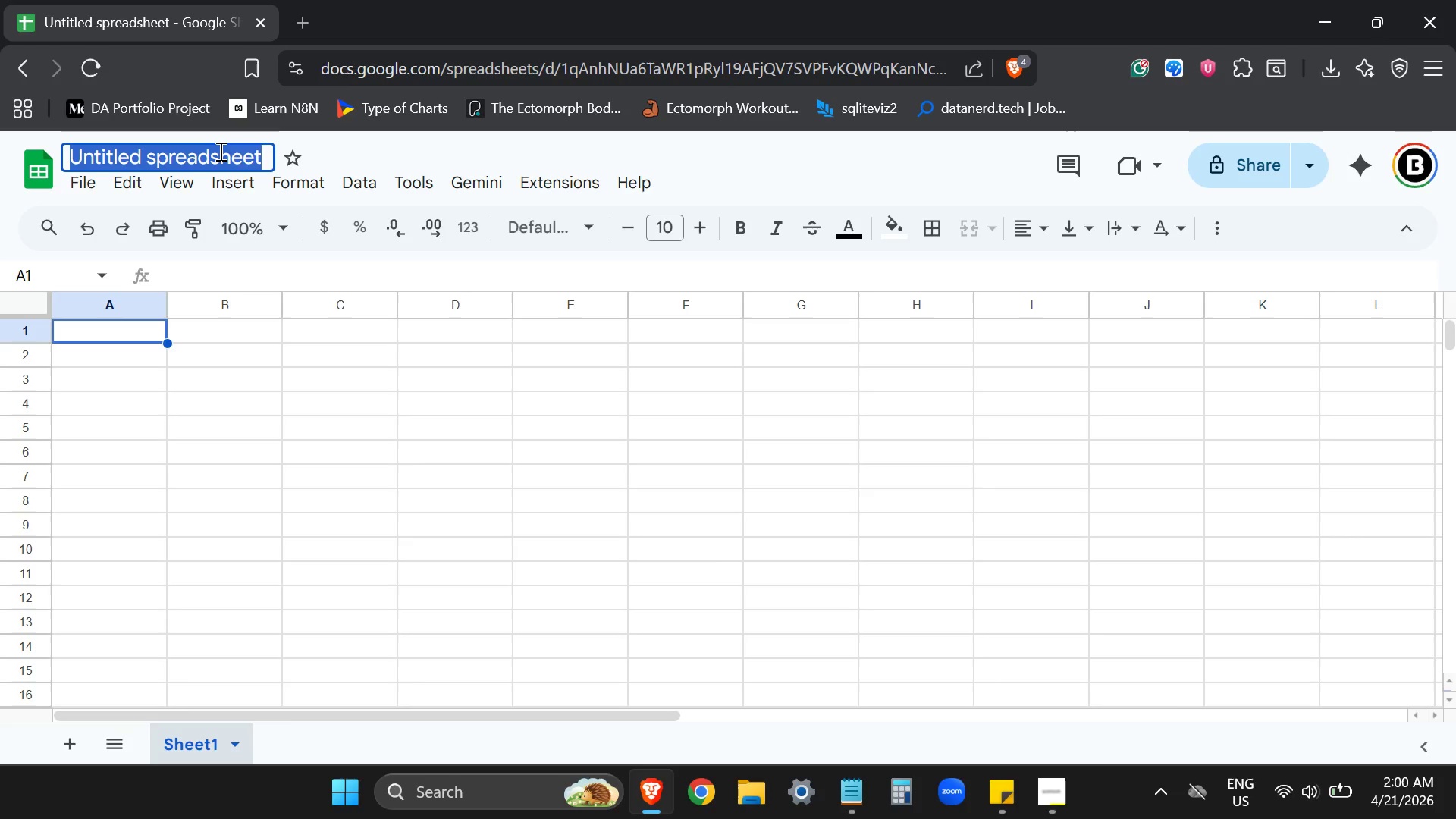 
type(Street Side)
key(Backspace)
key(Backspace)
key(Backspace)
key(Backspace)
key(Backspace)
type(-Side Sustenance )
key(Backspace)
type( - Dietar )
key(Backspace)
type(y Analysis)
 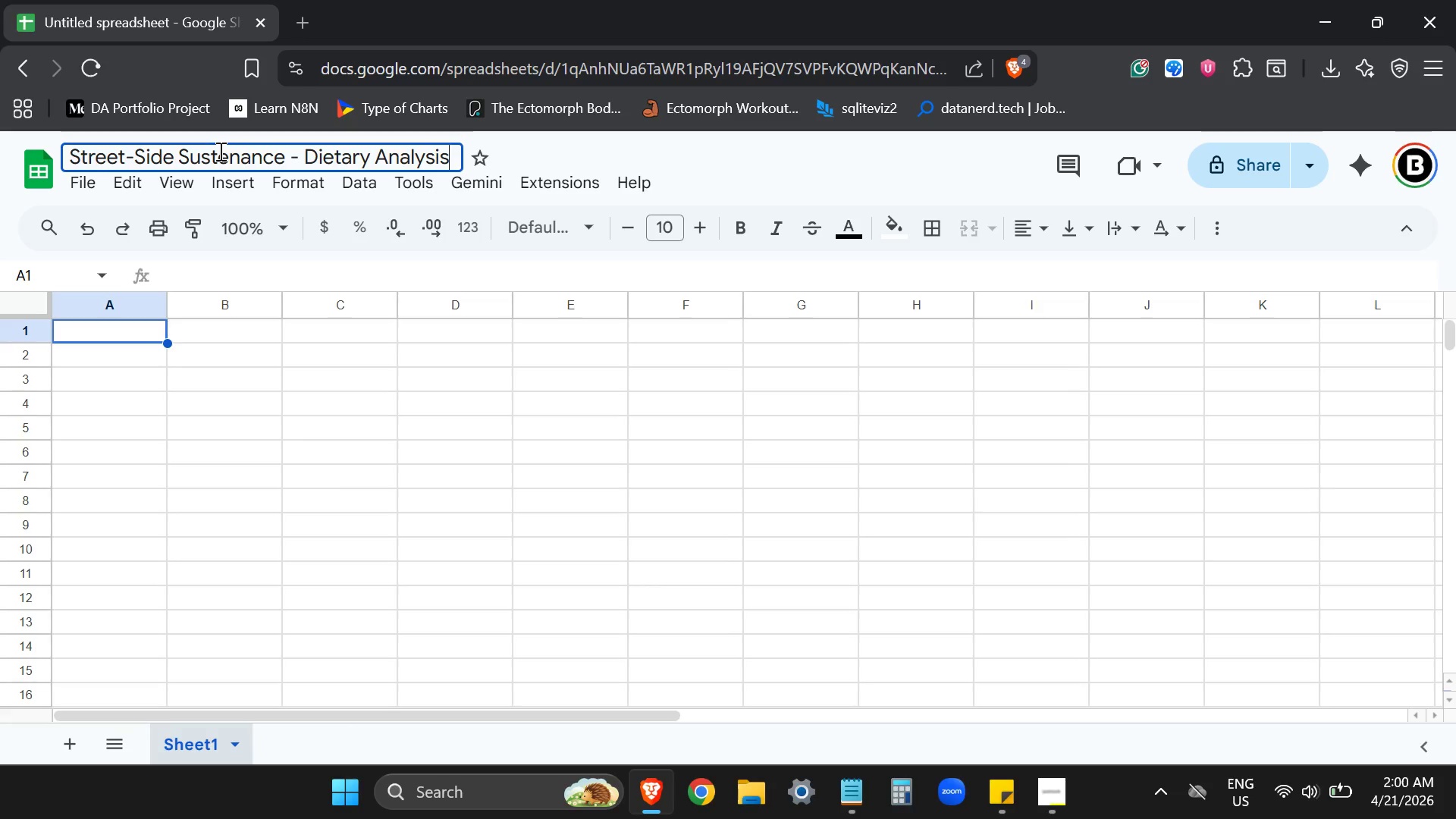 
key(Enter)
 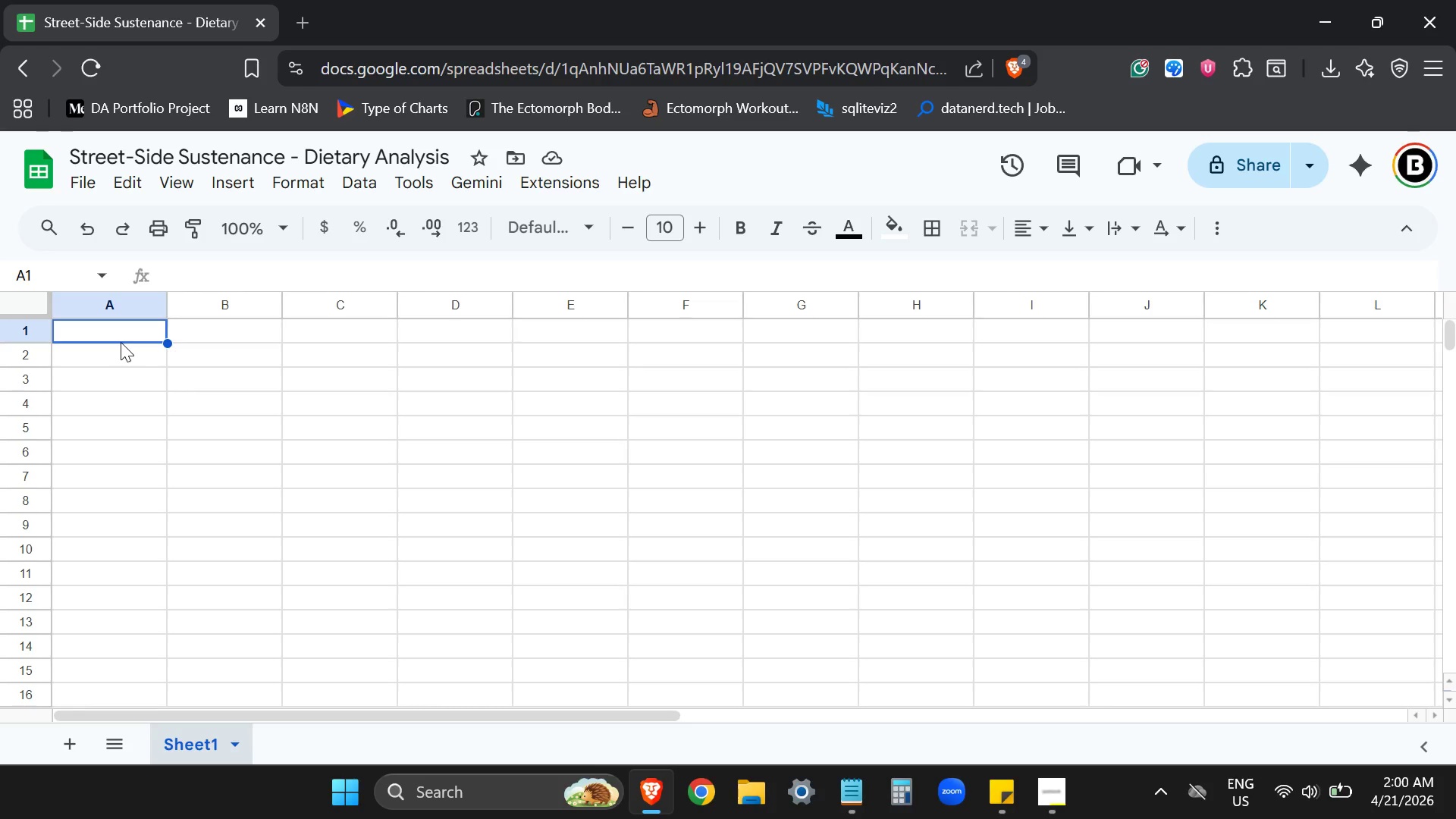 
wait(21.78)
 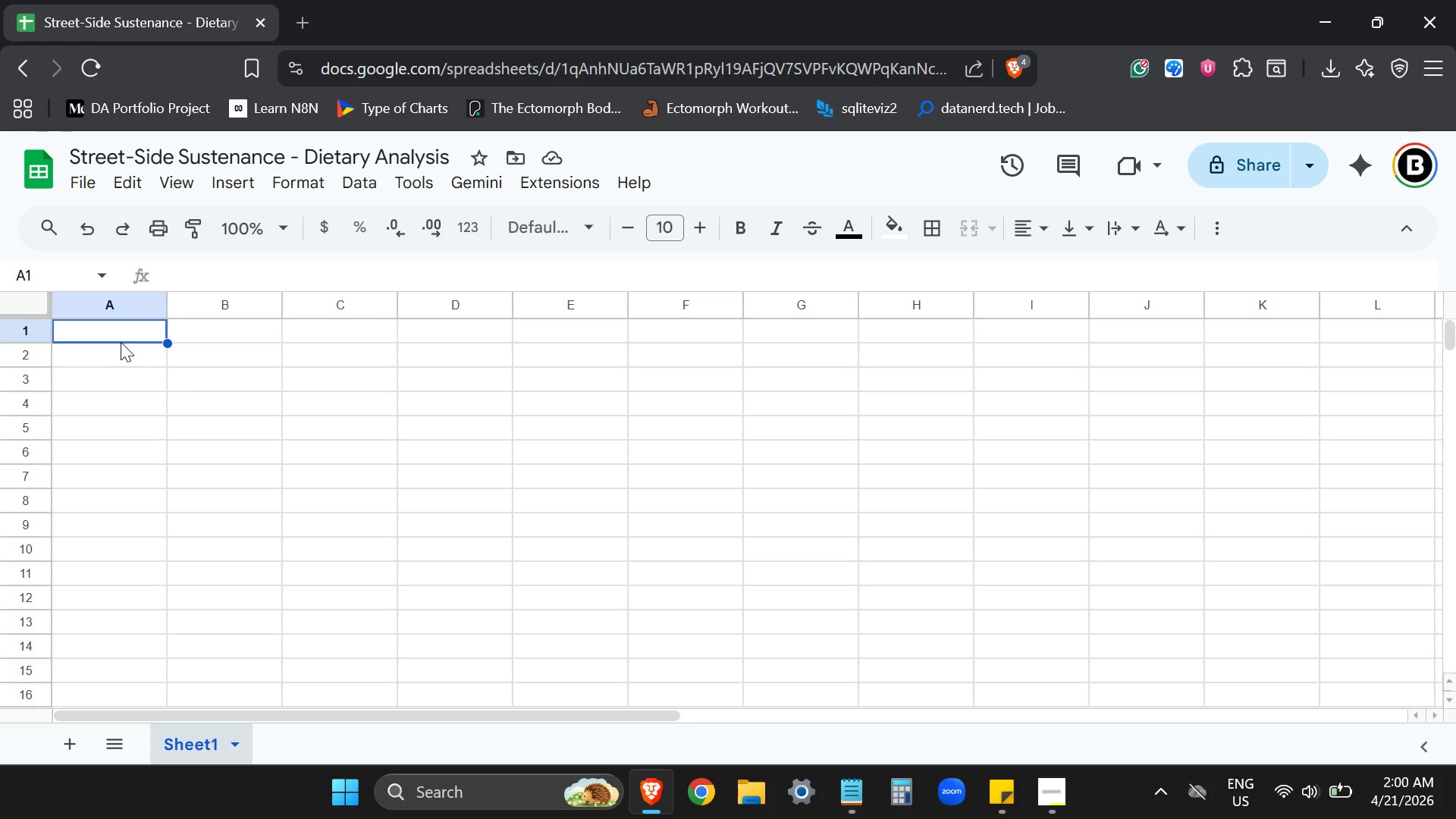 
right_click([207, 752])
 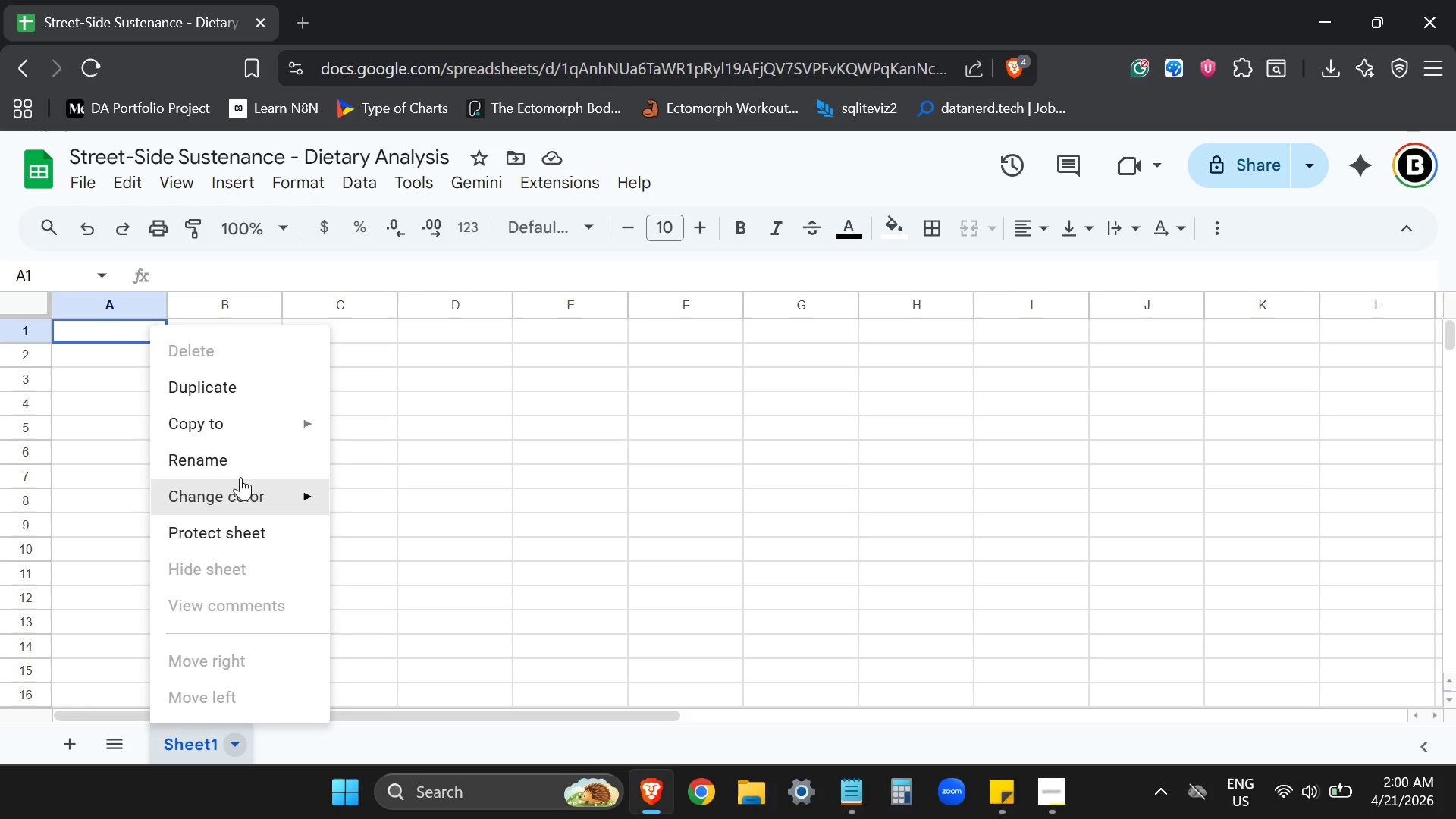 
left_click([238, 462])
 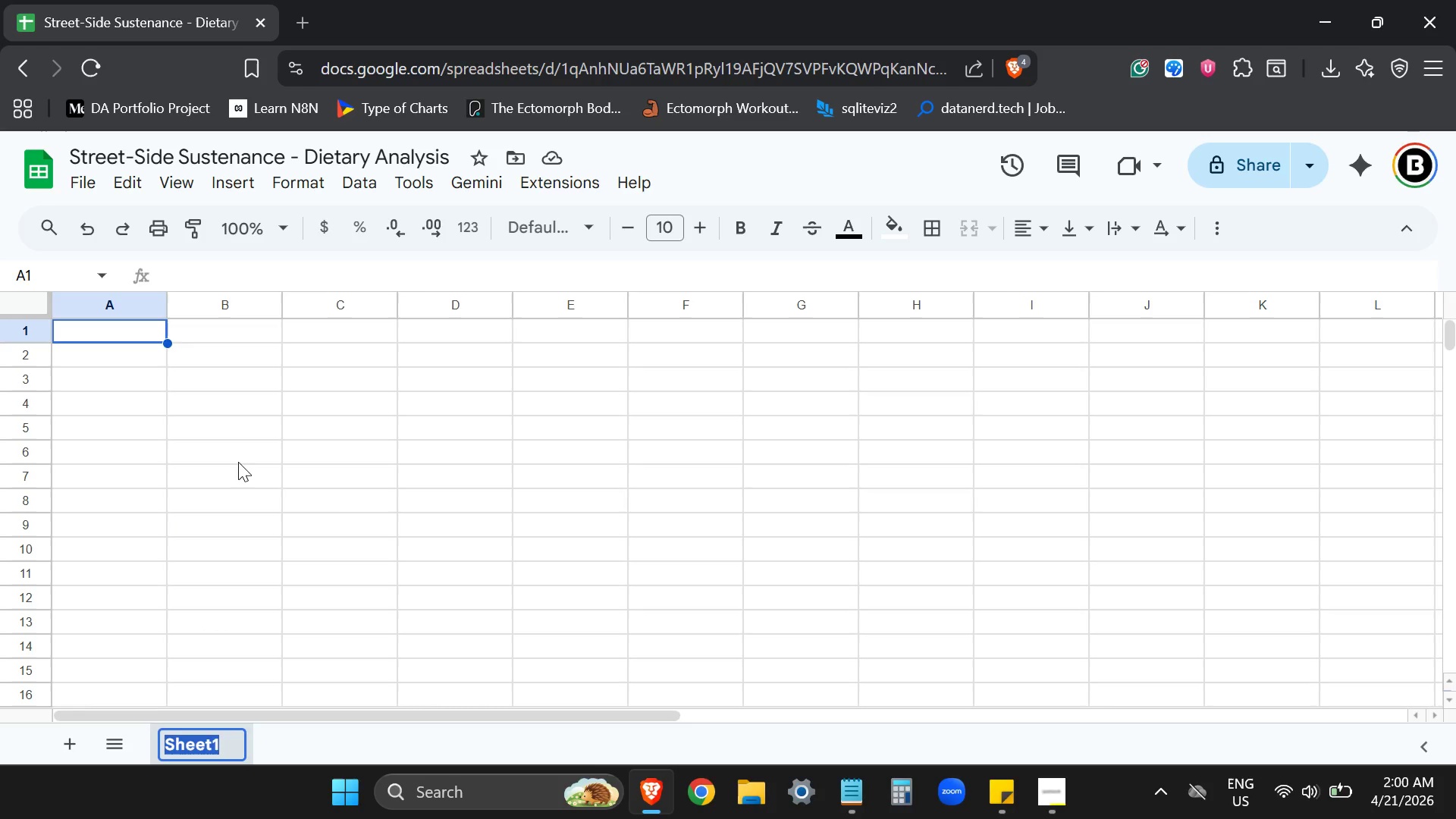 
type(Raw Daa)
key(Backspace)
type(ta)
 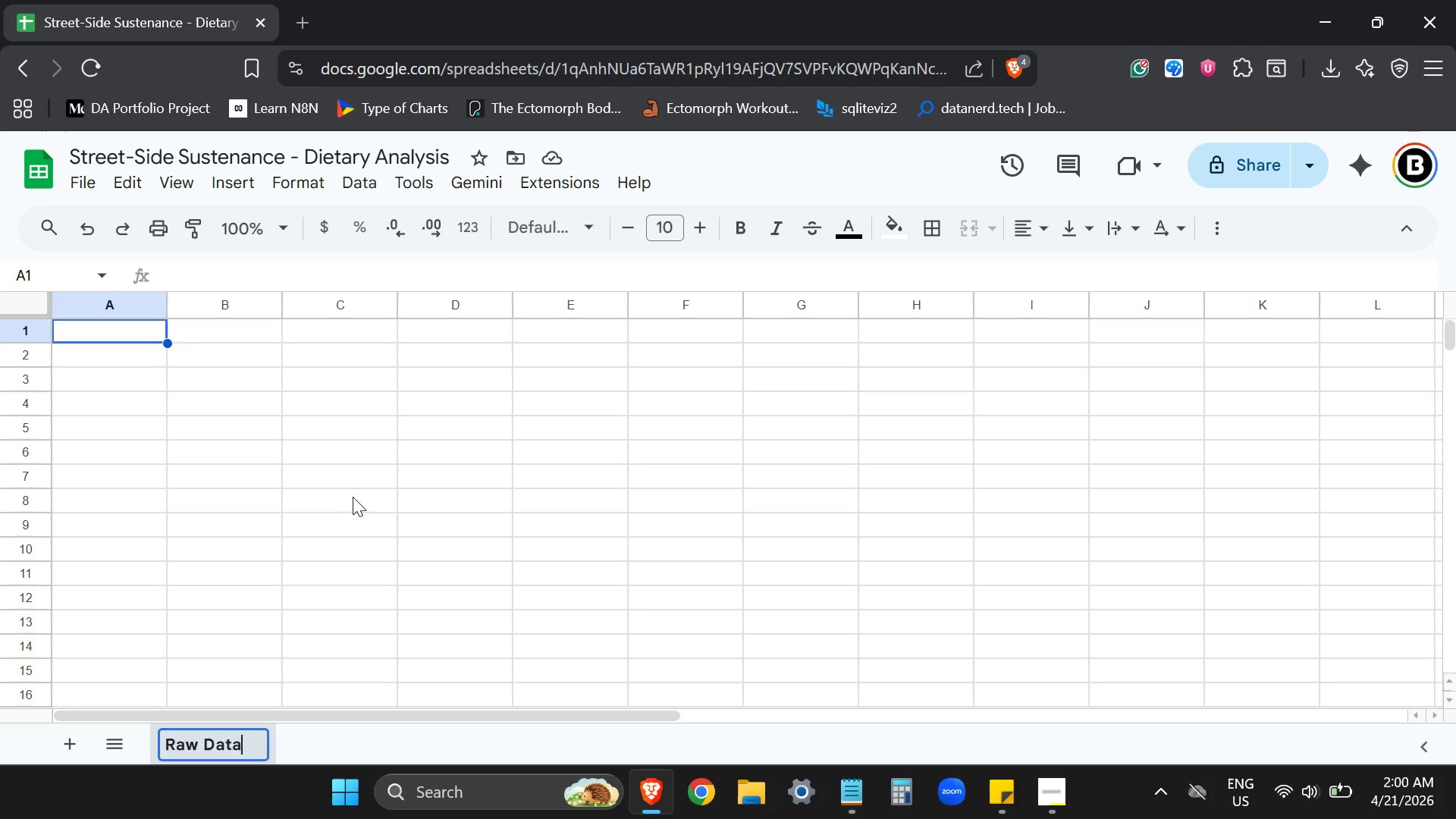 
key(Enter)
 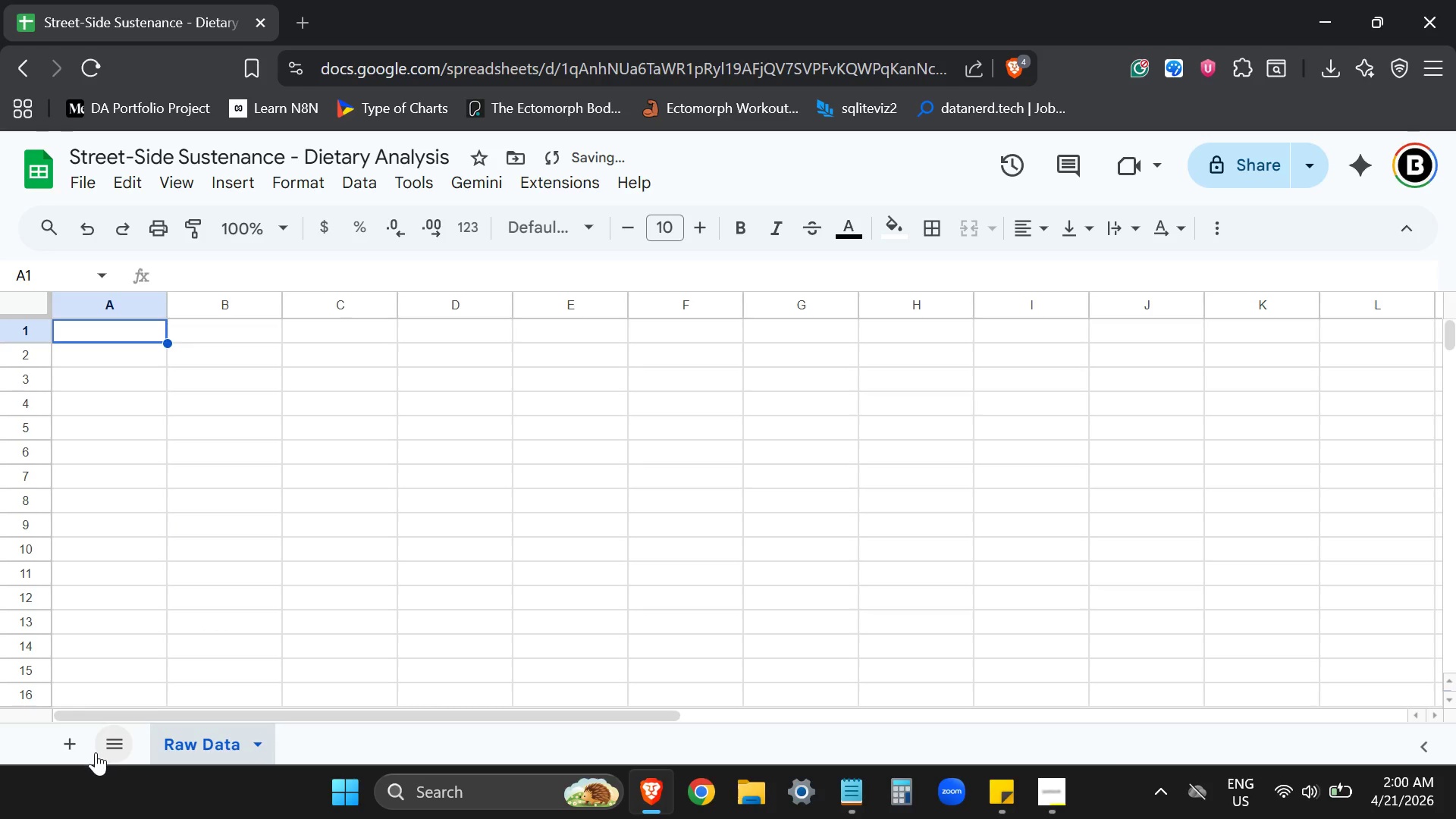 
left_click([77, 743])
 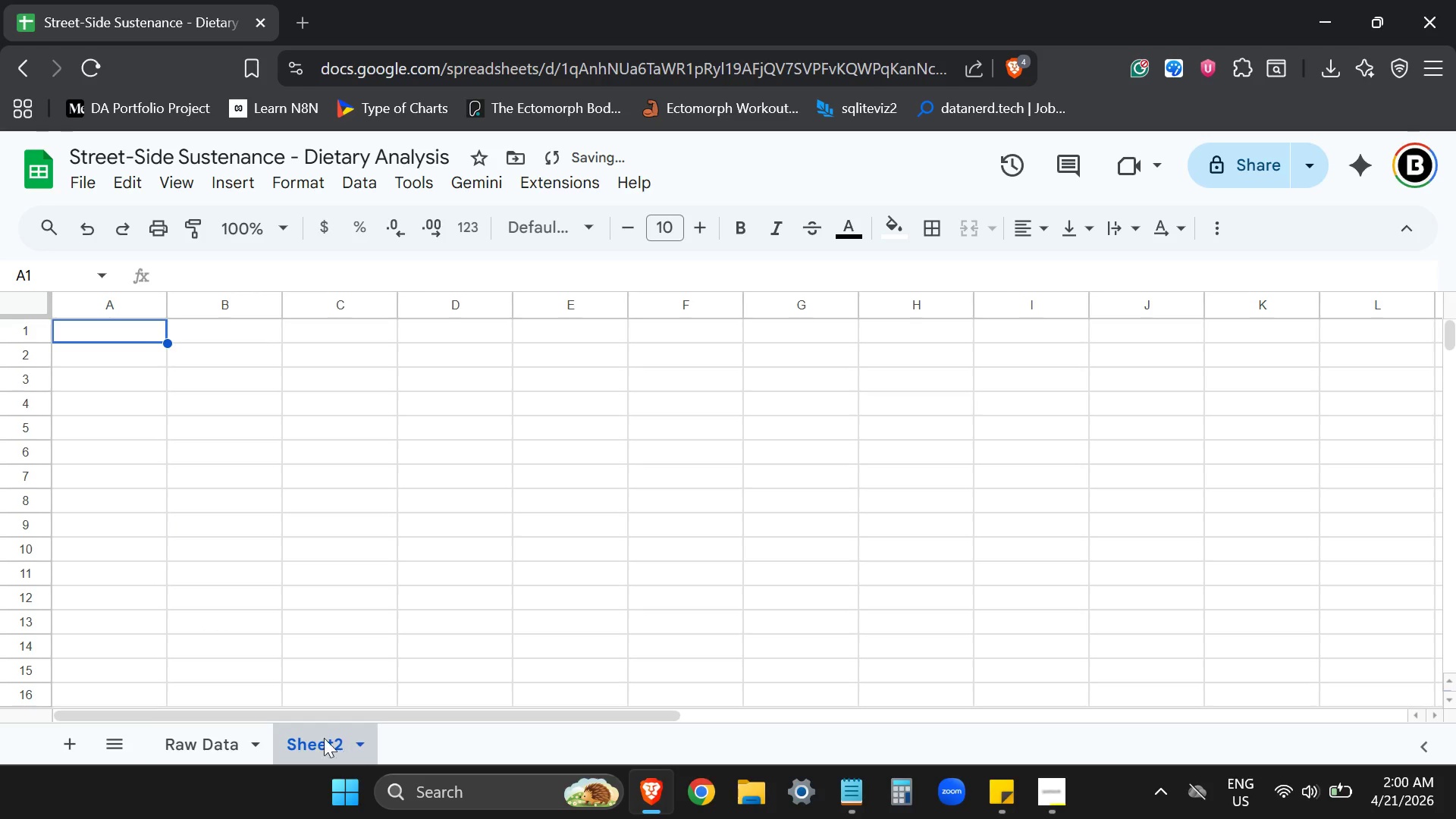 
right_click([312, 743])
 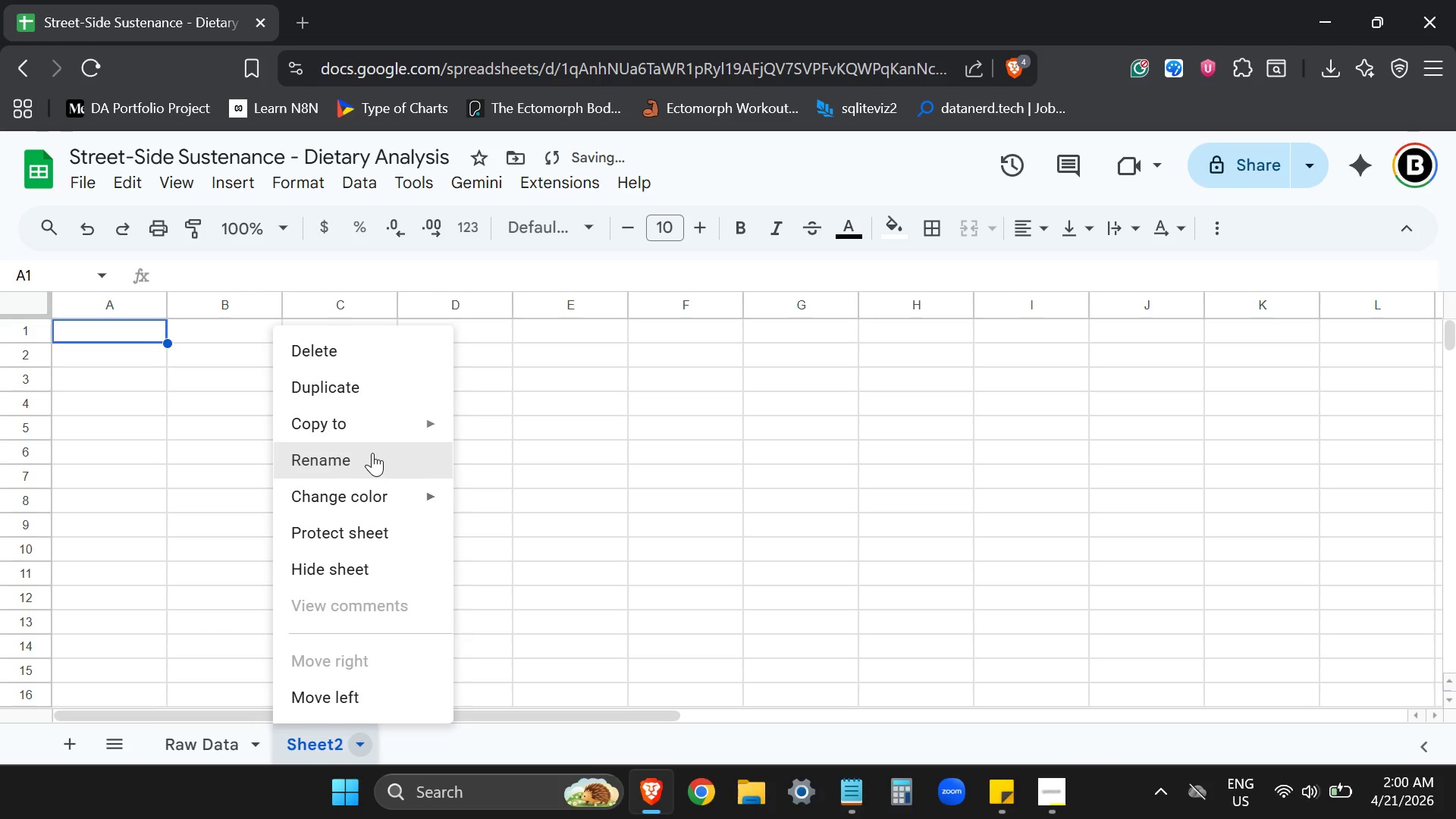 
left_click([372, 453])
 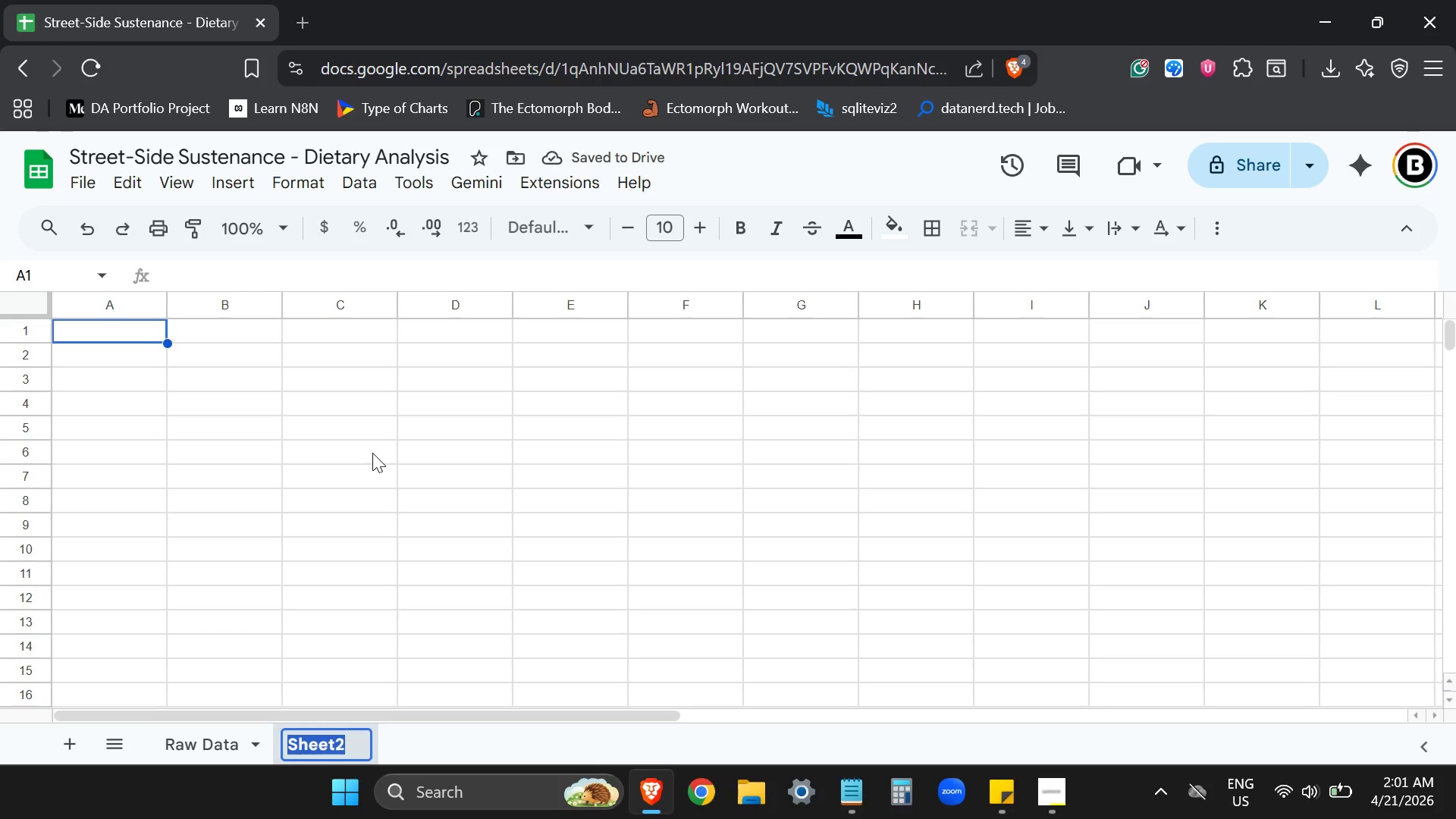 
type(Pivot Table)
 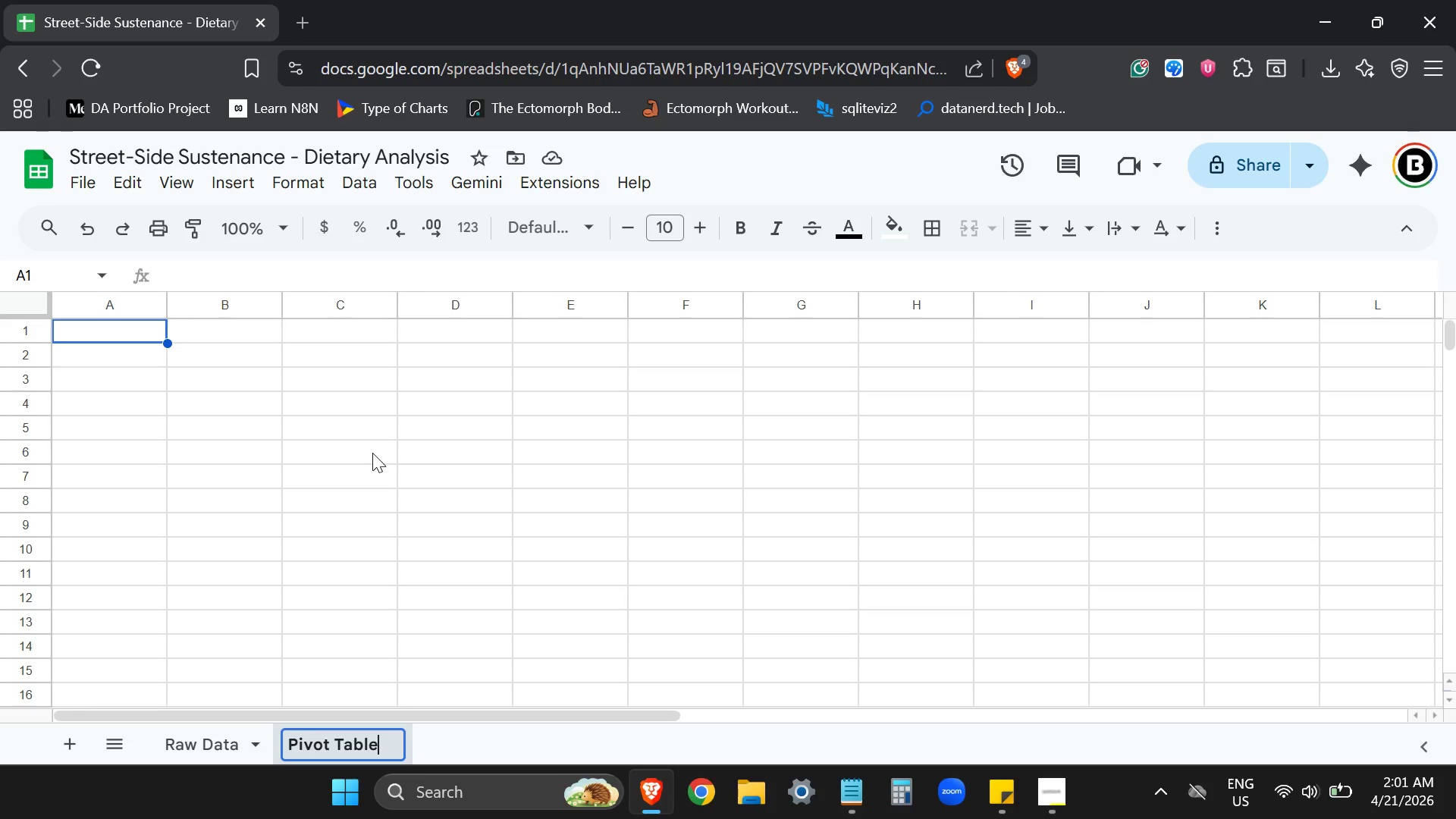 
key(Enter)
 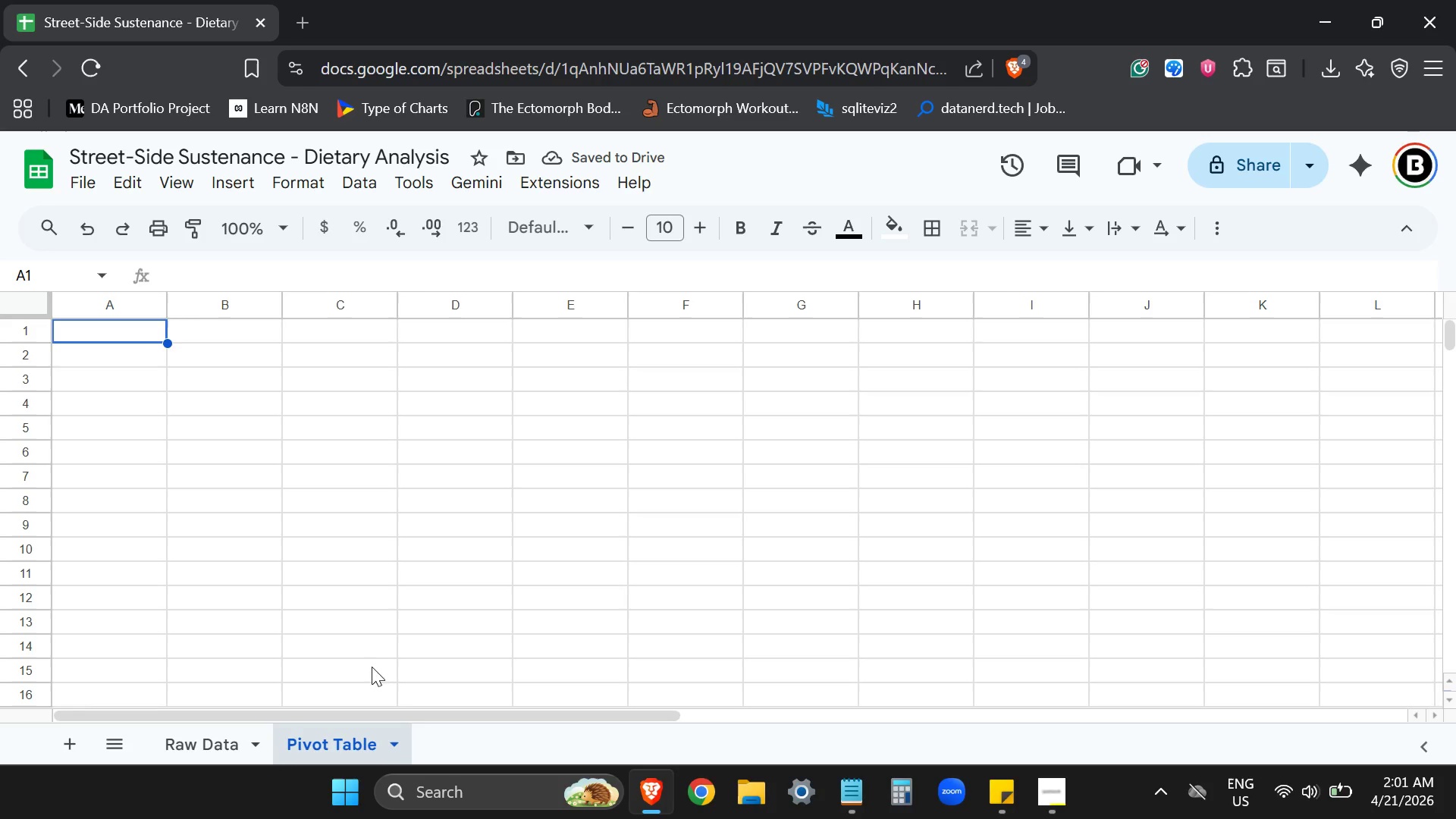 
wait(5.58)
 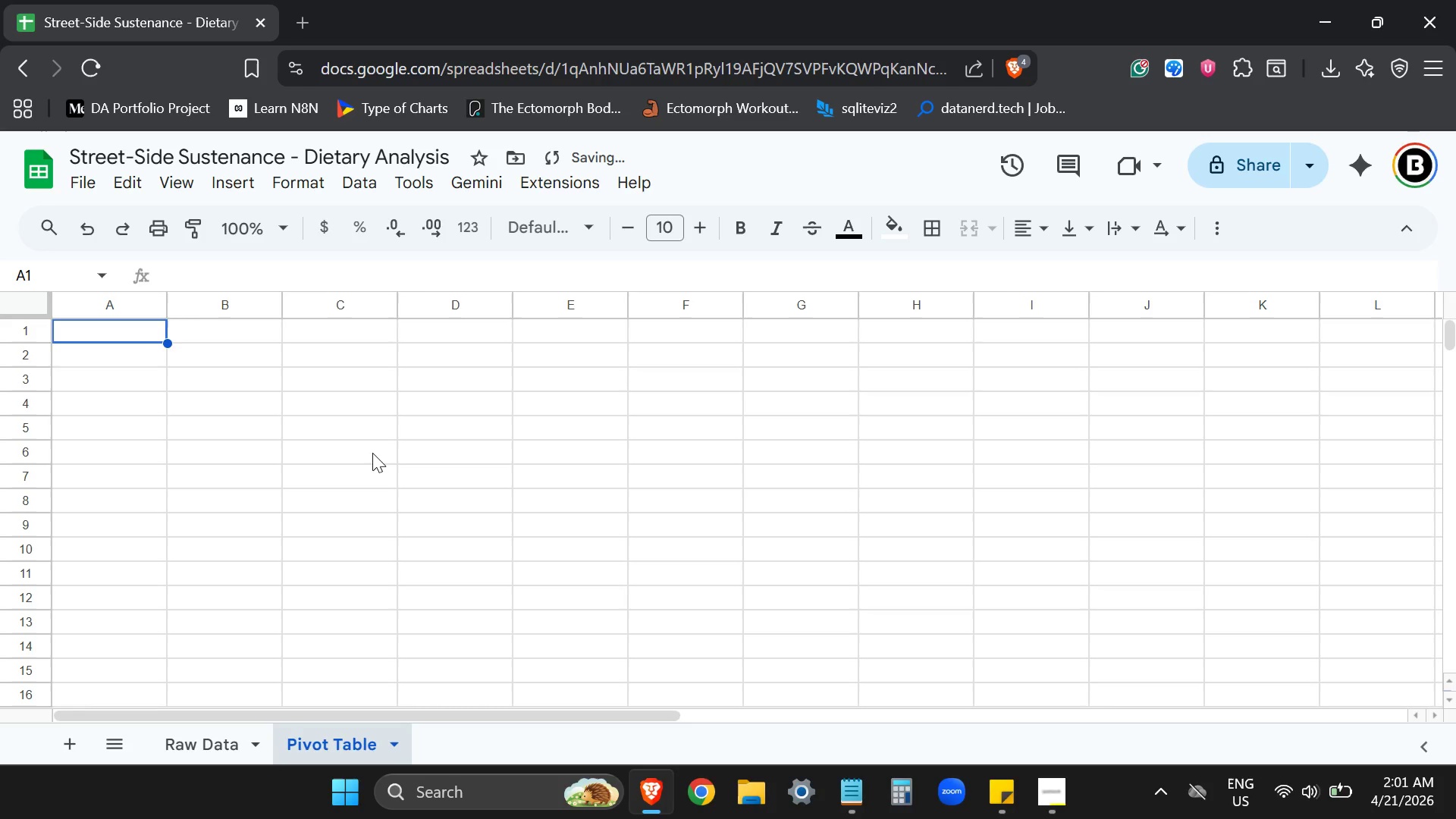 
left_click([71, 744])
 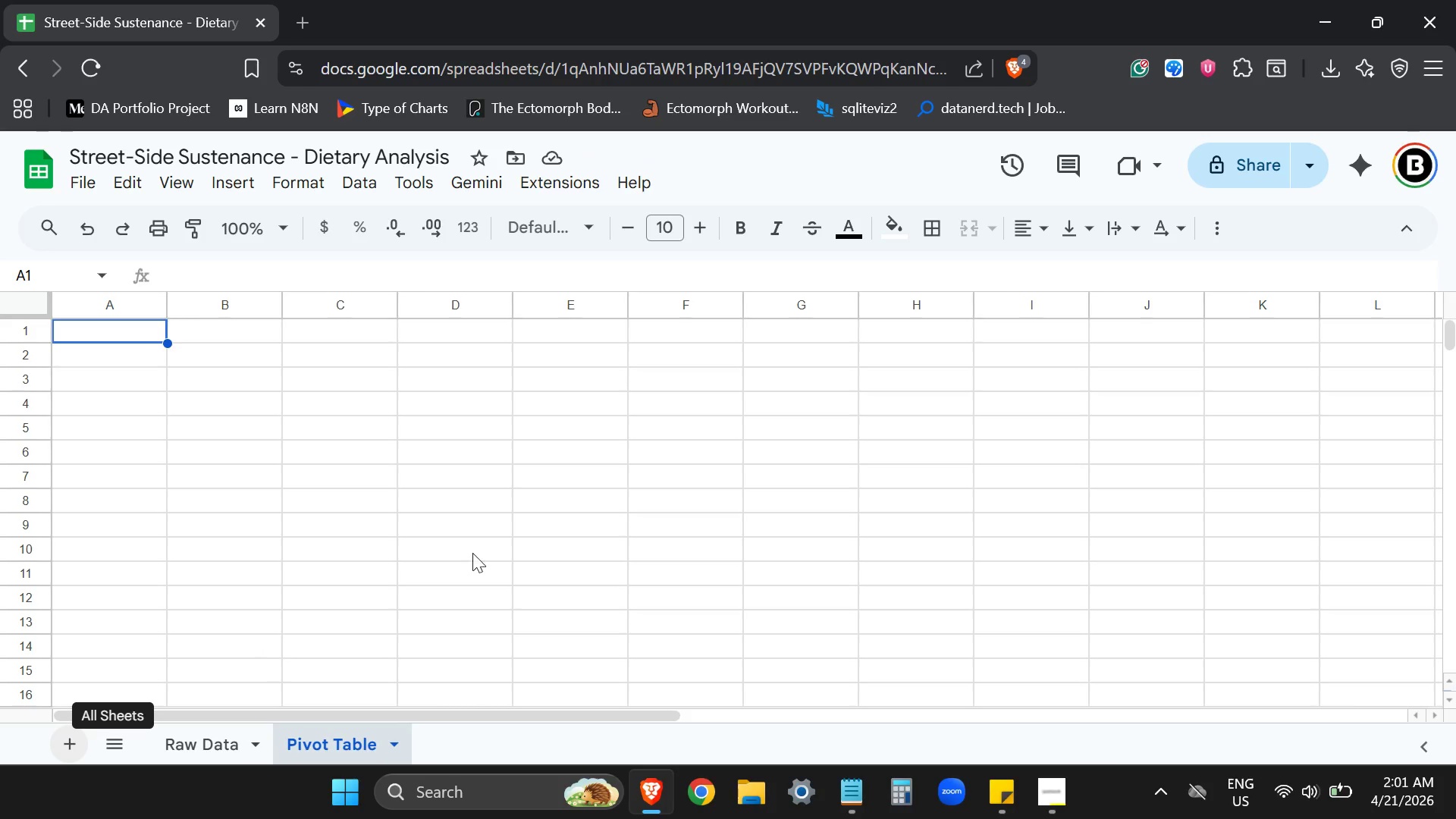 
key(CapsLock)
 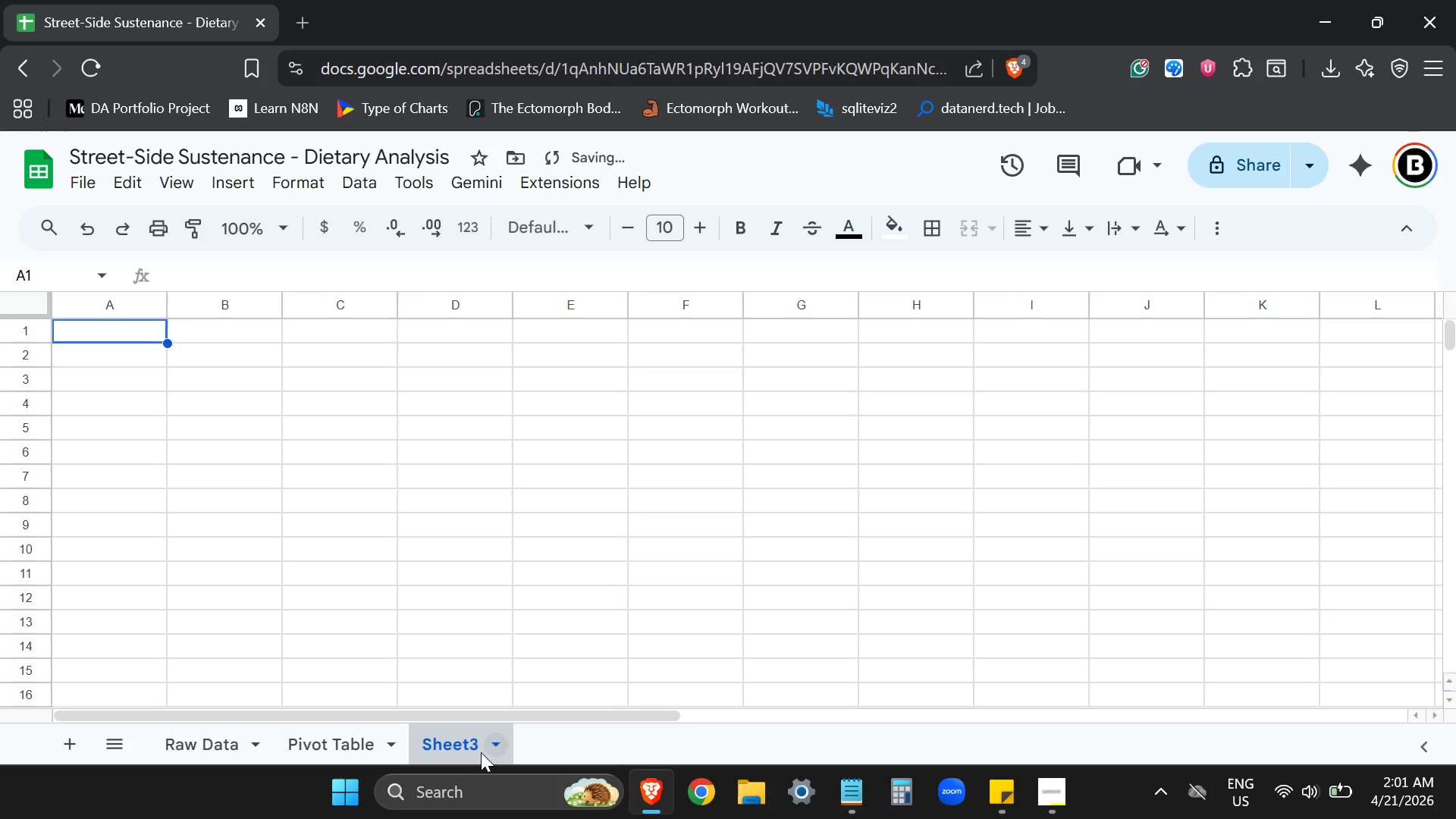 
right_click([450, 742])
 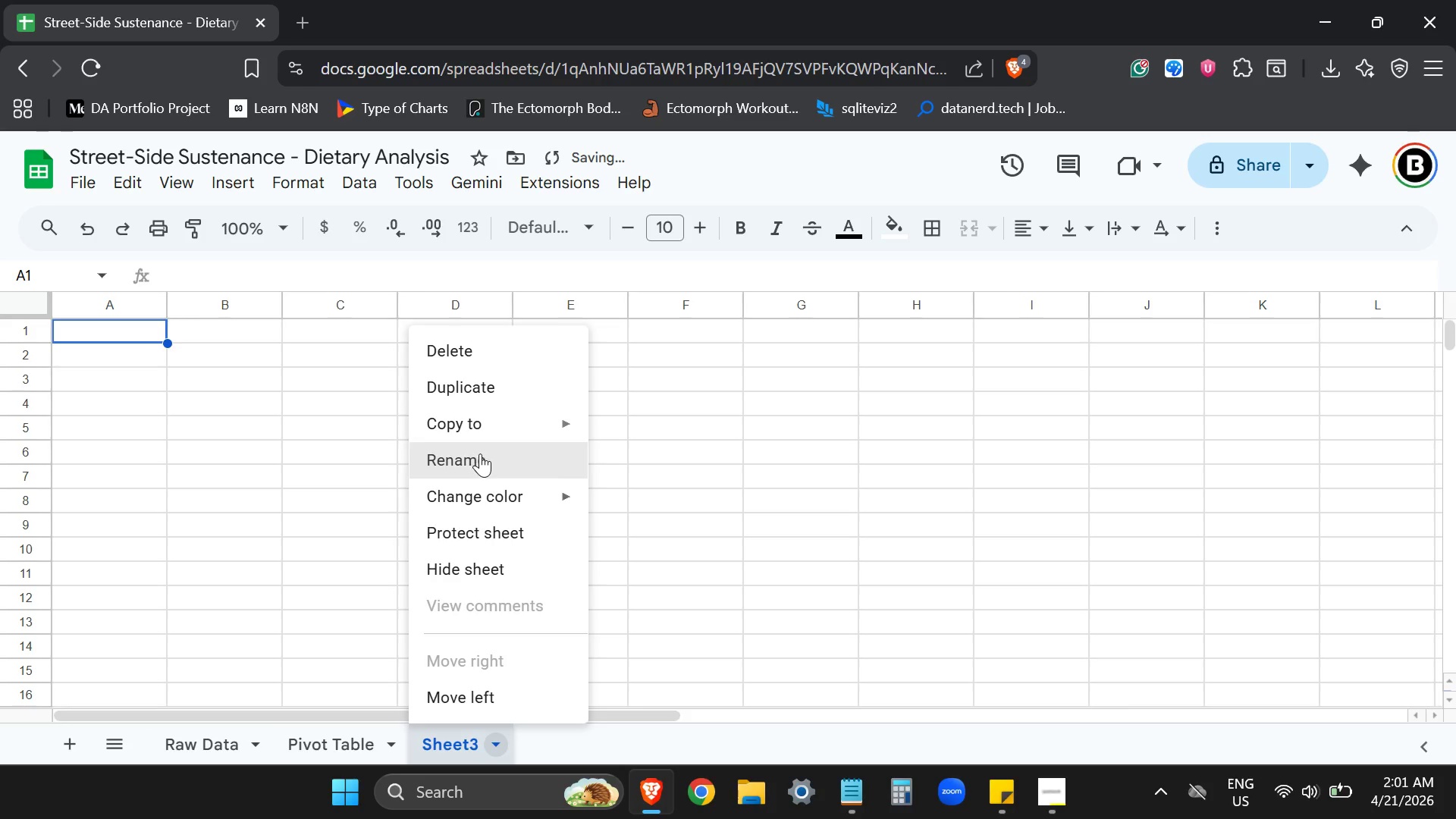 
left_click([480, 455])
 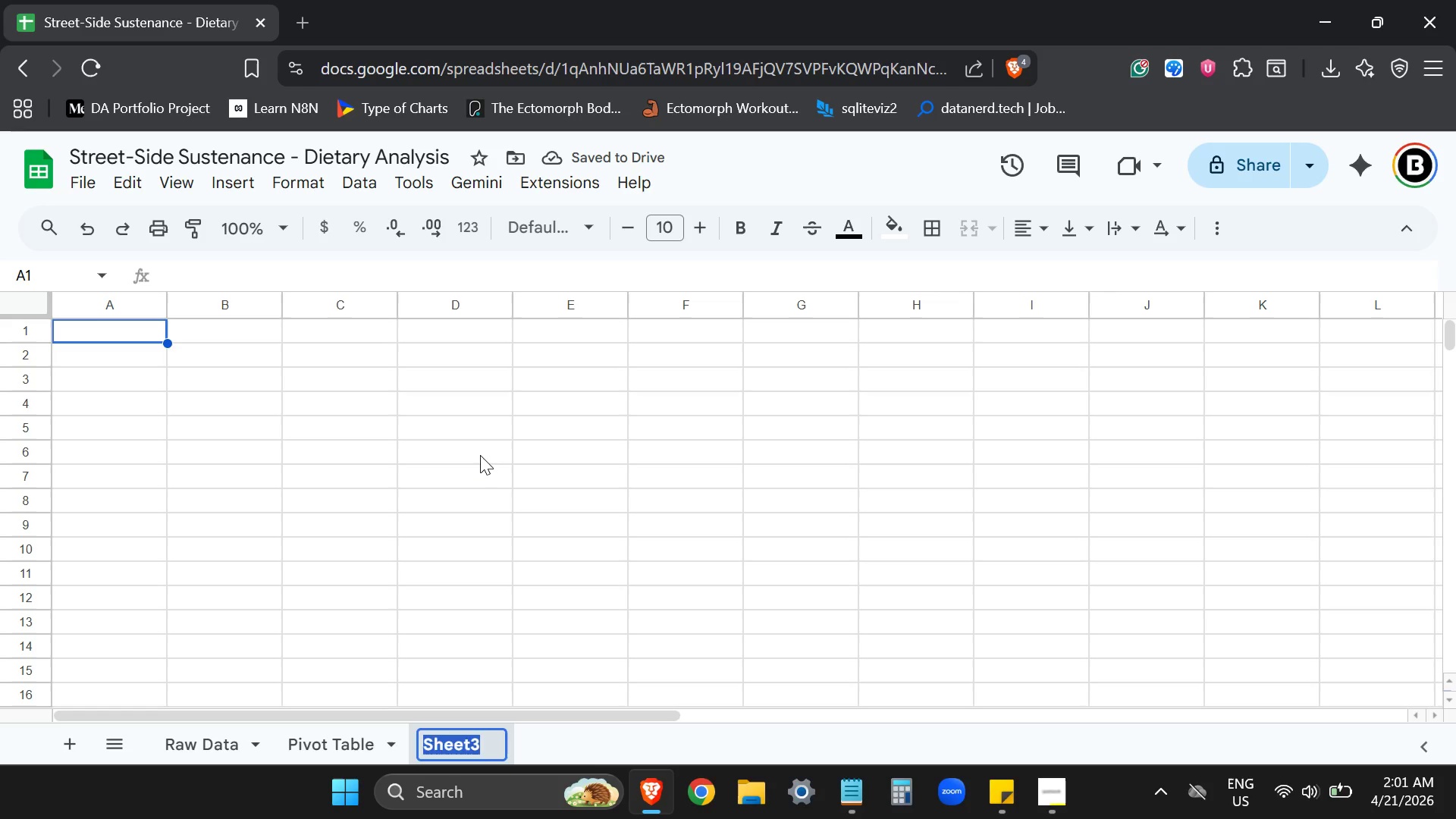 
type(Trend ID)
key(Backspace)
type(dentificationn)
key(Backspace)
 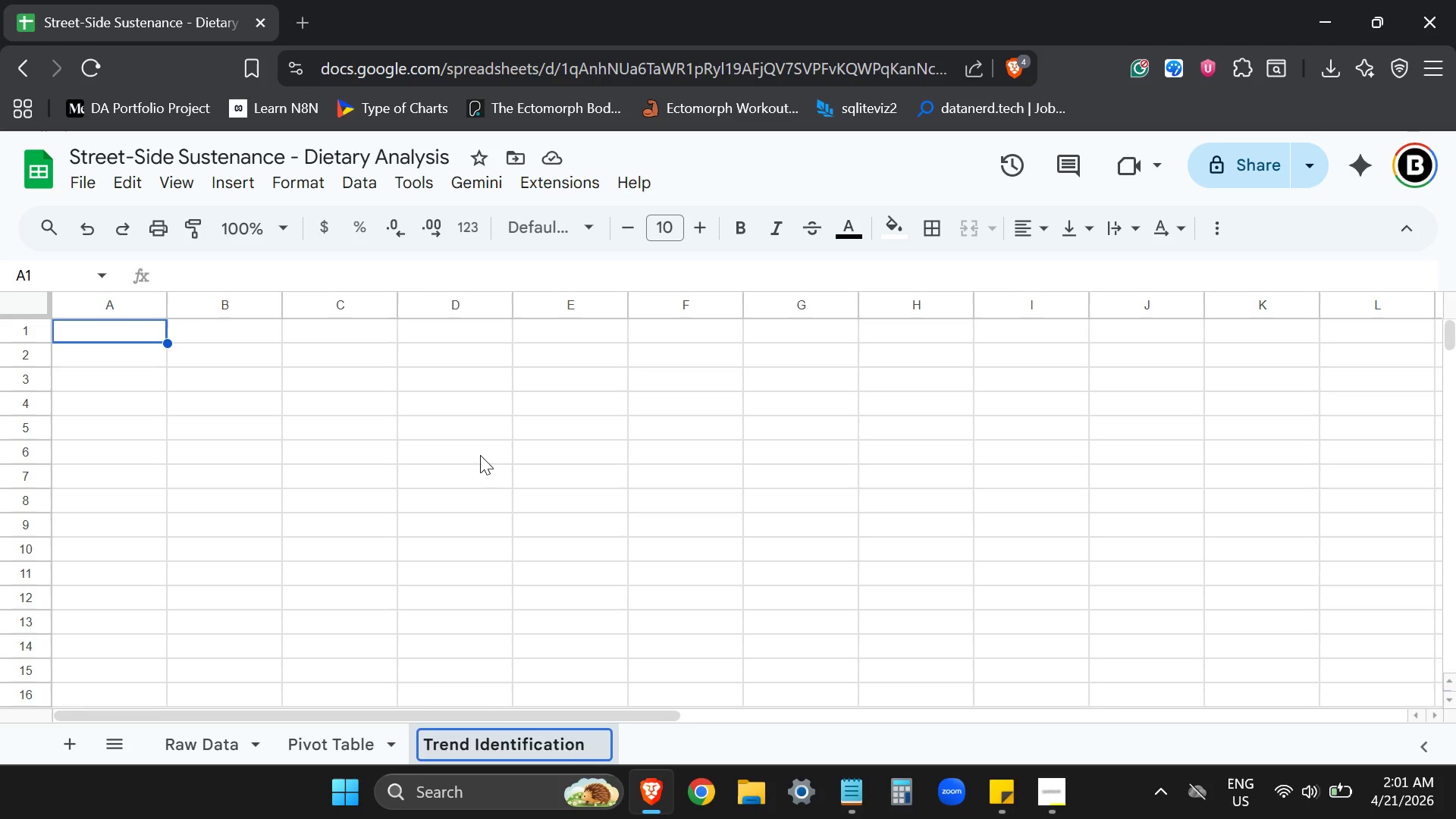 
key(Enter)
 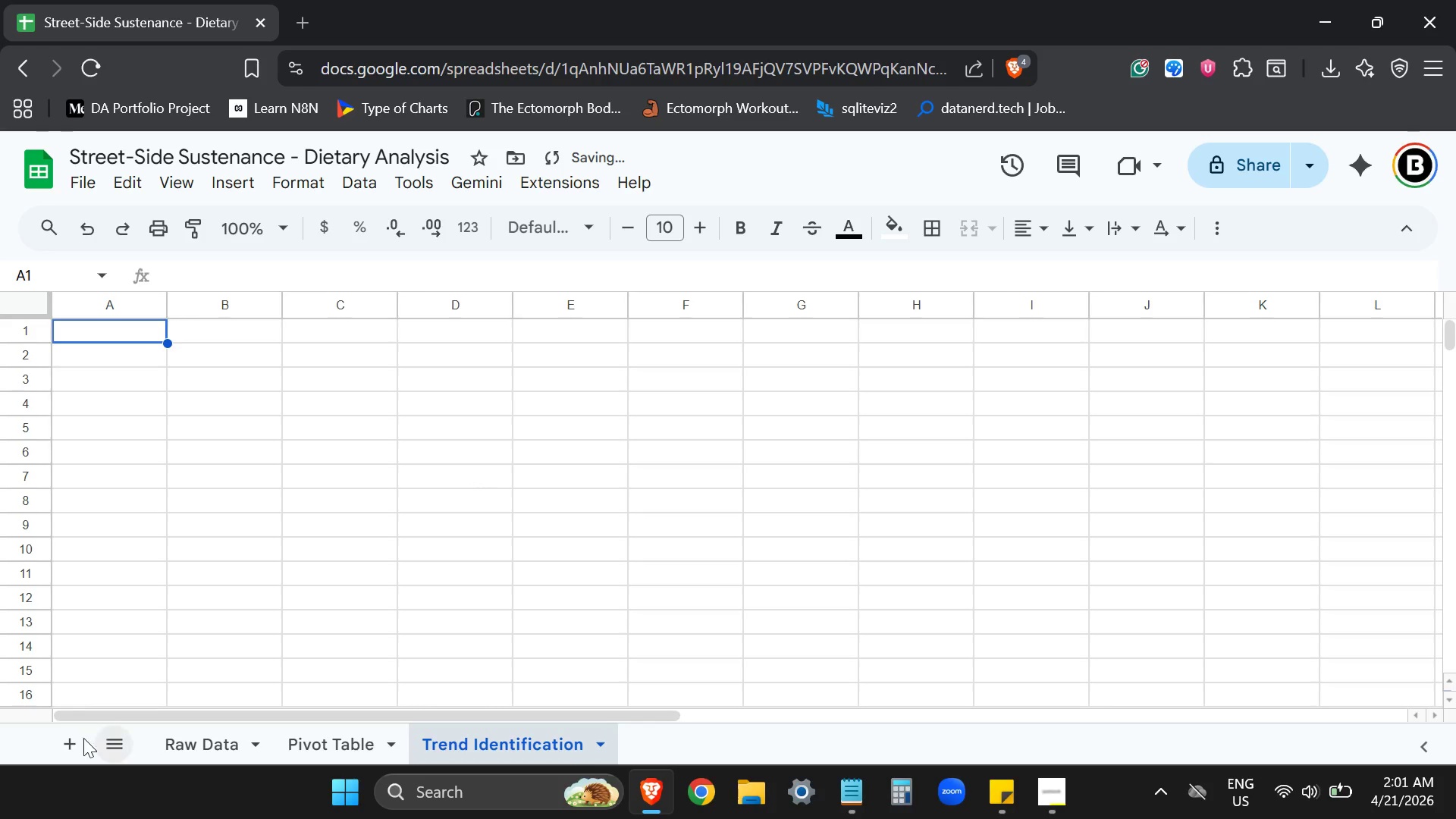 
left_click([77, 741])
 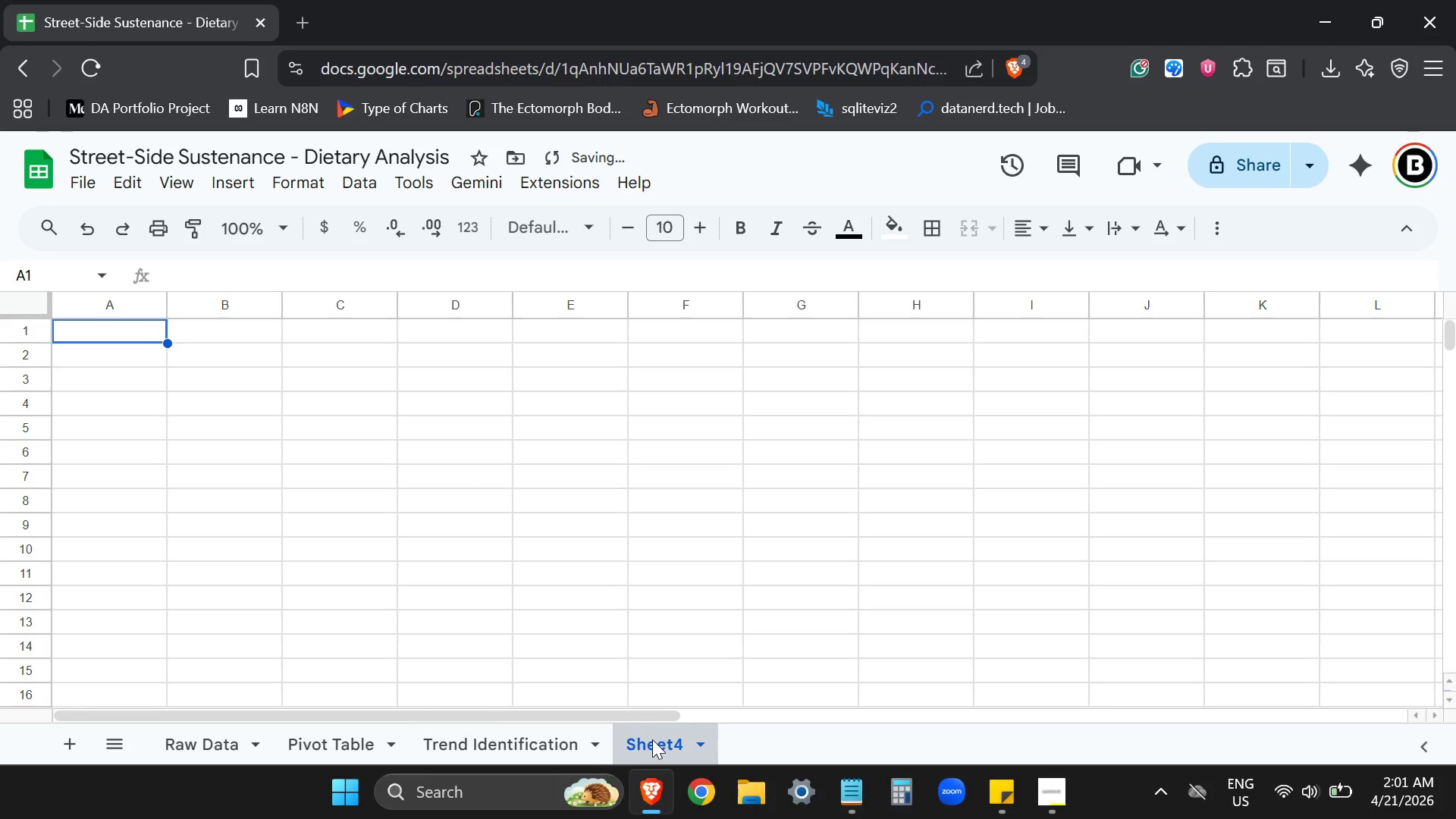 
right_click([653, 742])
 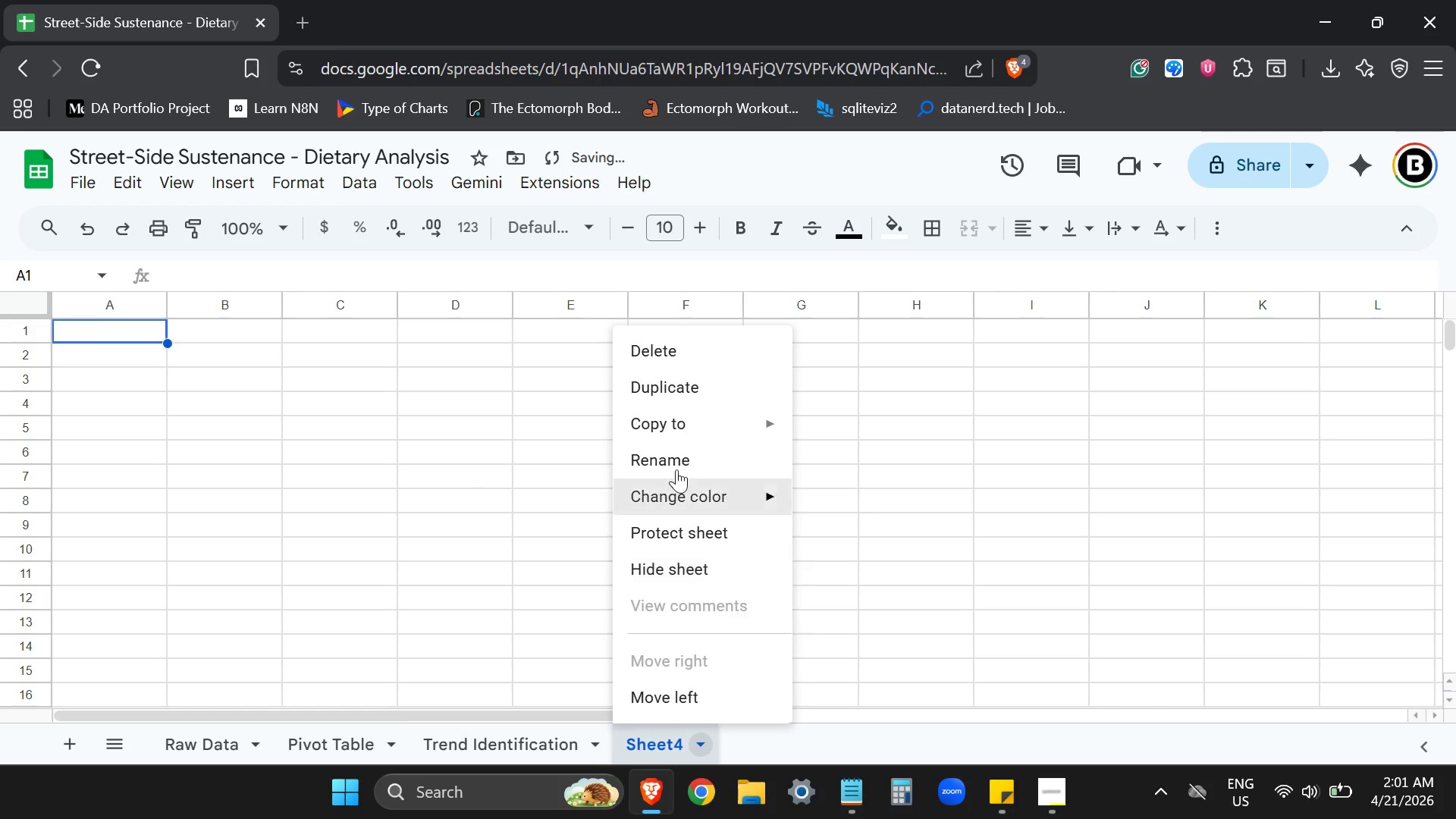 
left_click([676, 463])
 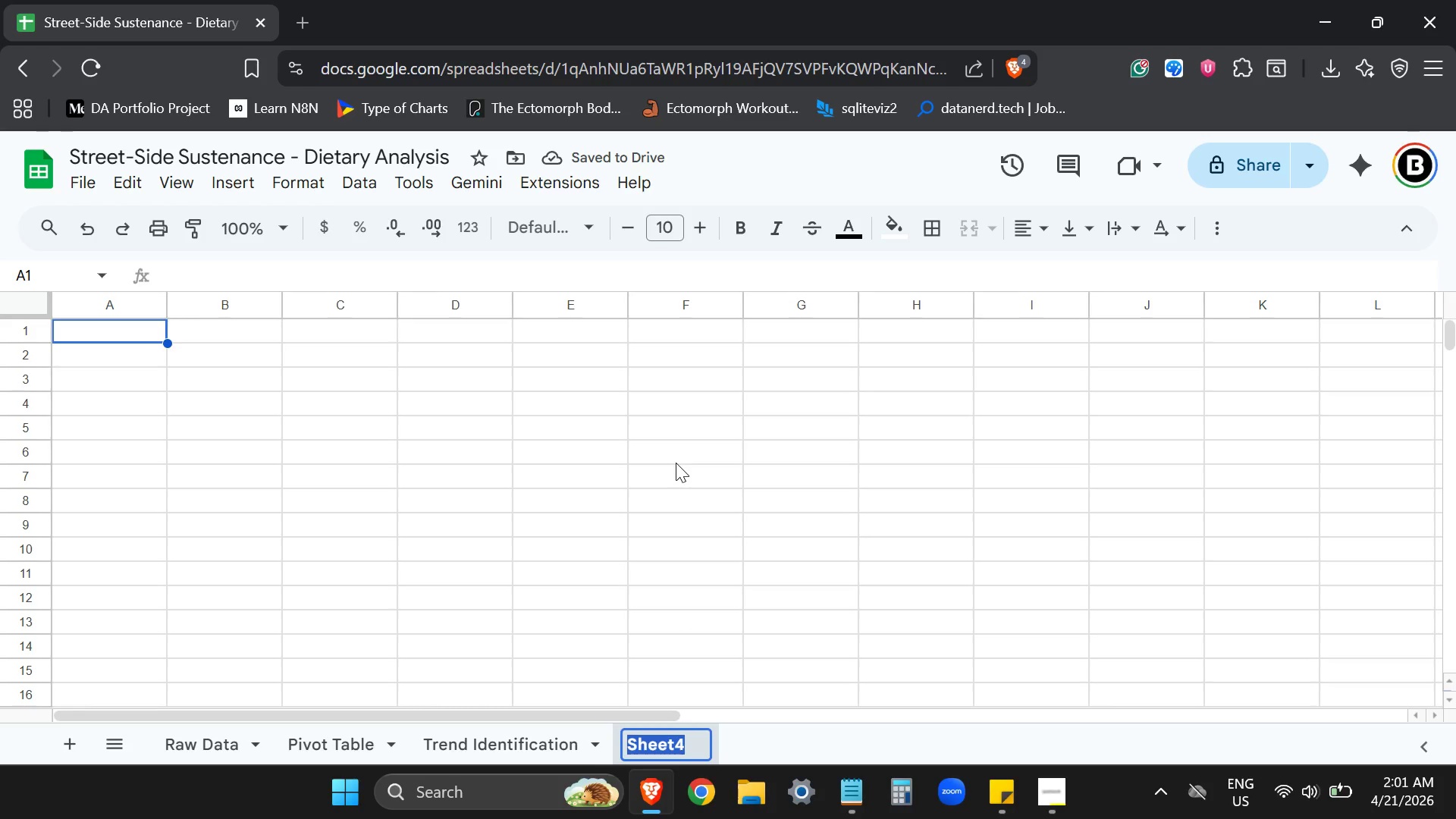 
type(Dashboard)
 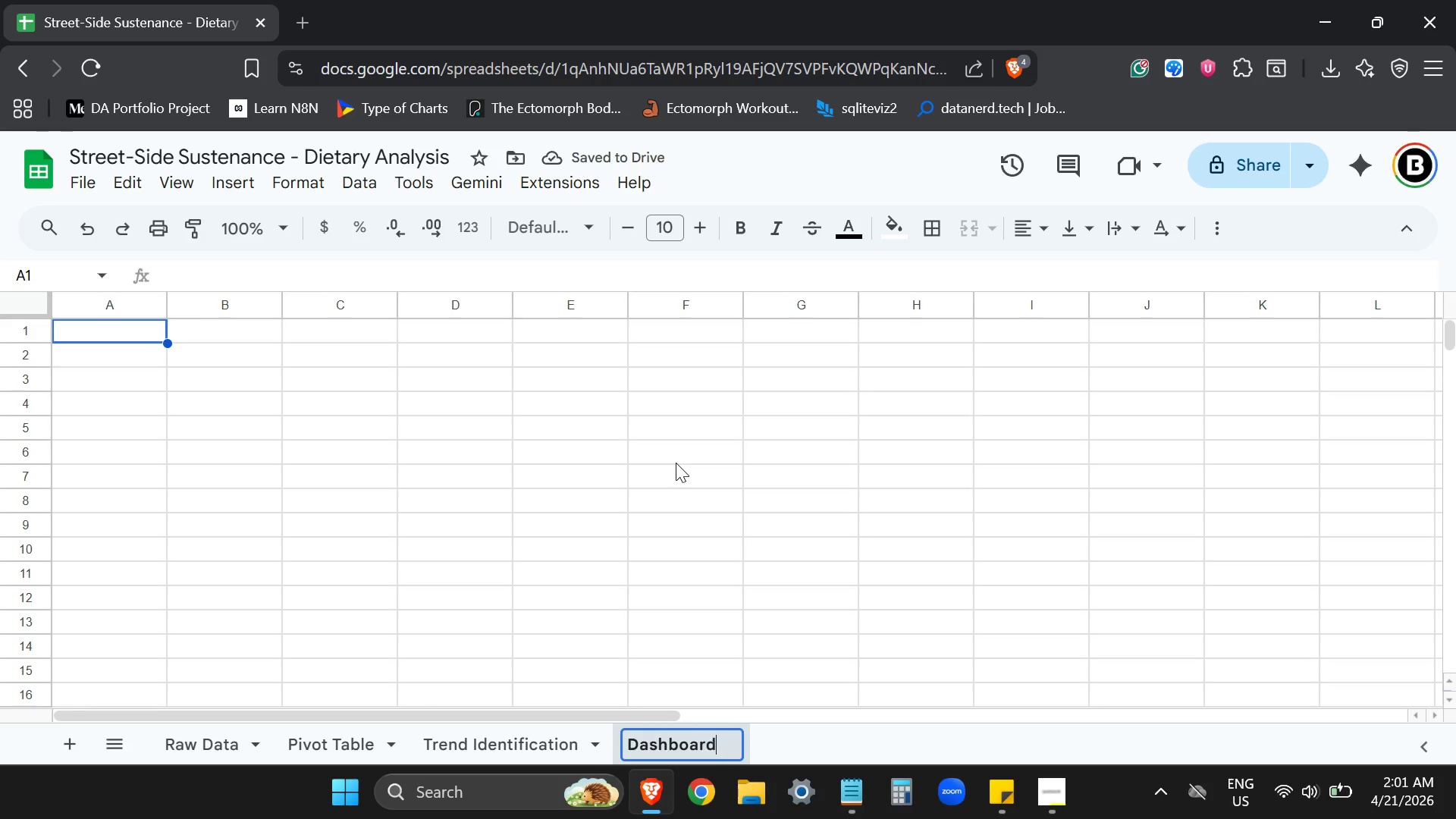 
key(Enter)
 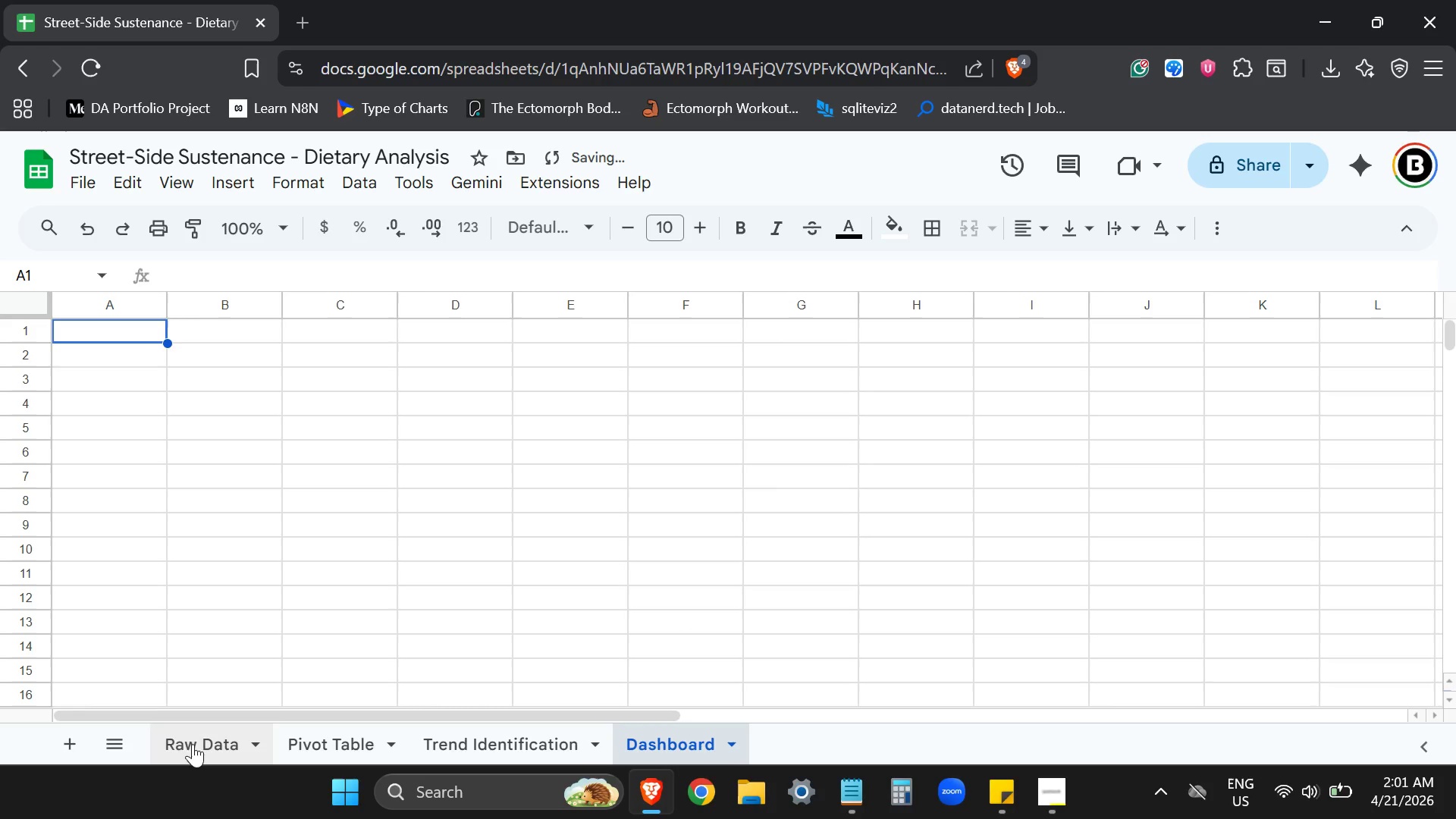 
left_click([184, 736])
 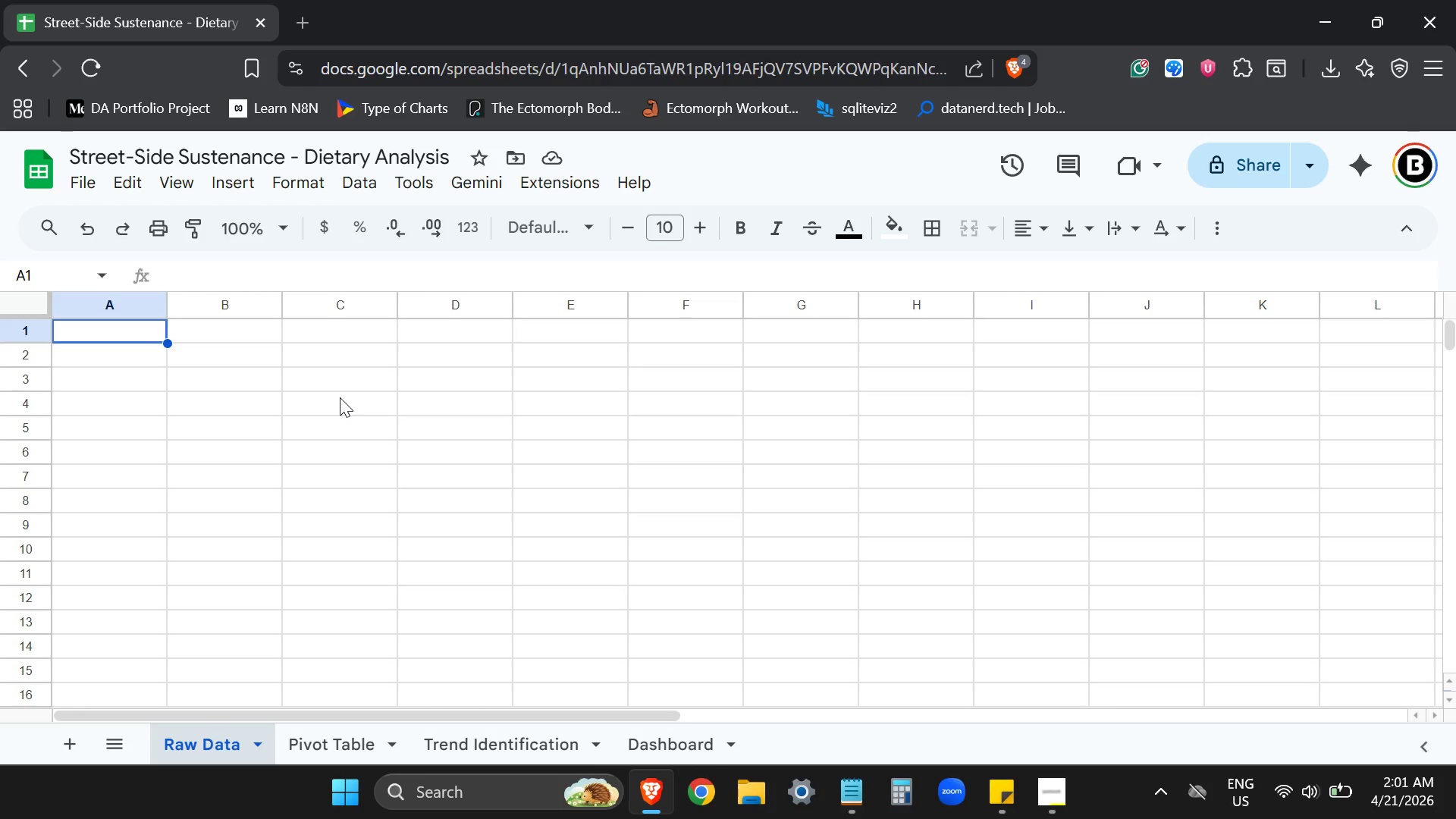 
wait(29.11)
 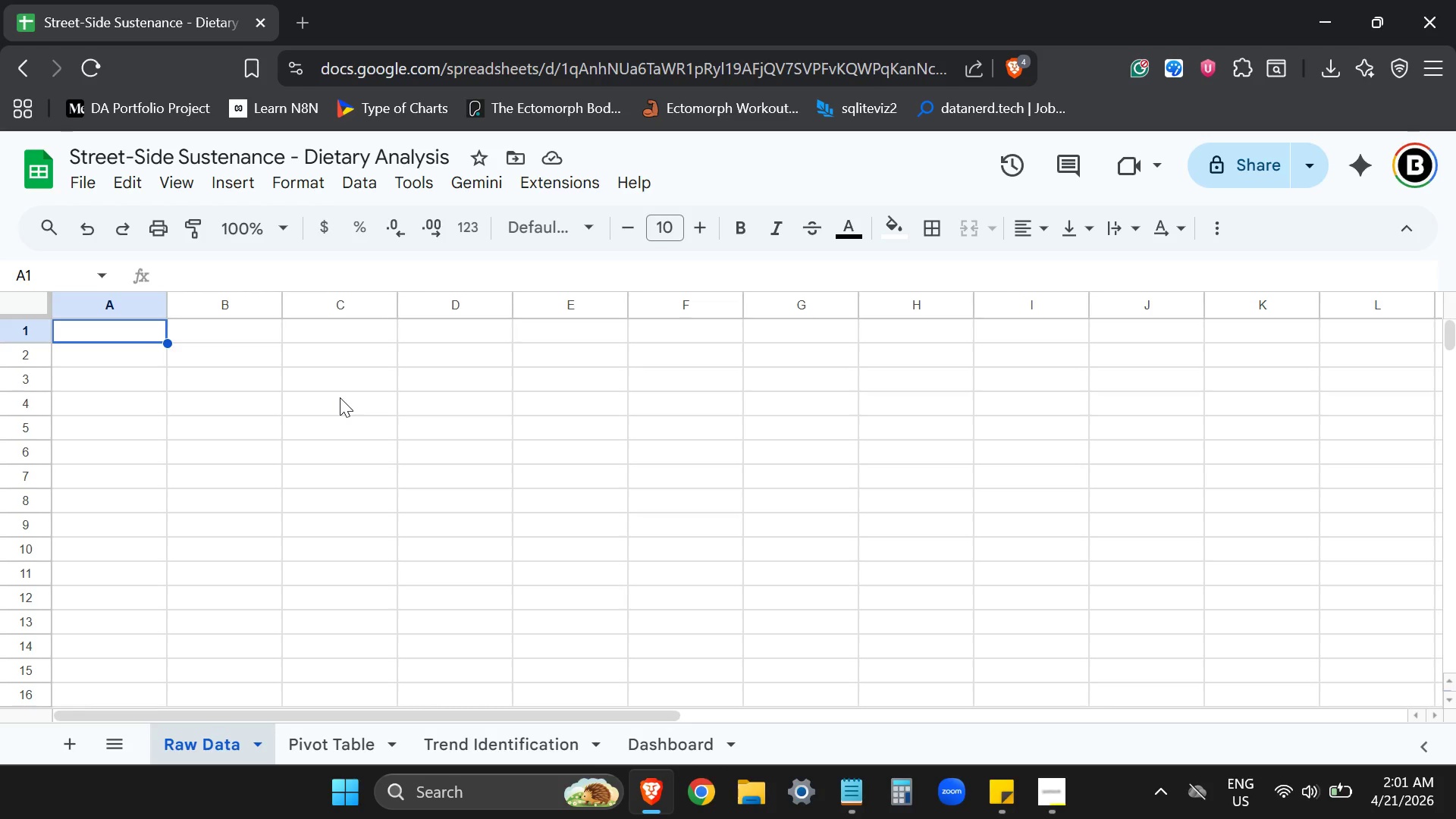 
key(CapsLock)
 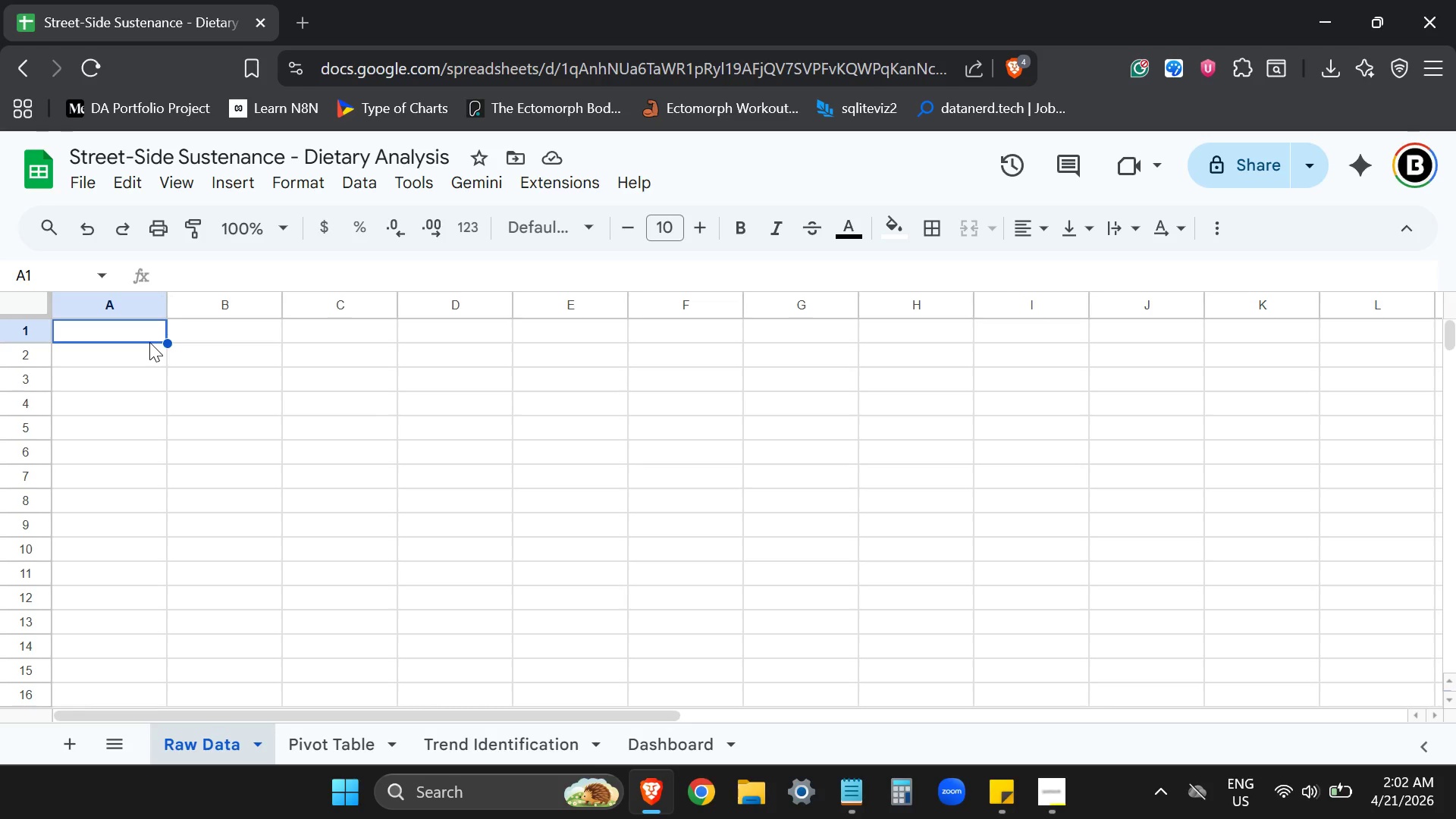 
type(Date)
 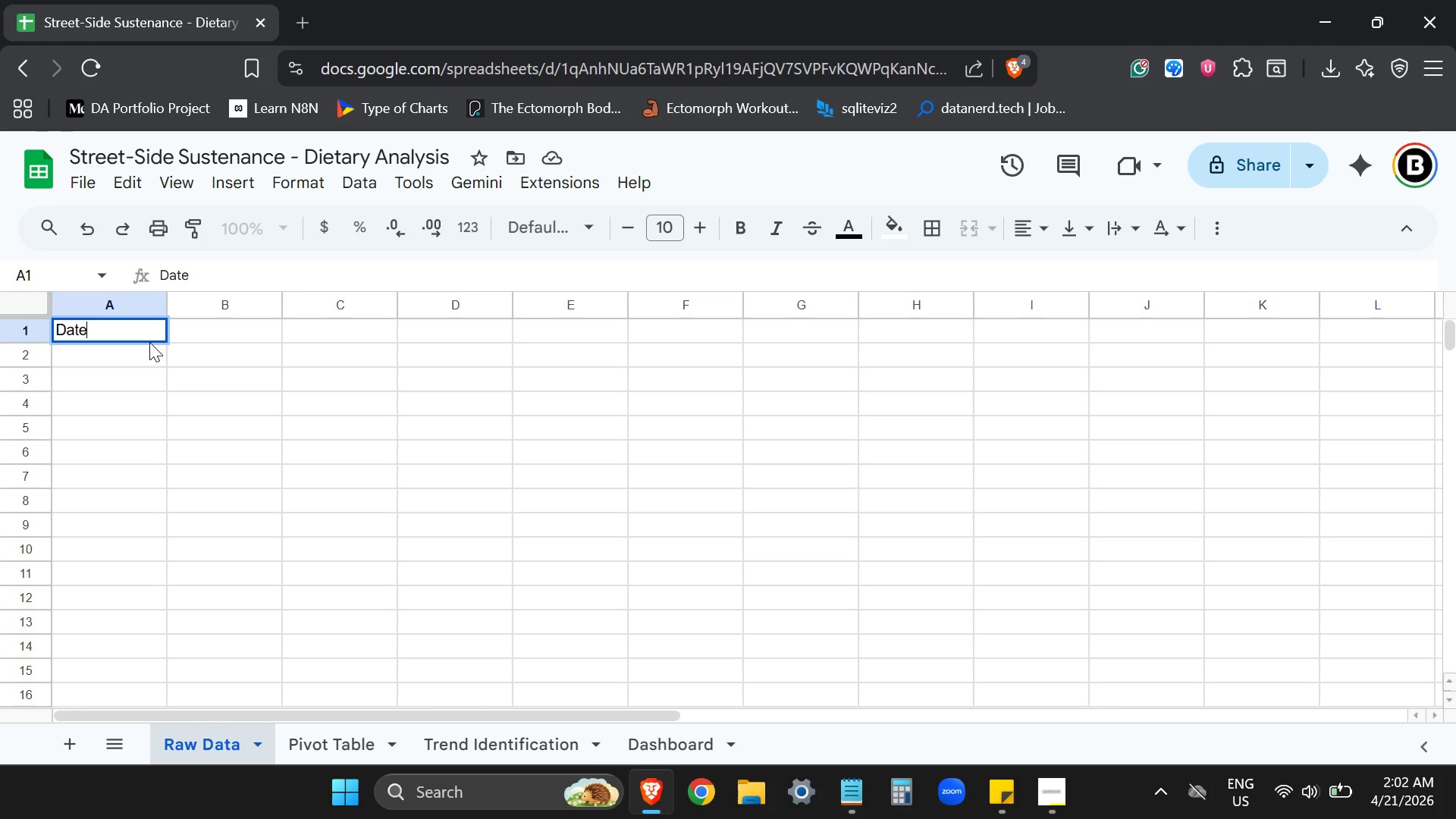 
key(ArrowRight)
 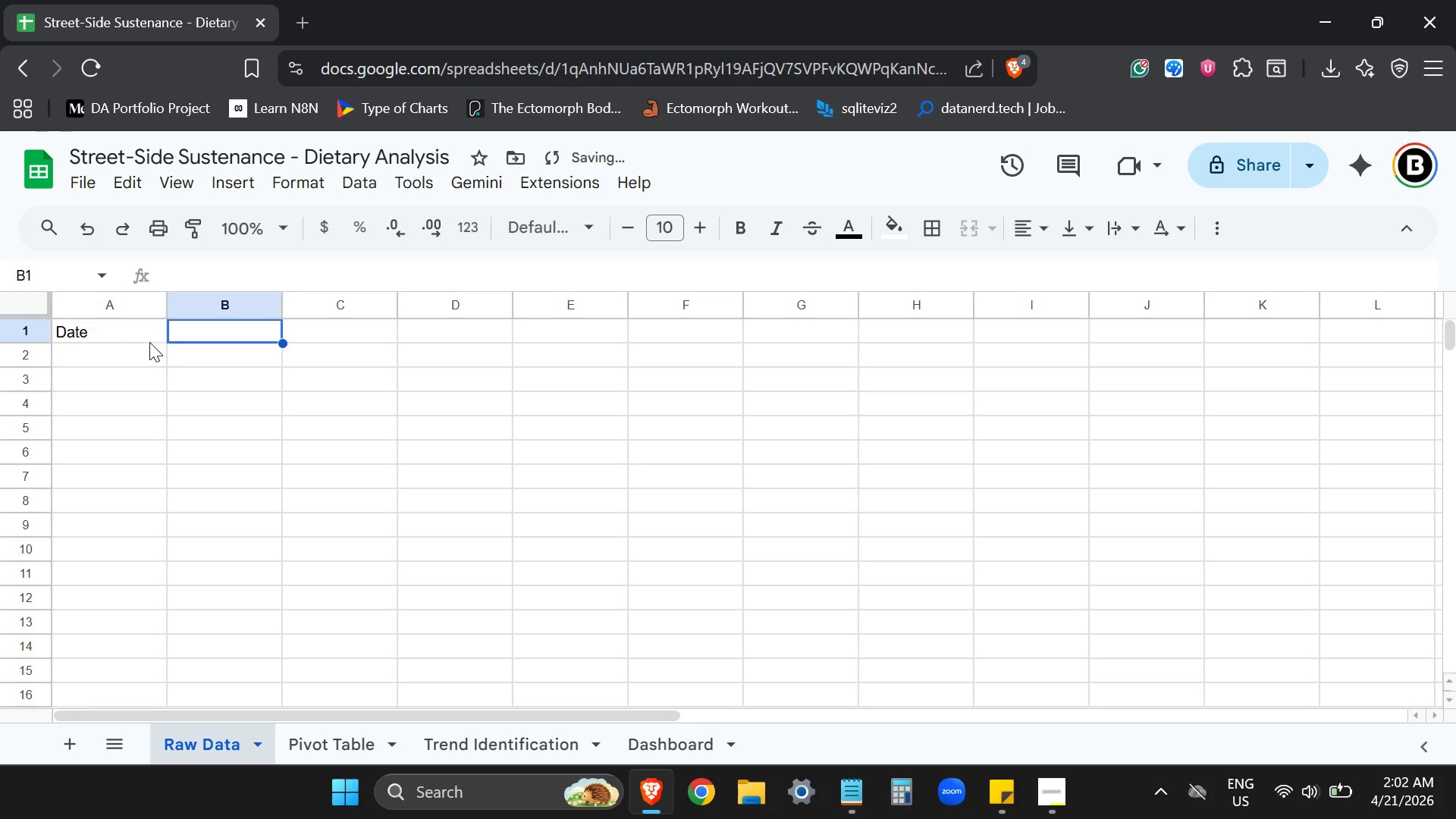 
type(Neighborhood)
 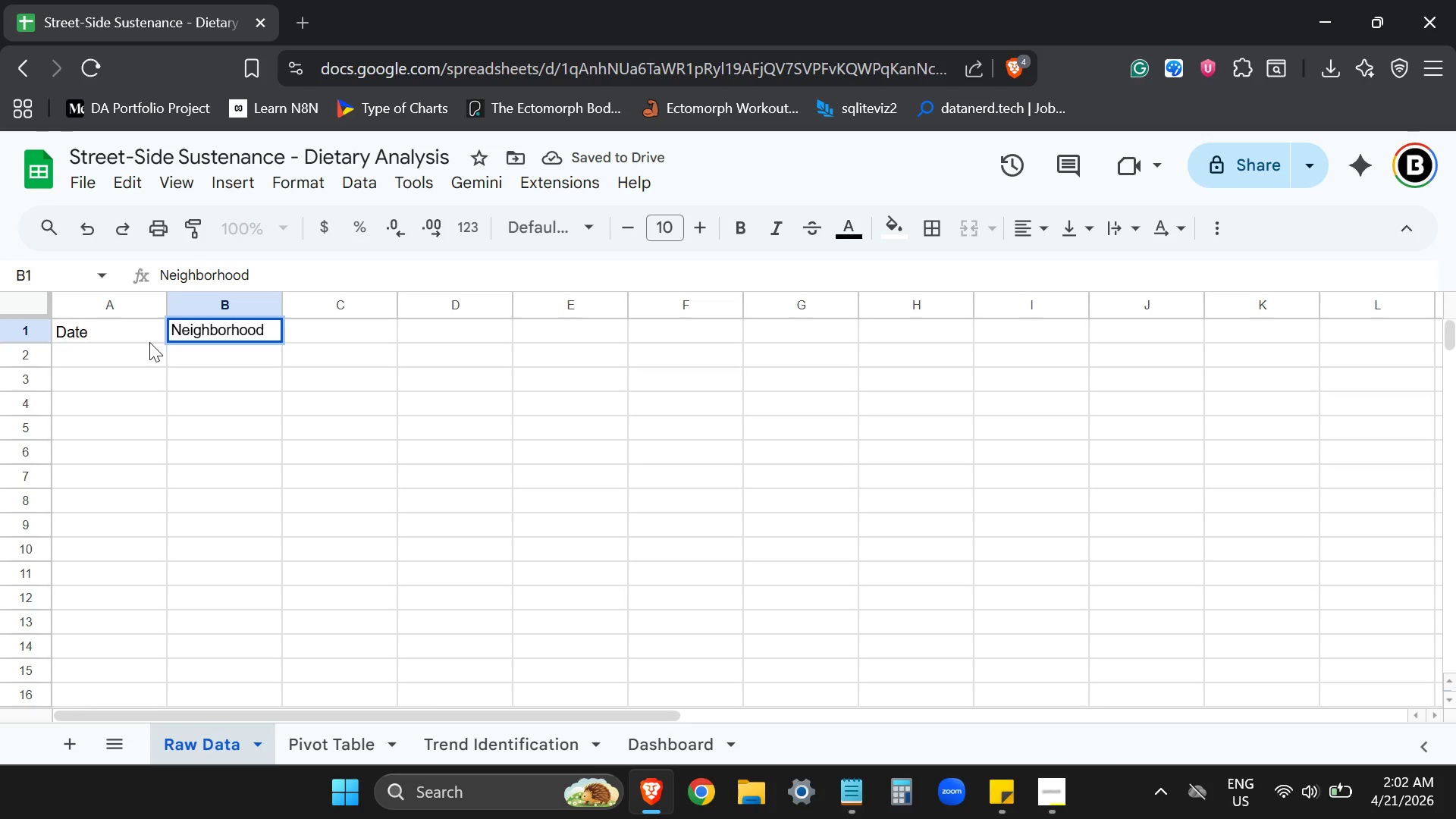 
key(ArrowRight)
 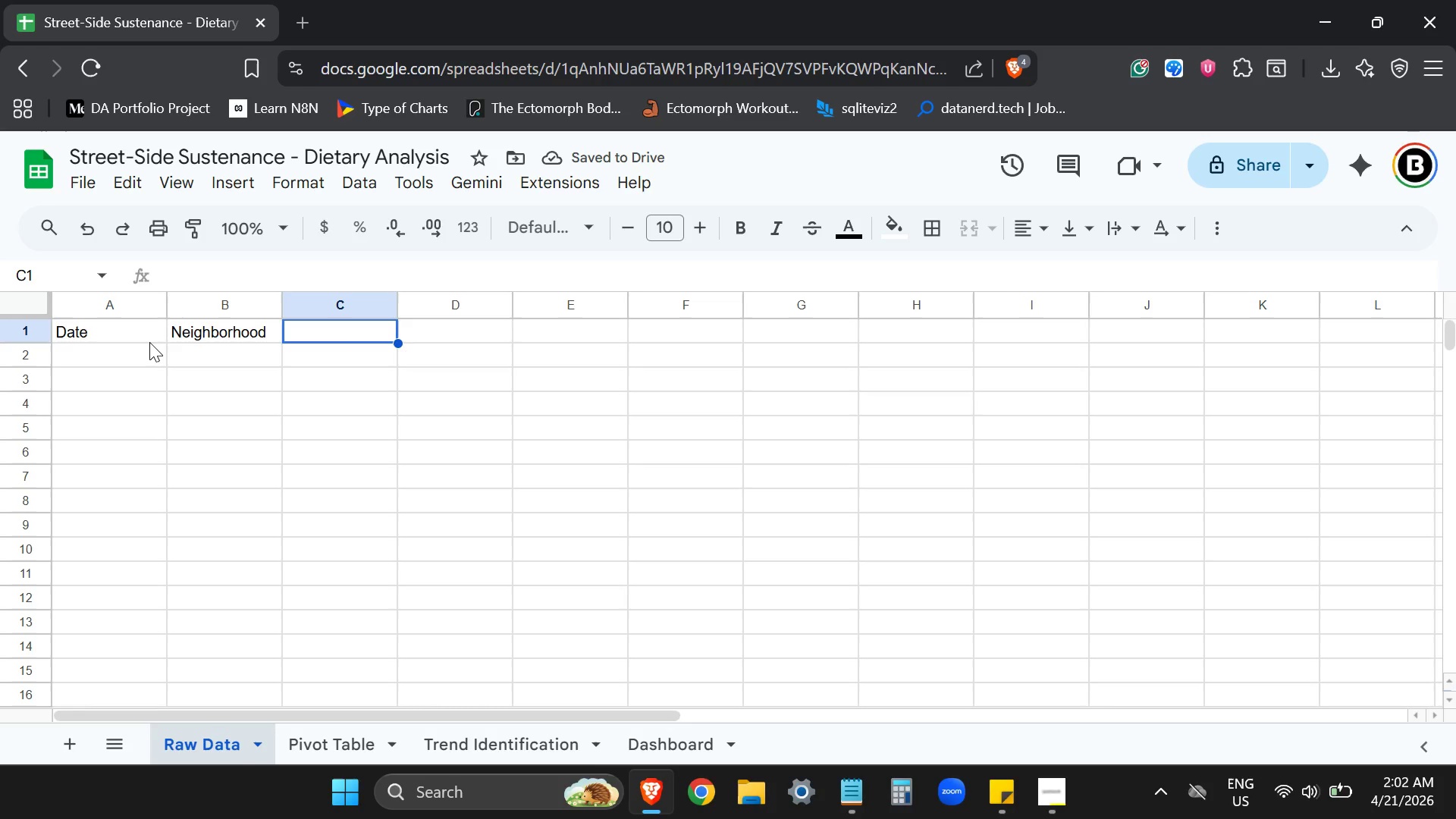 
wait(5.8)
 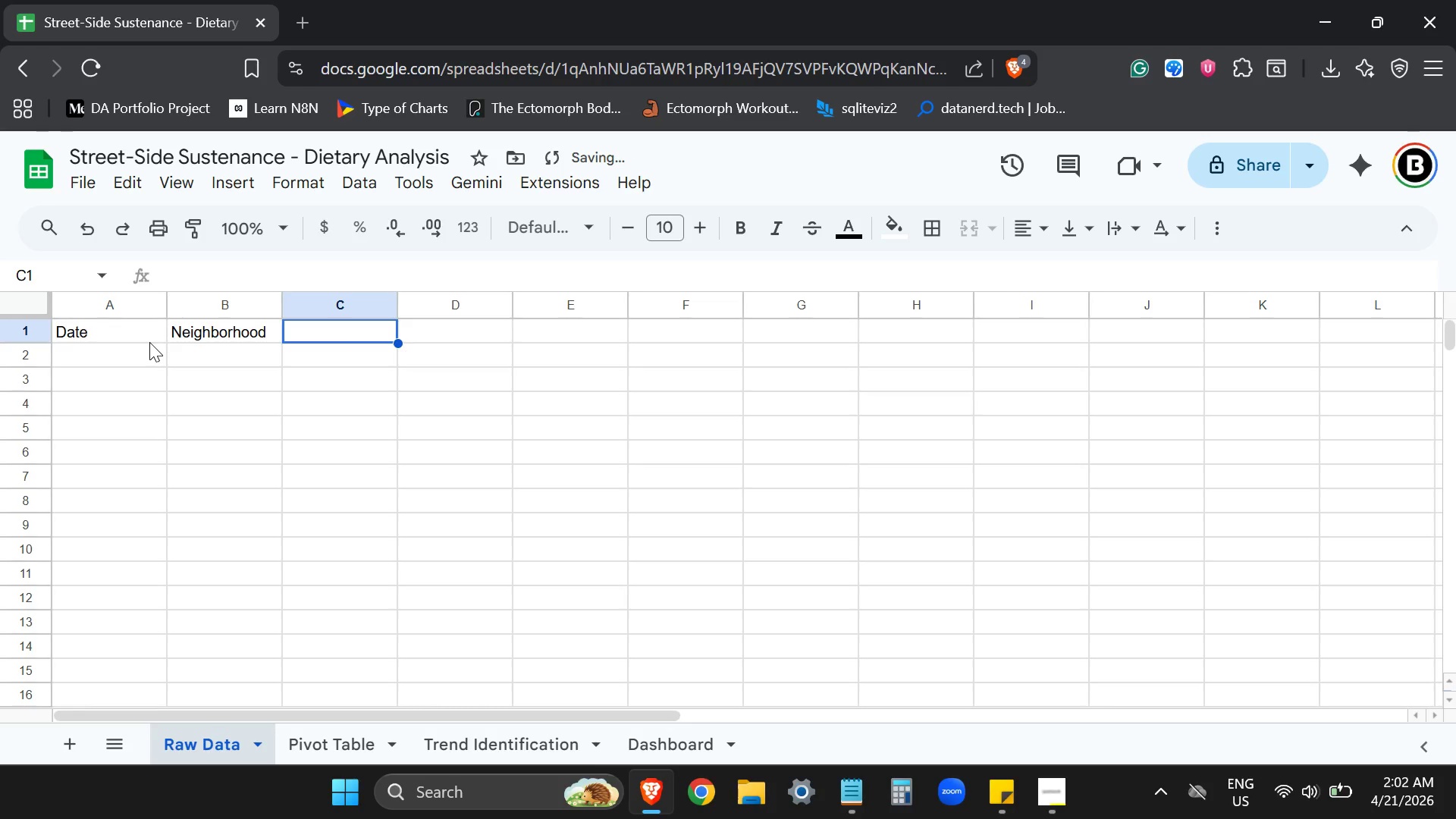 
type(Menu Category)
 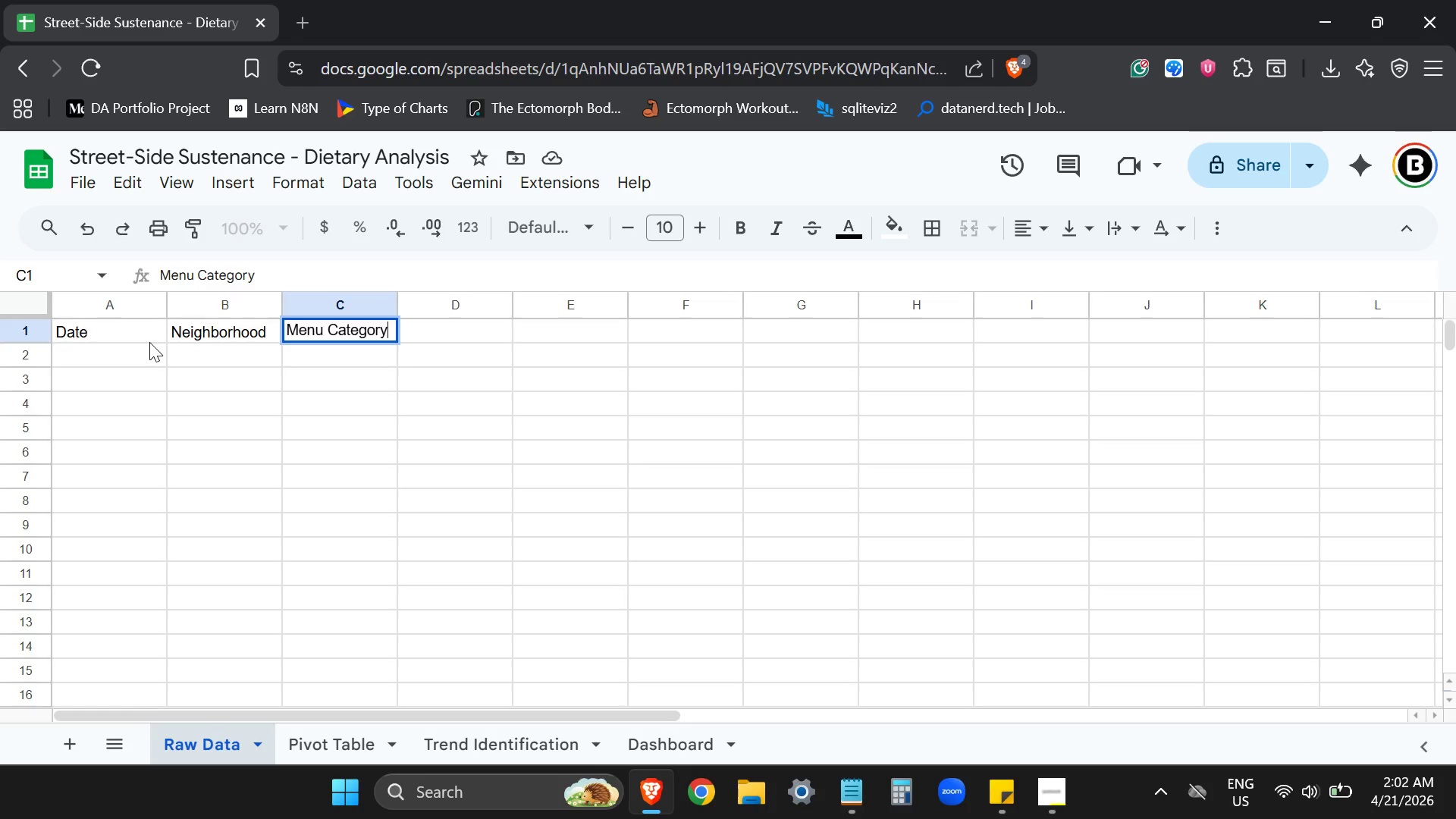 
key(ArrowRight)
 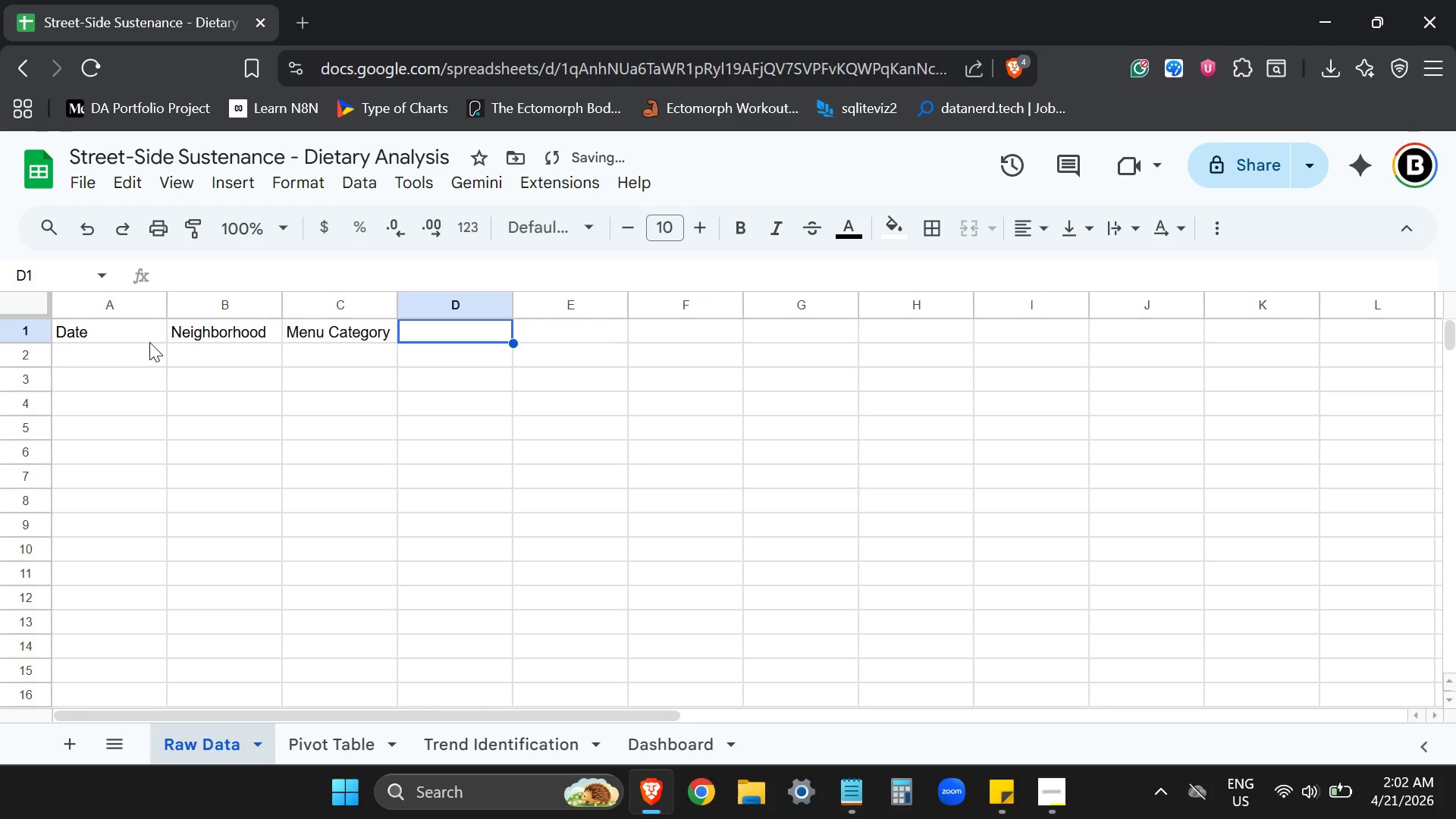 
key(CapsLock)
 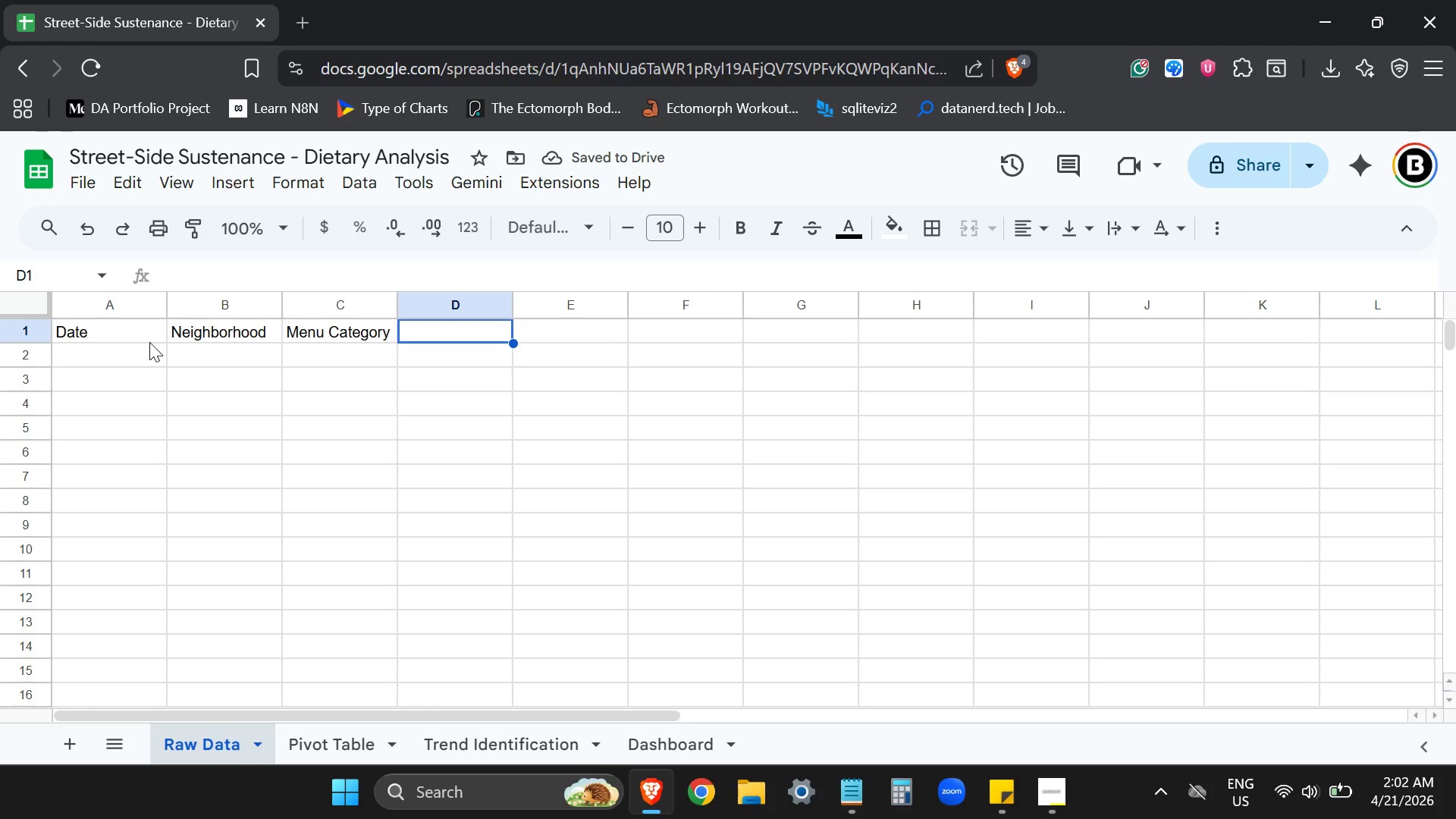 
wait(5.47)
 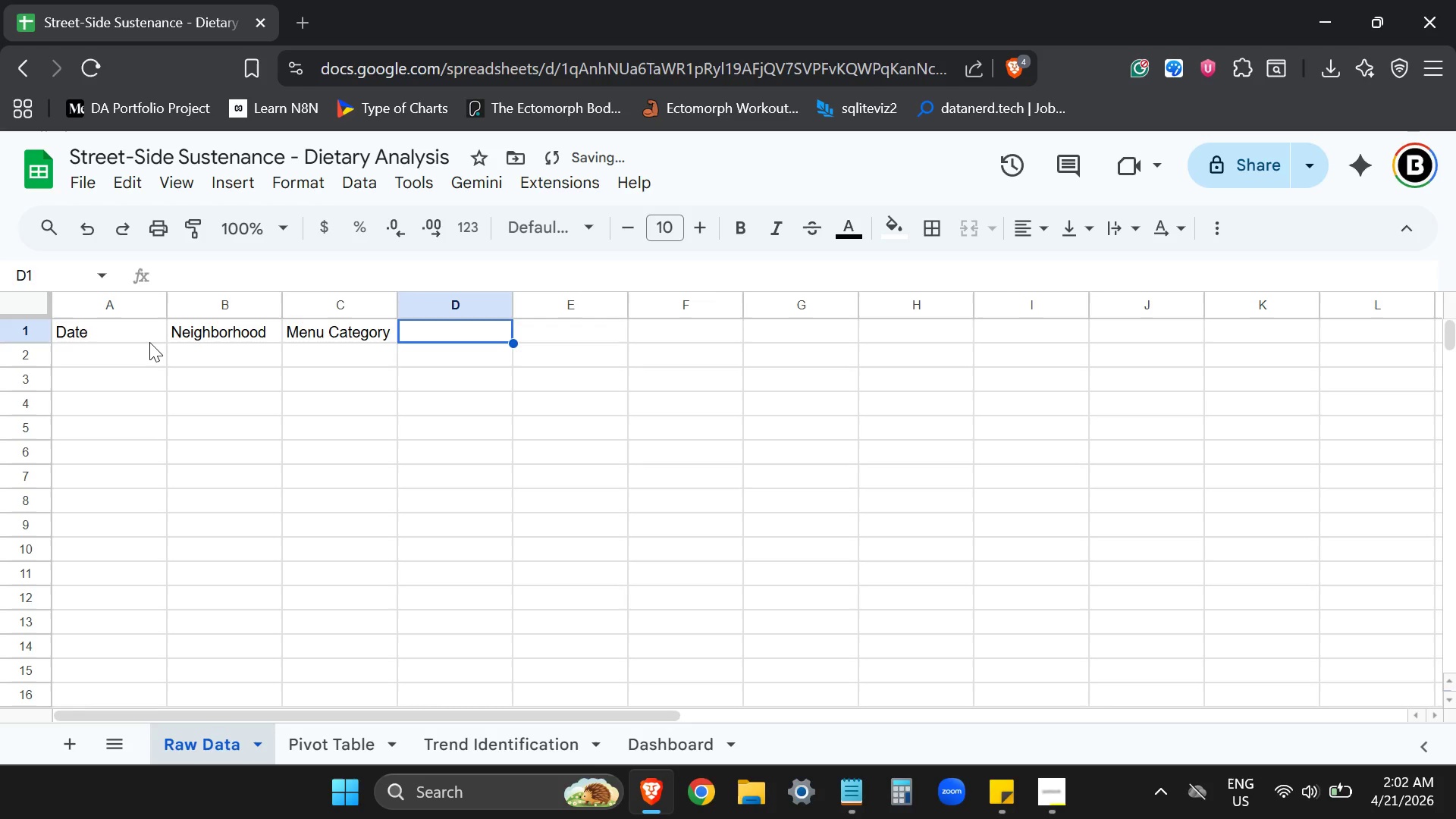 
type(Transaction Total)
 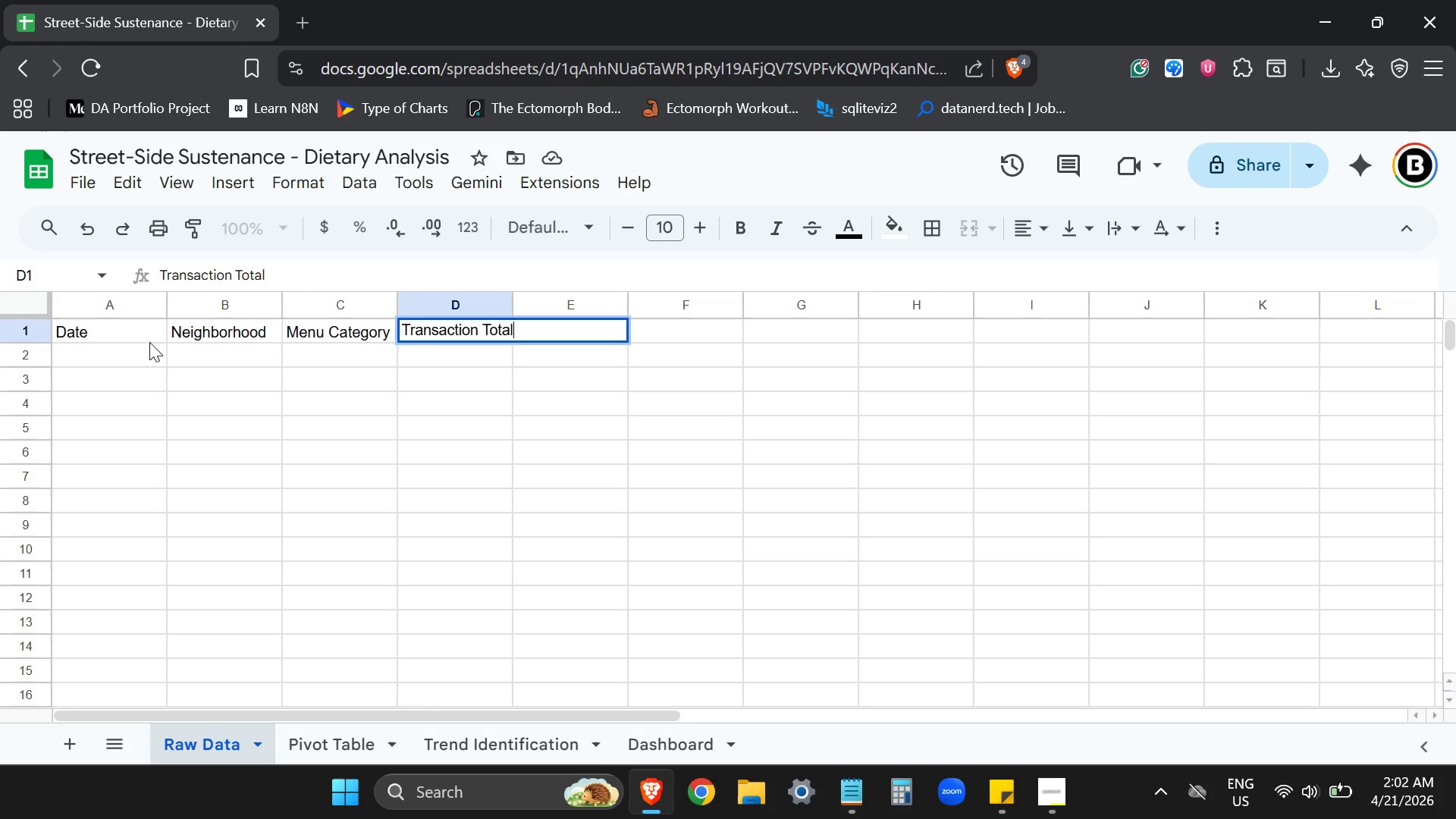 
key(Enter)
 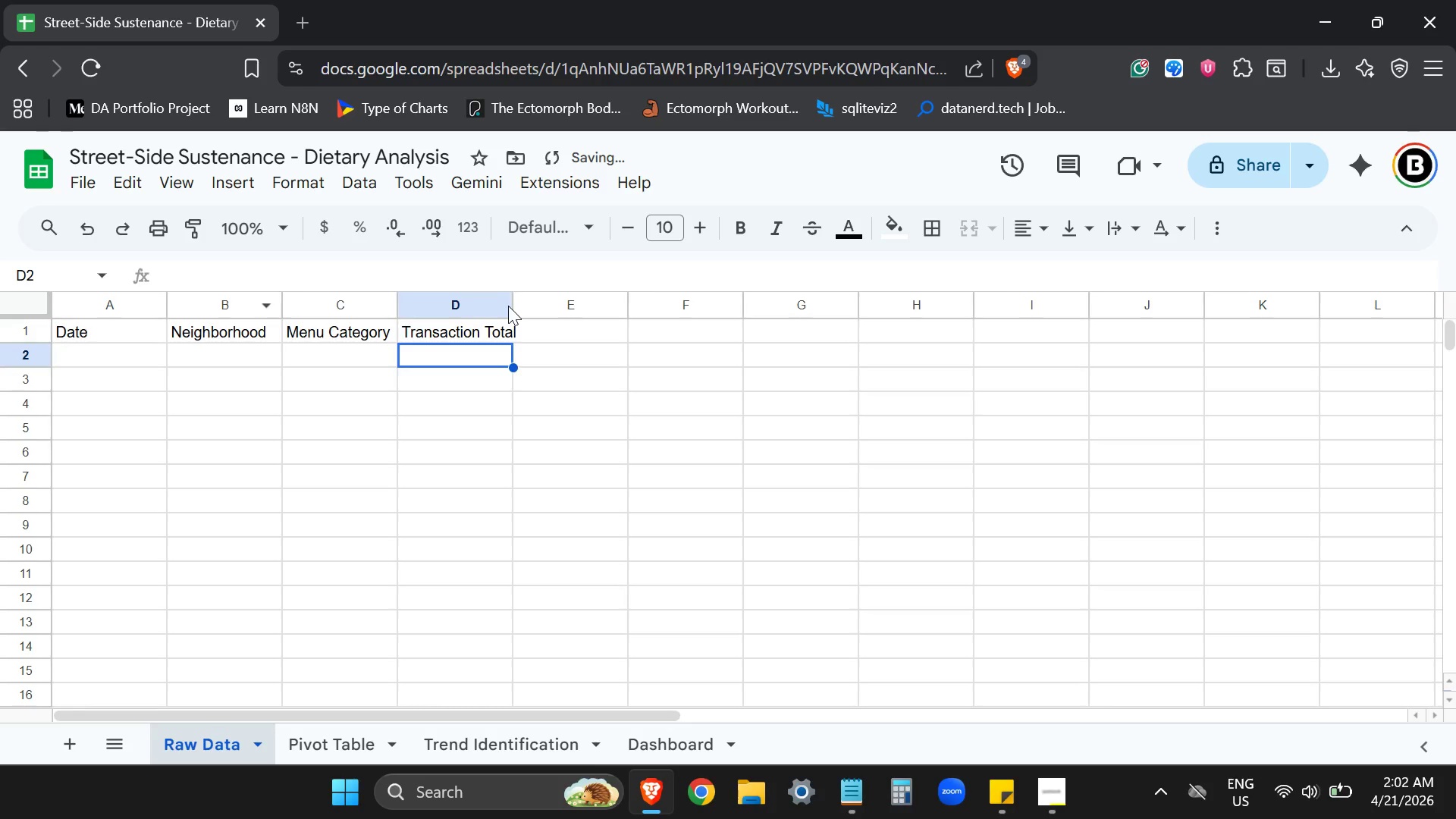 
double_click([510, 306])
 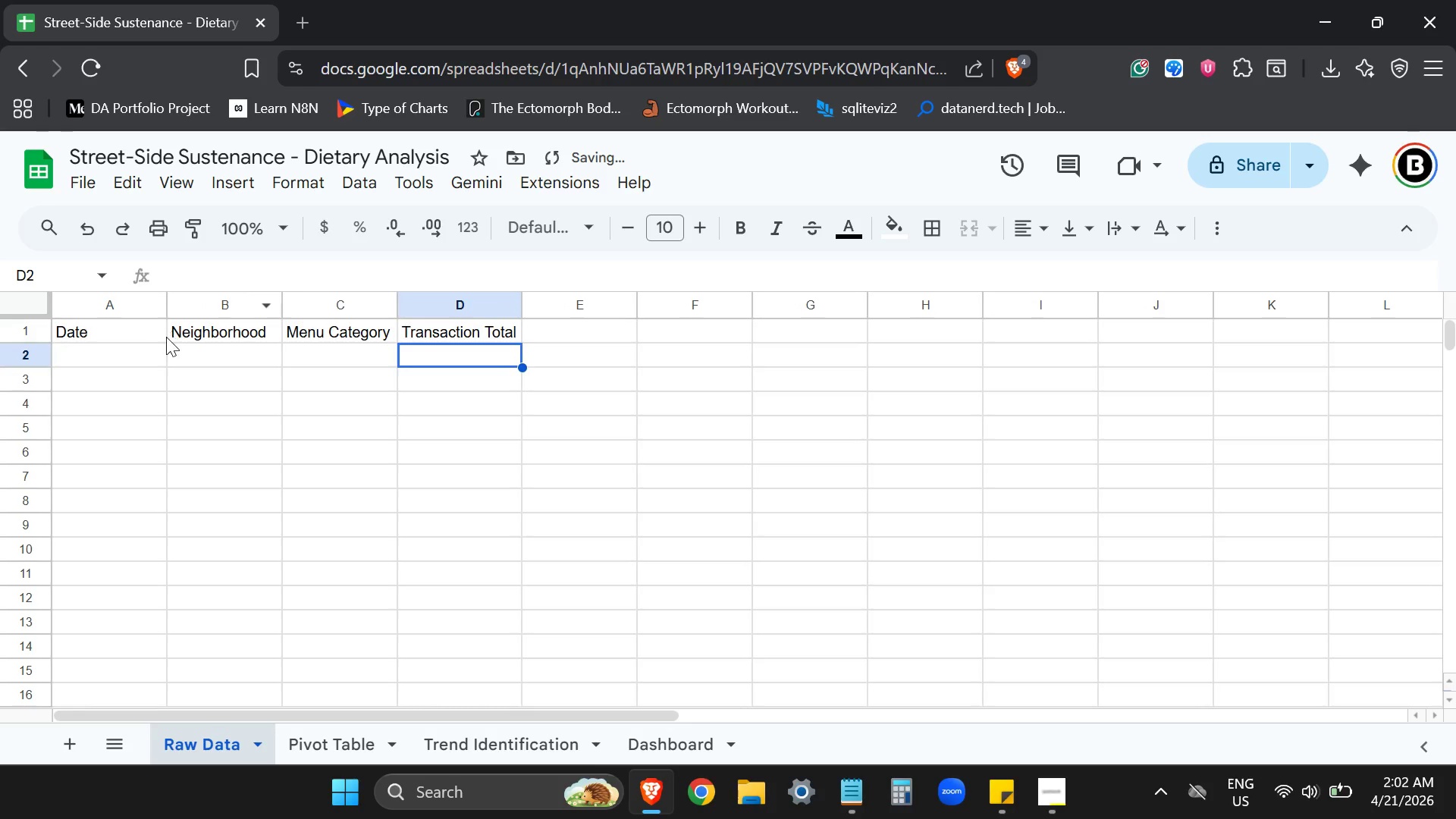 
left_click_drag(start_coordinate=[145, 328], to_coordinate=[433, 319])
 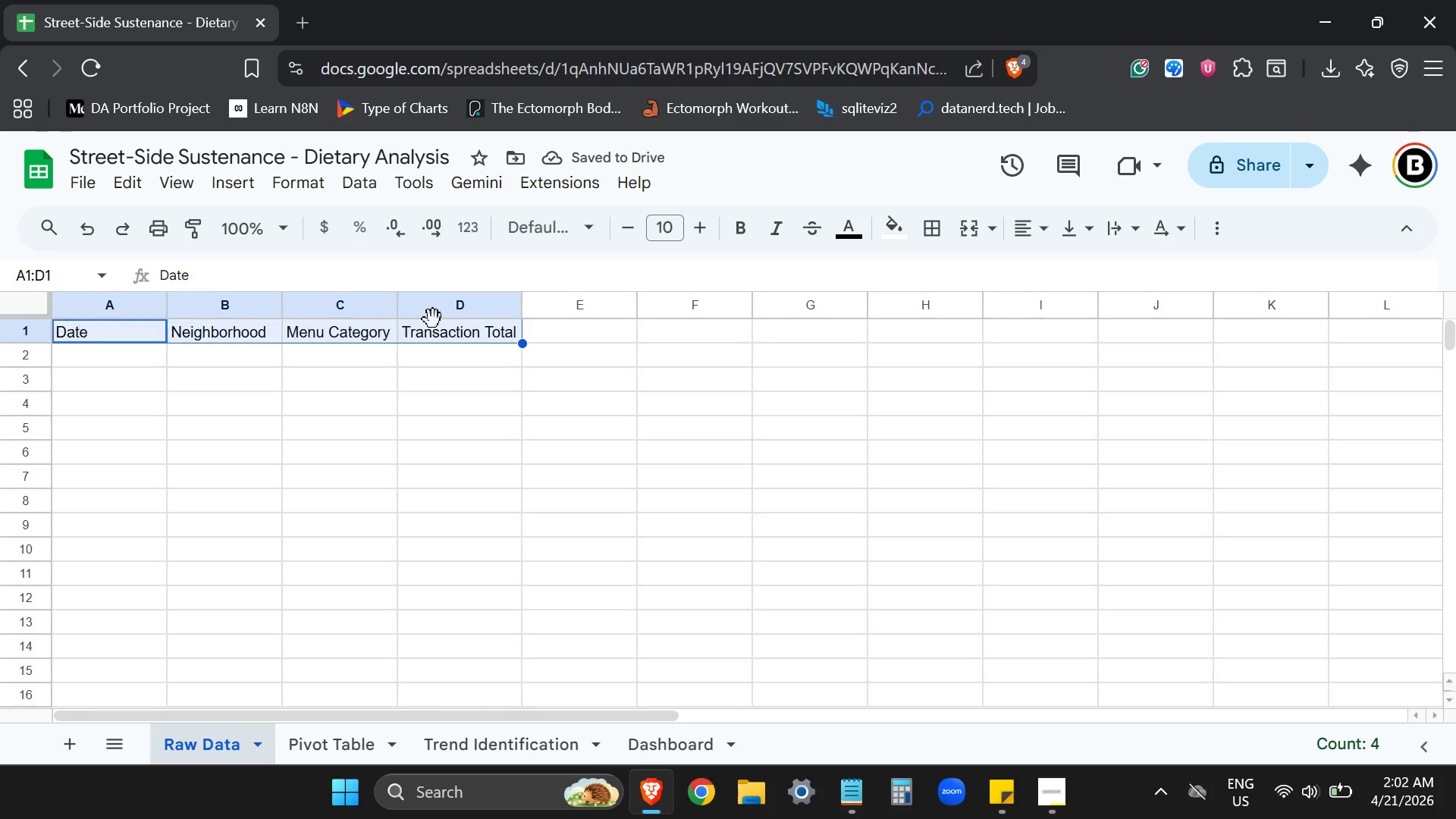 
key(Control+B)
 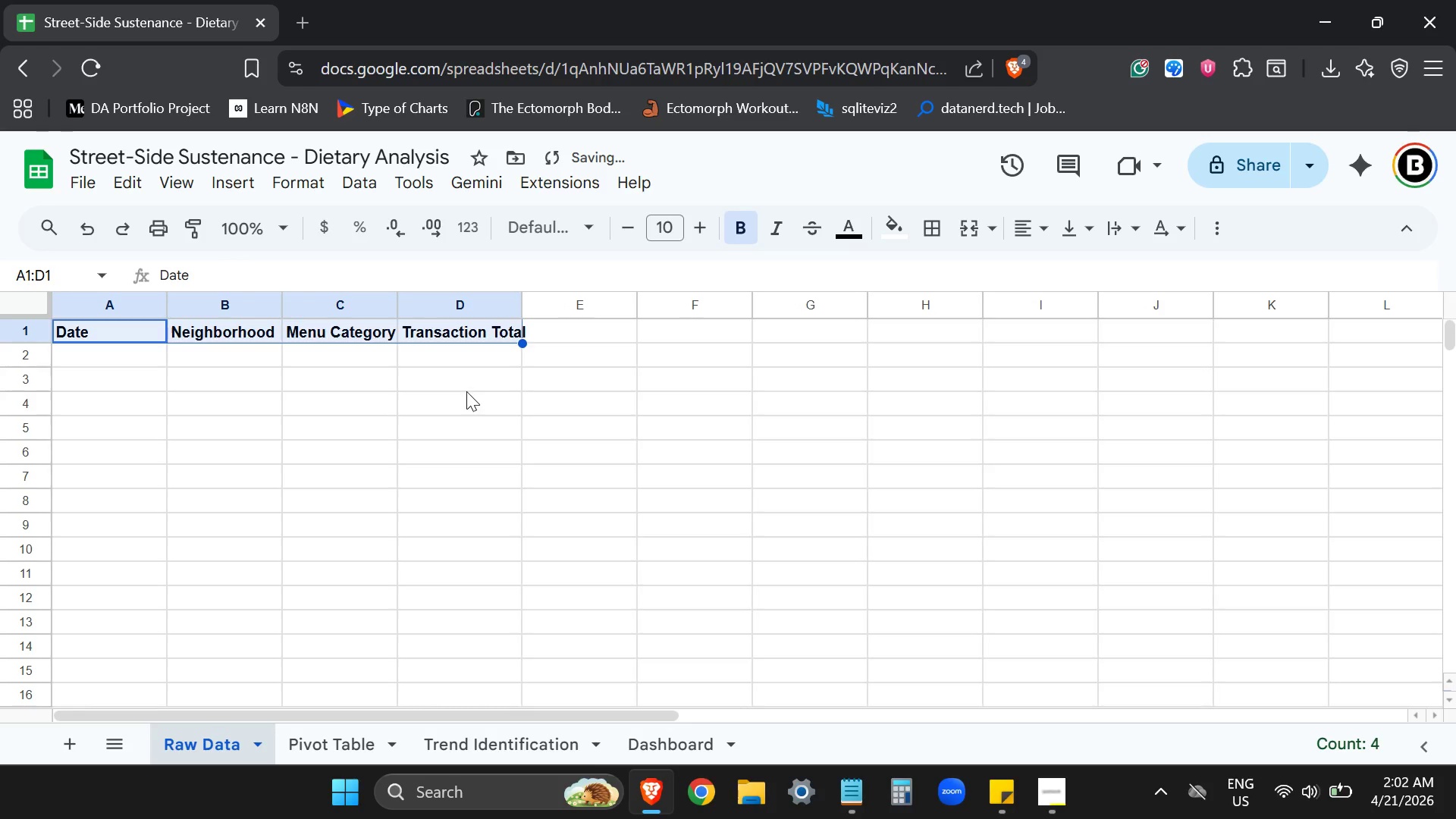 
left_click([466, 393])
 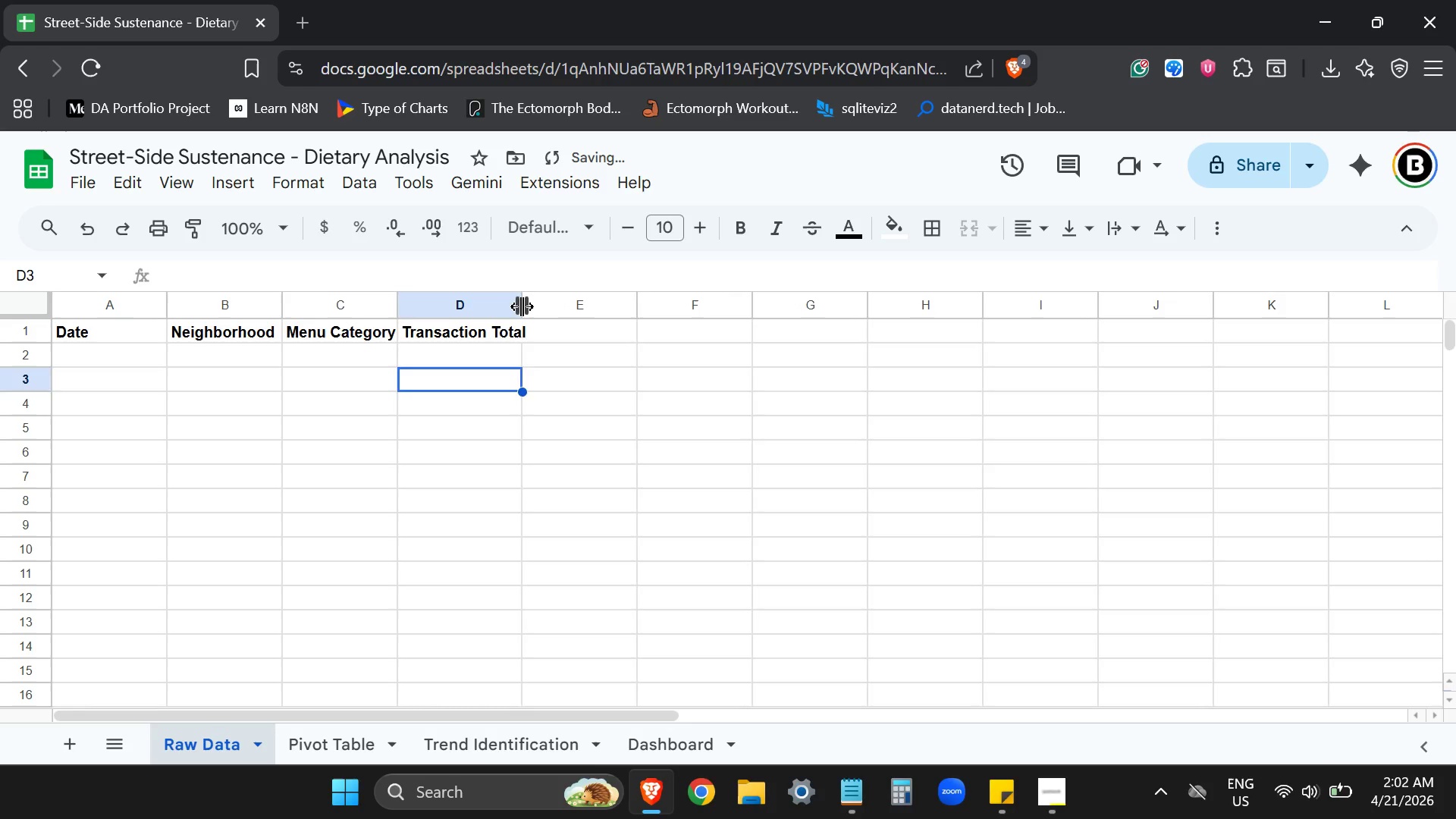 
double_click([522, 306])
 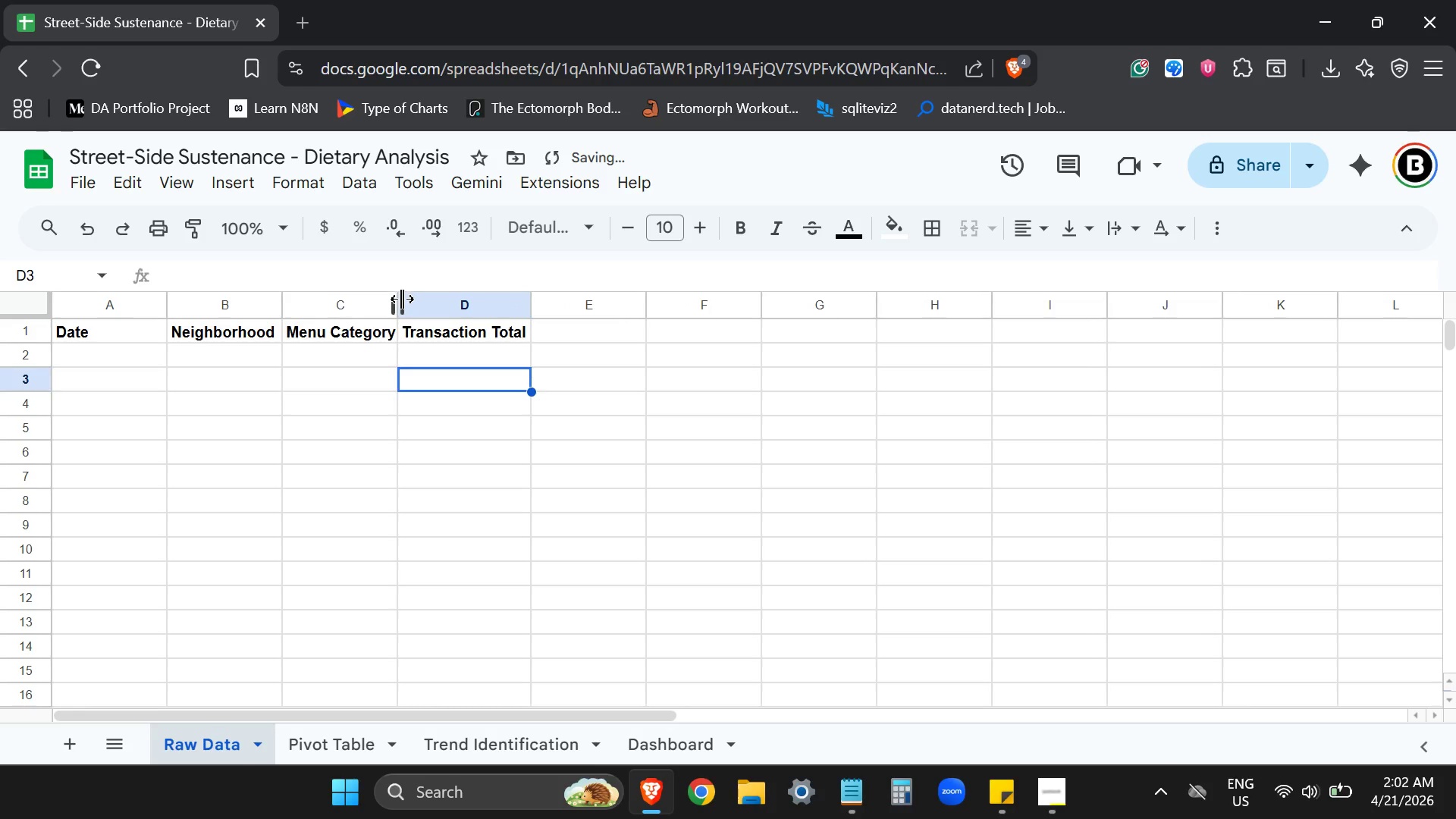 
left_click_drag(start_coordinate=[400, 301], to_coordinate=[411, 301])
 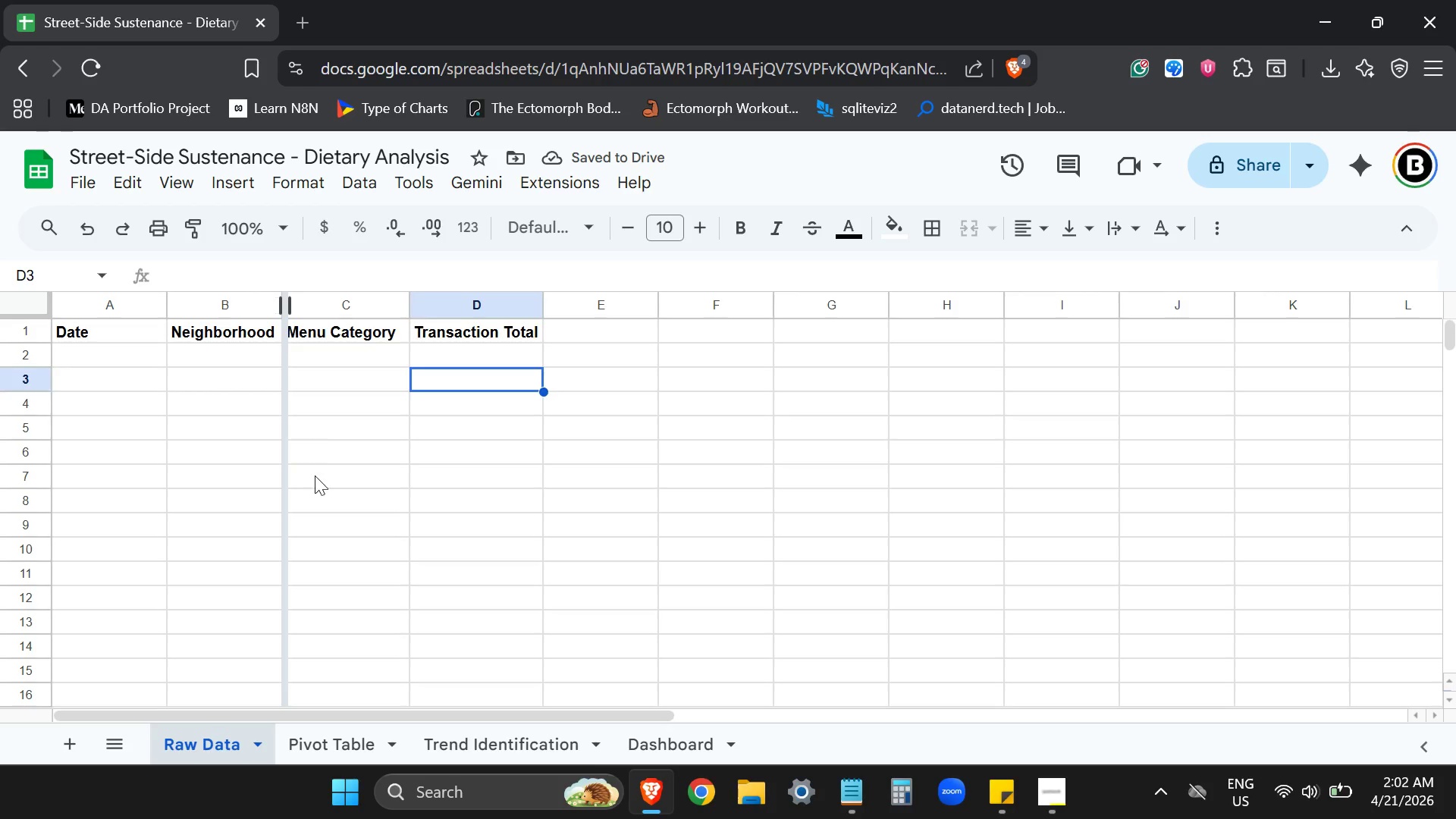 
left_click([362, 427])
 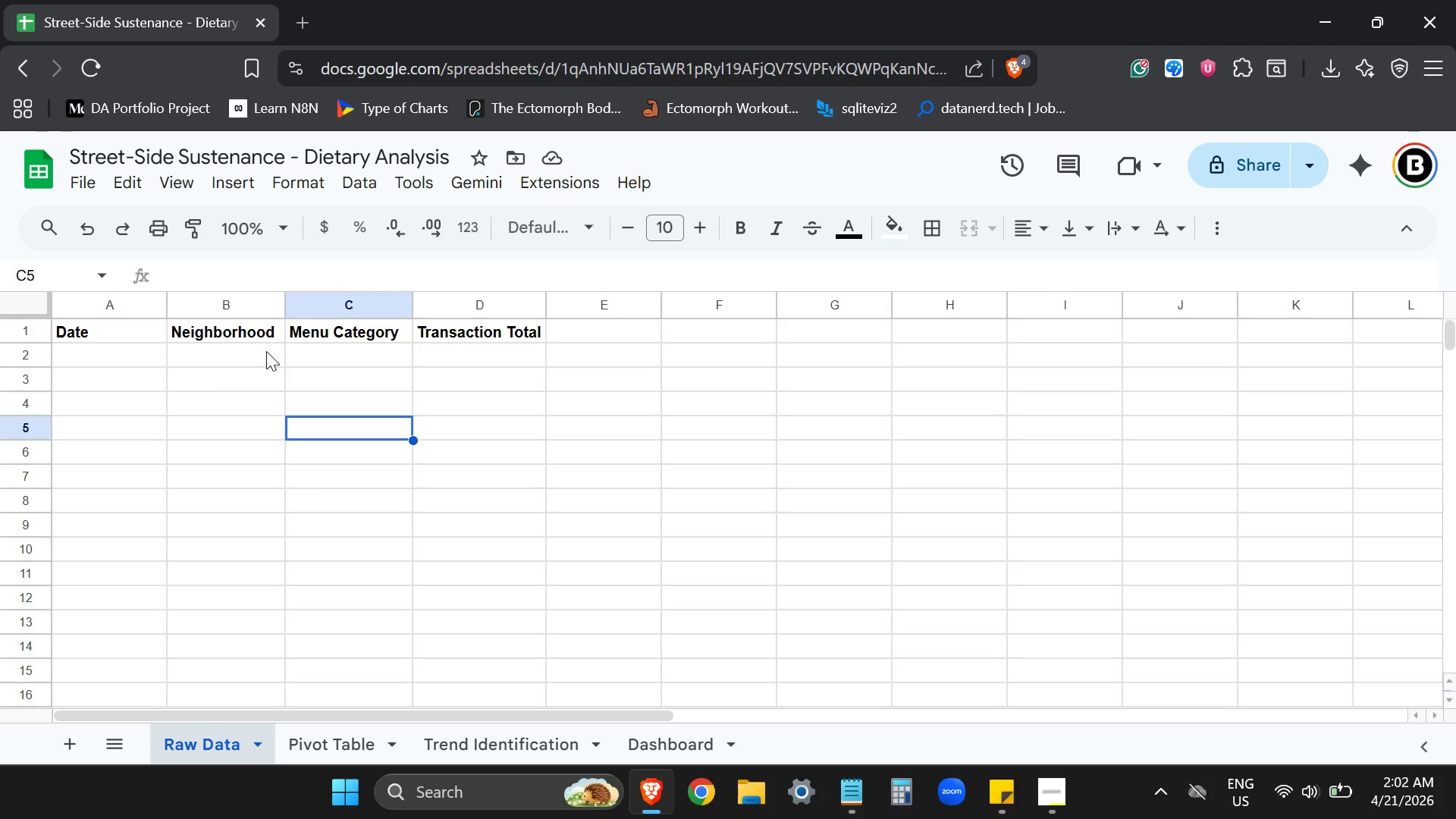 
wait(5.81)
 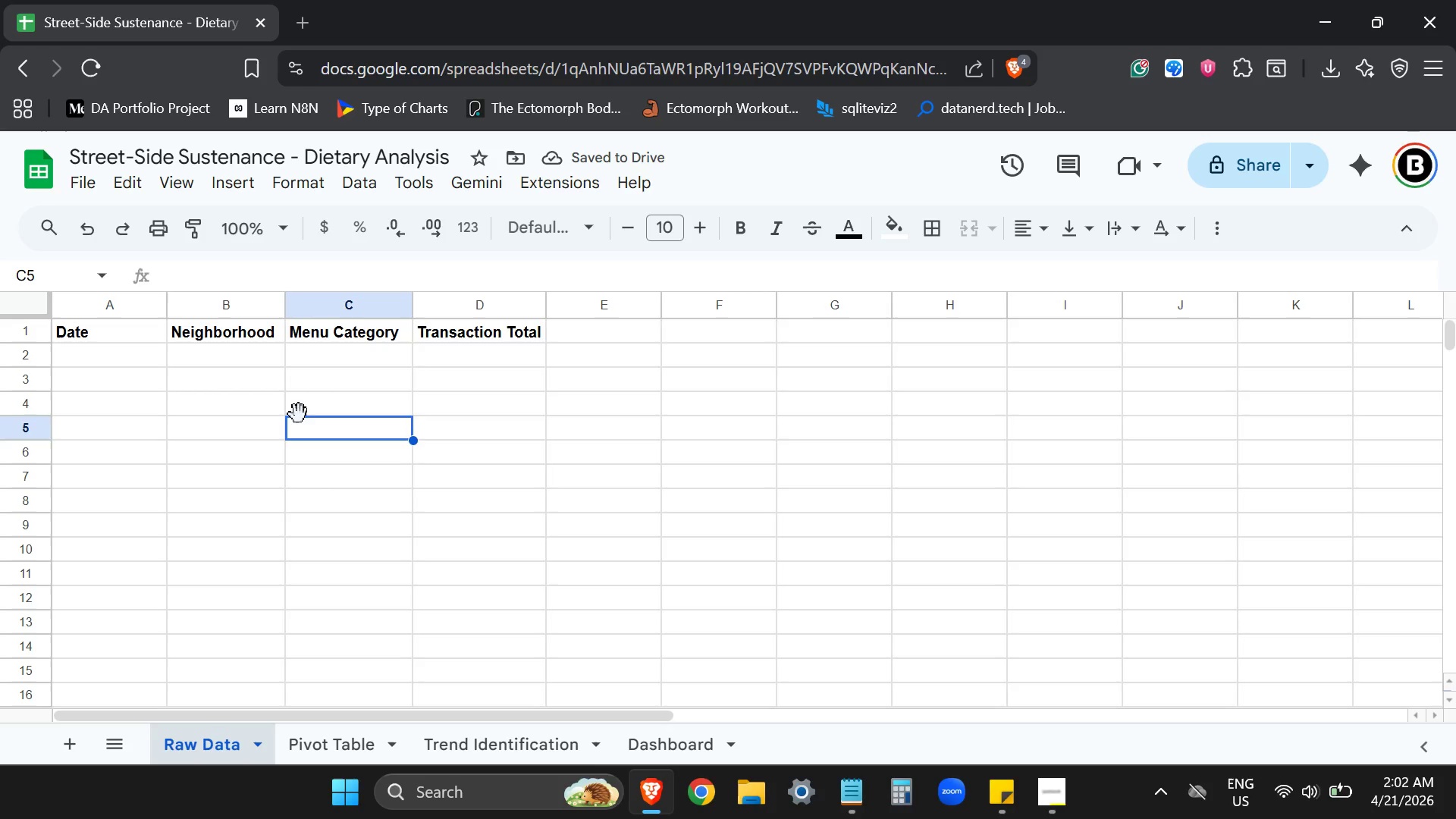 
left_click_drag(start_coordinate=[247, 347], to_coordinate=[259, 487])
 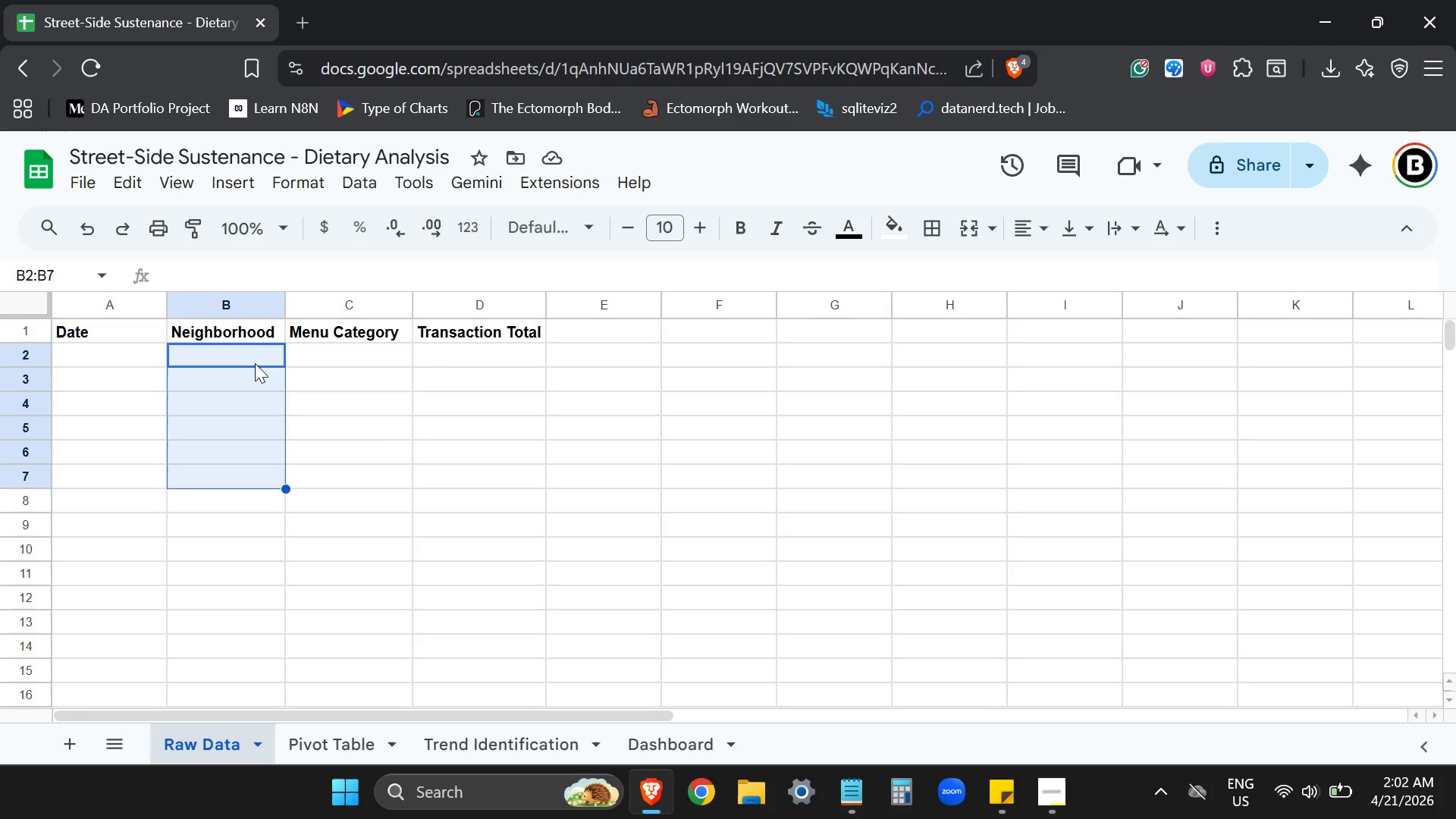 
left_click([255, 363])
 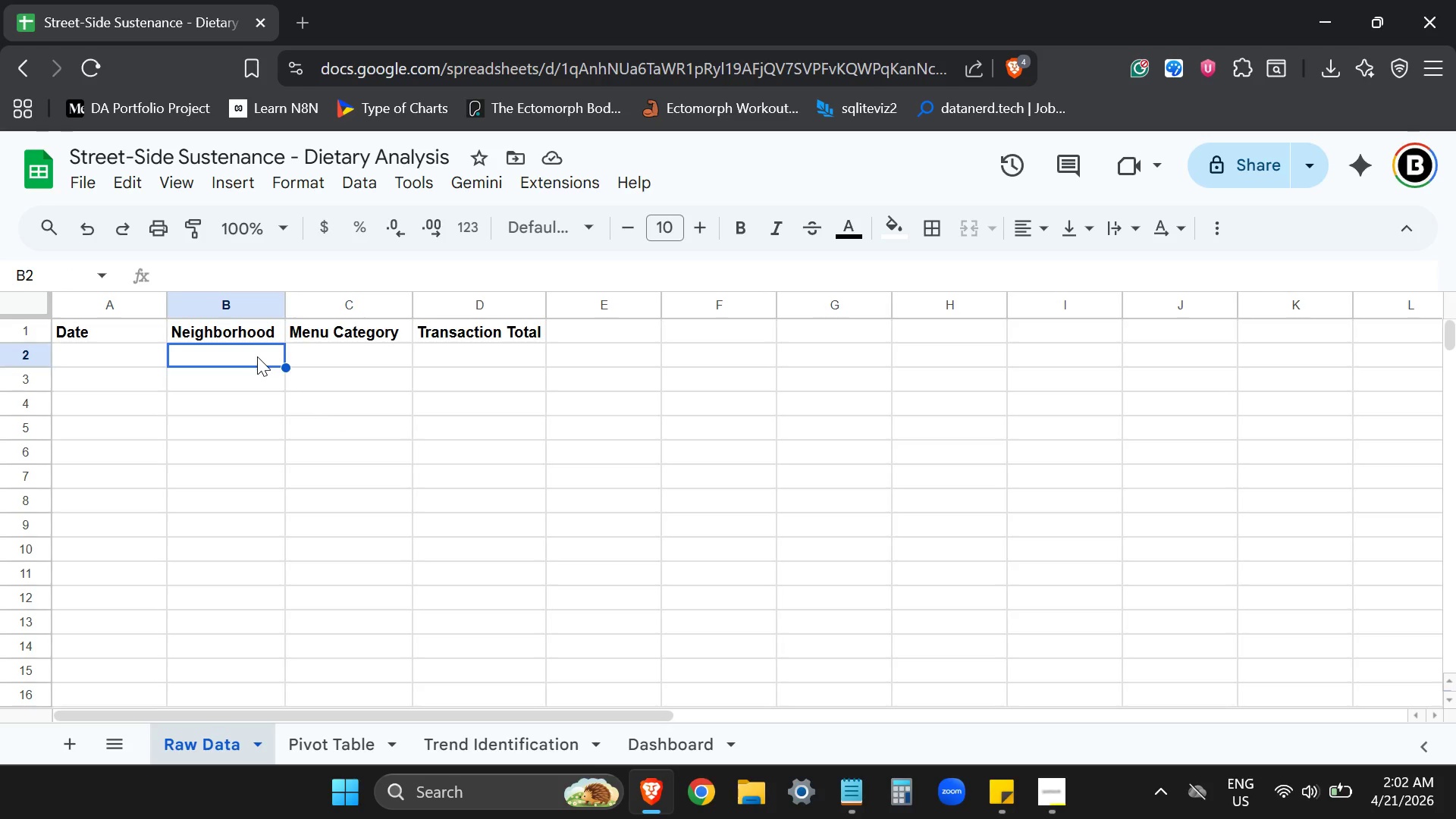 
left_click_drag(start_coordinate=[257, 356], to_coordinate=[234, 529])
 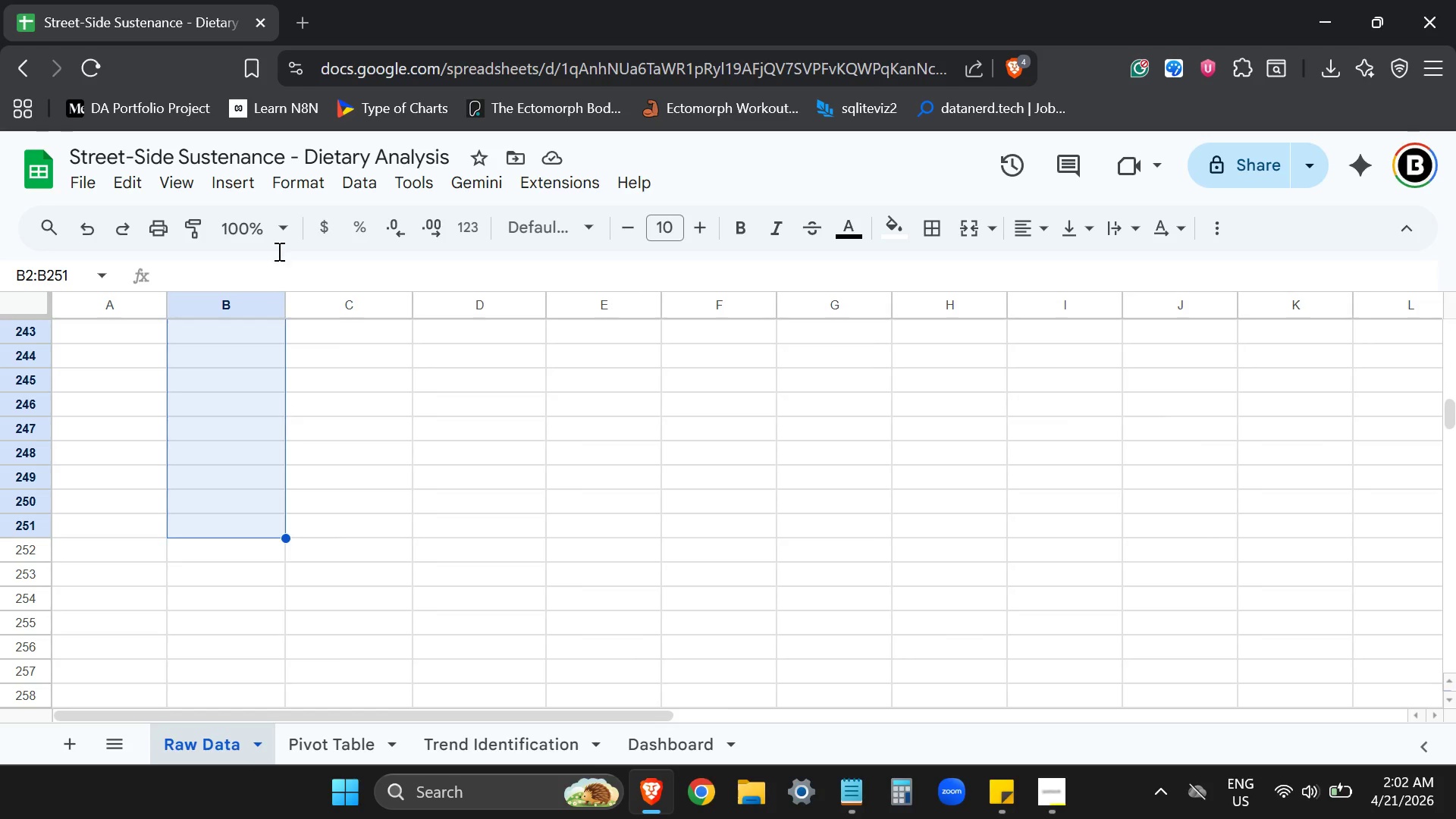 
scroll: coordinate [259, 617], scroll_direction: down, amount: 6.0
 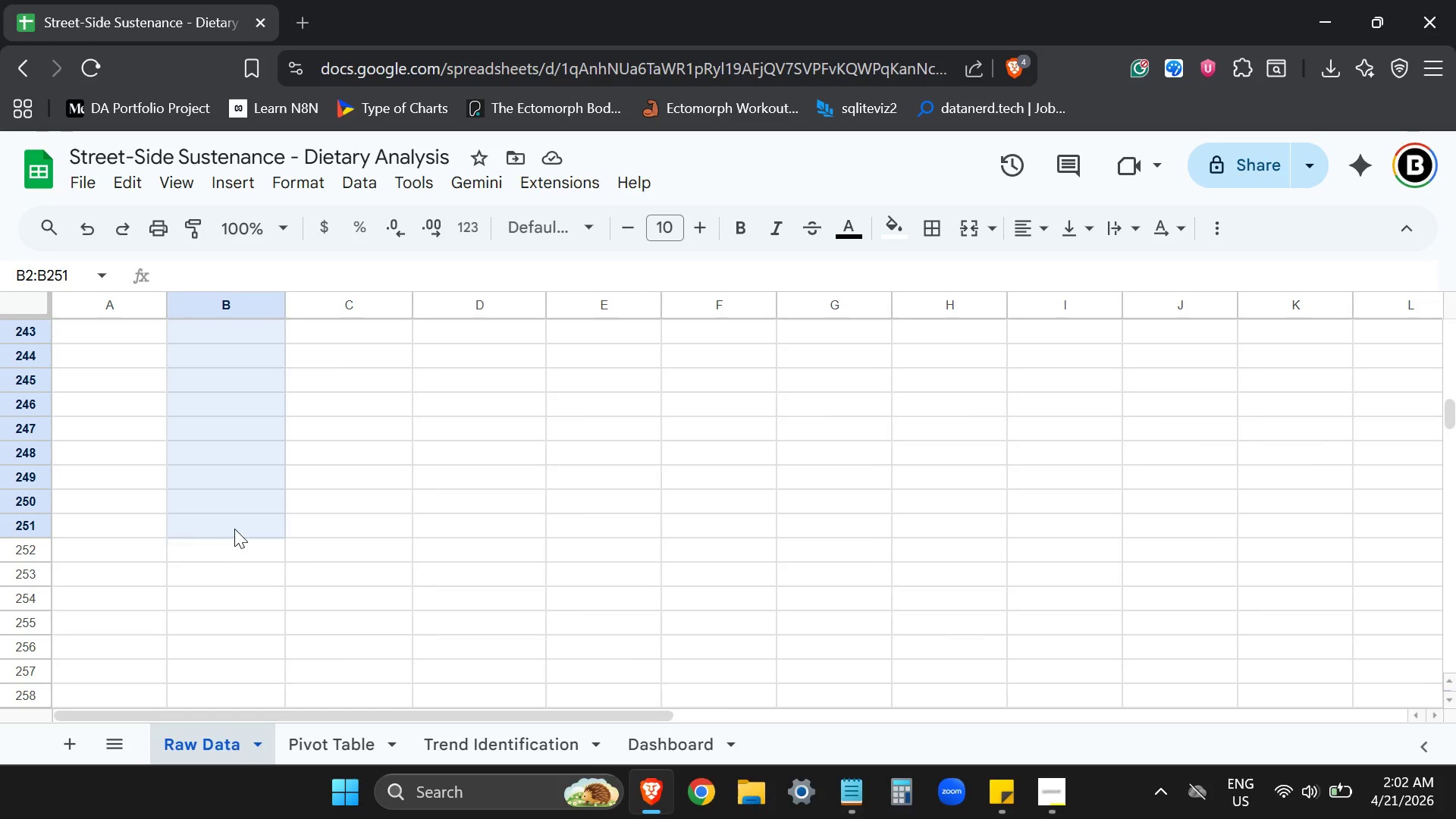 
left_click([289, 180])
 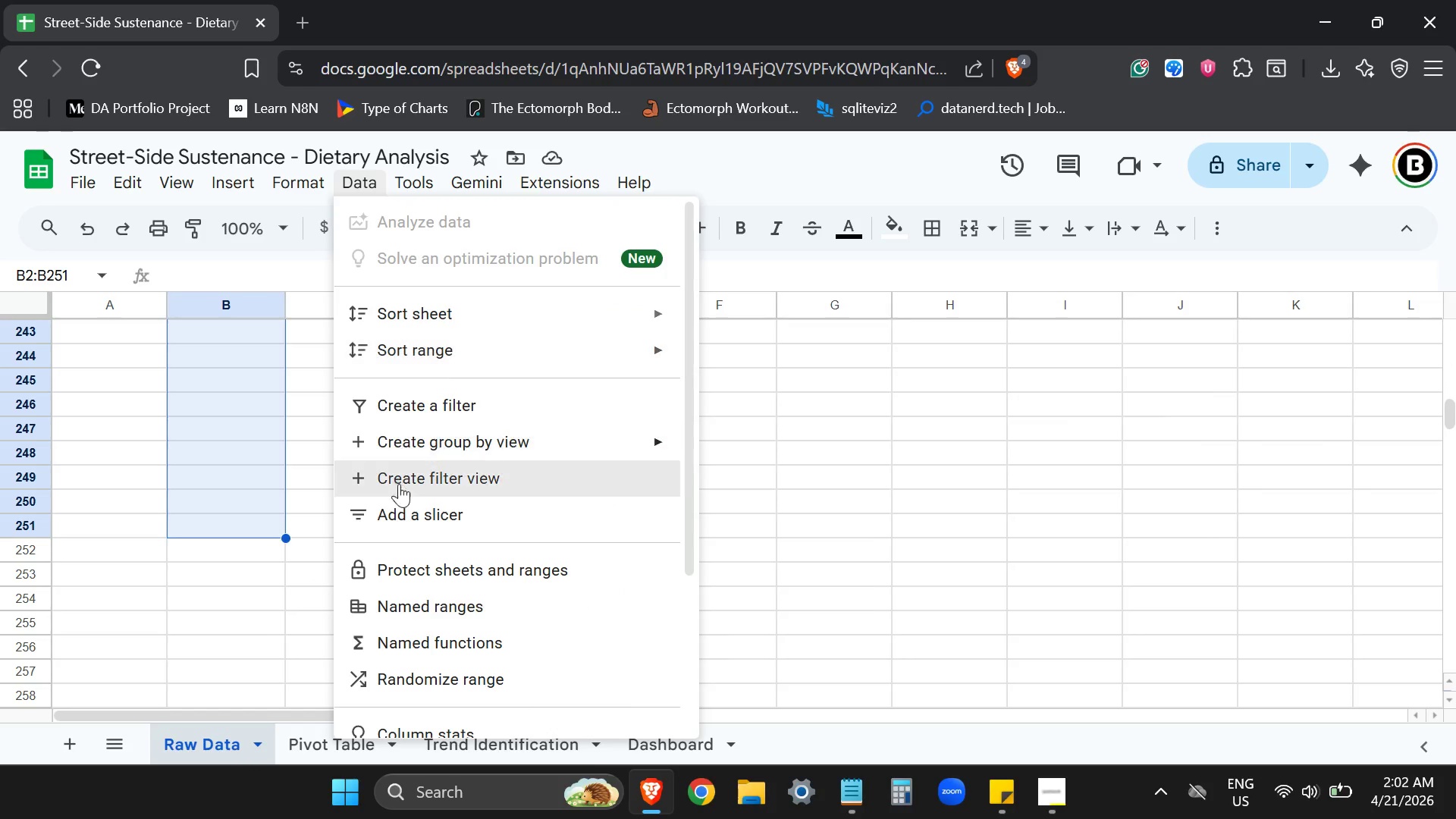 
scroll: coordinate [496, 717], scroll_direction: down, amount: 6.0
 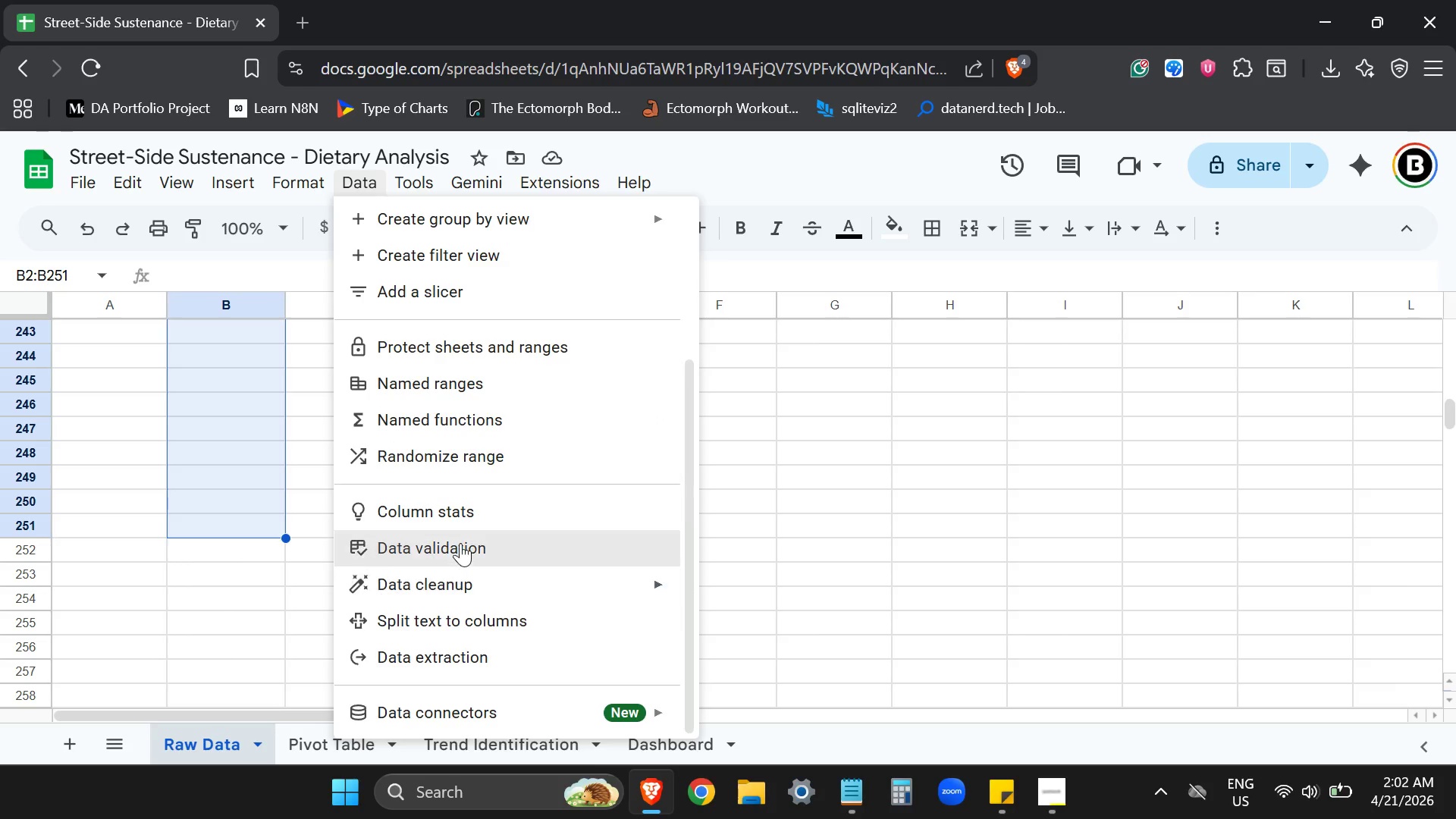 
left_click([460, 543])
 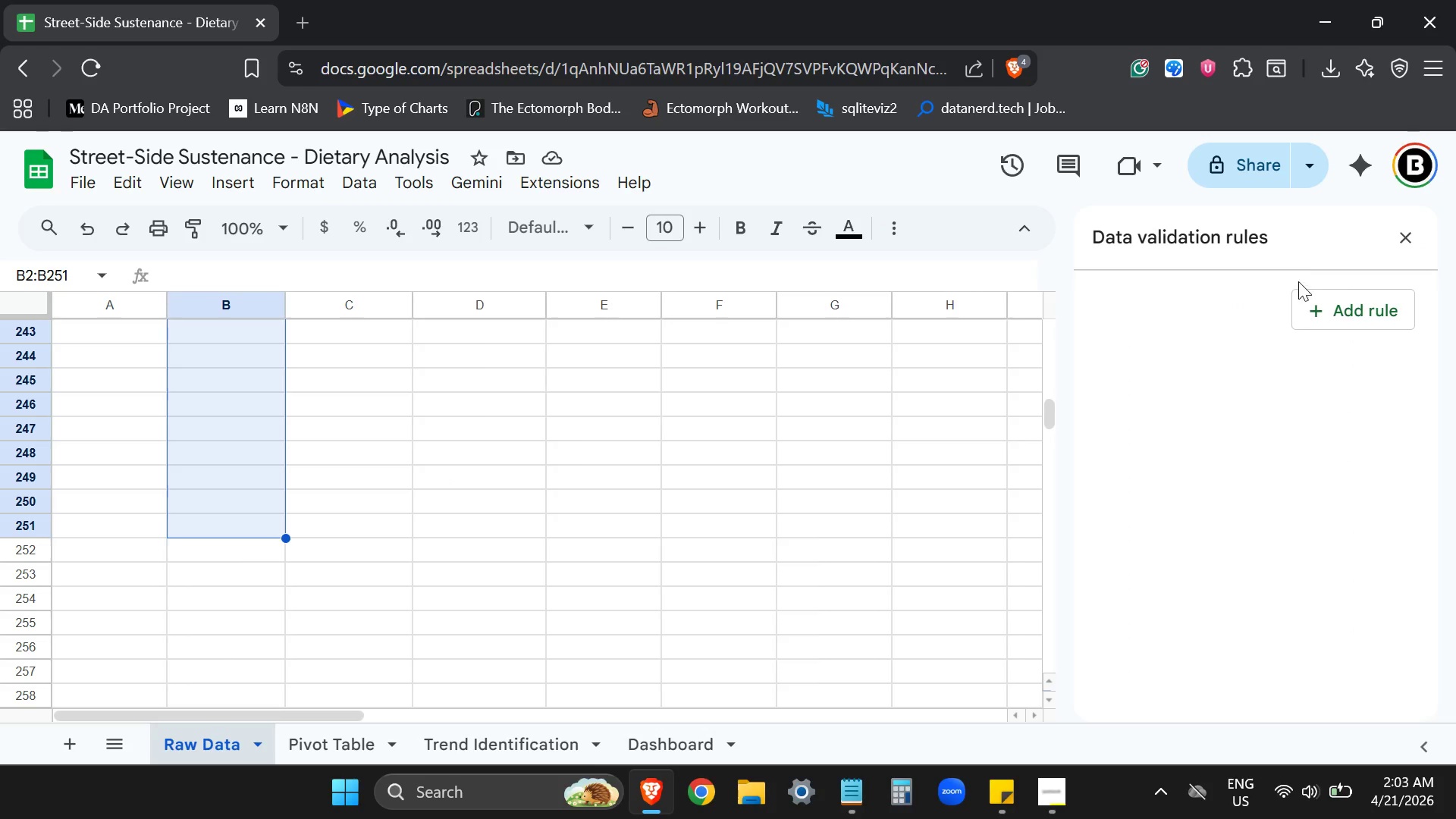 
left_click([1310, 302])
 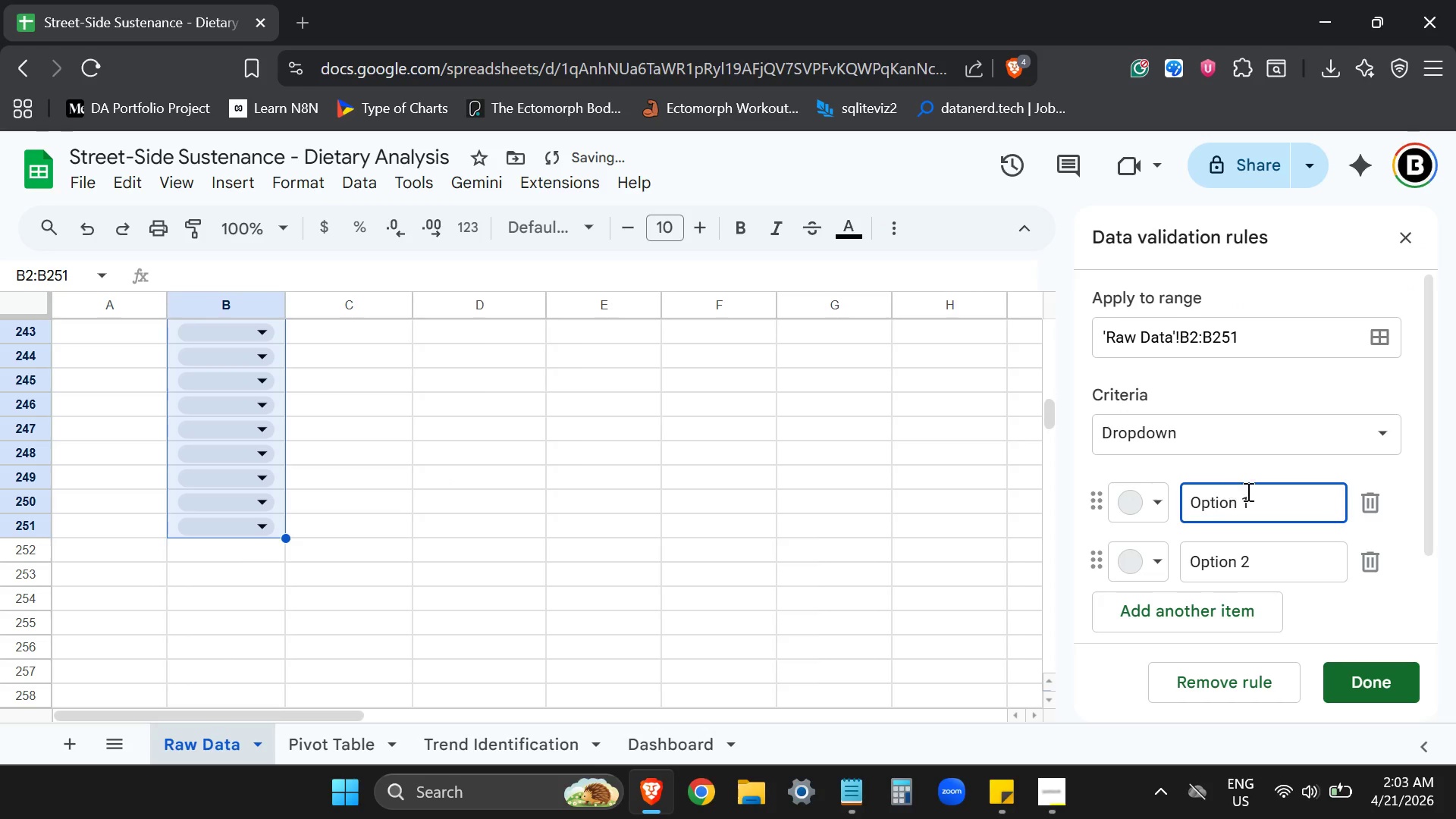 
double_click([1274, 496])
 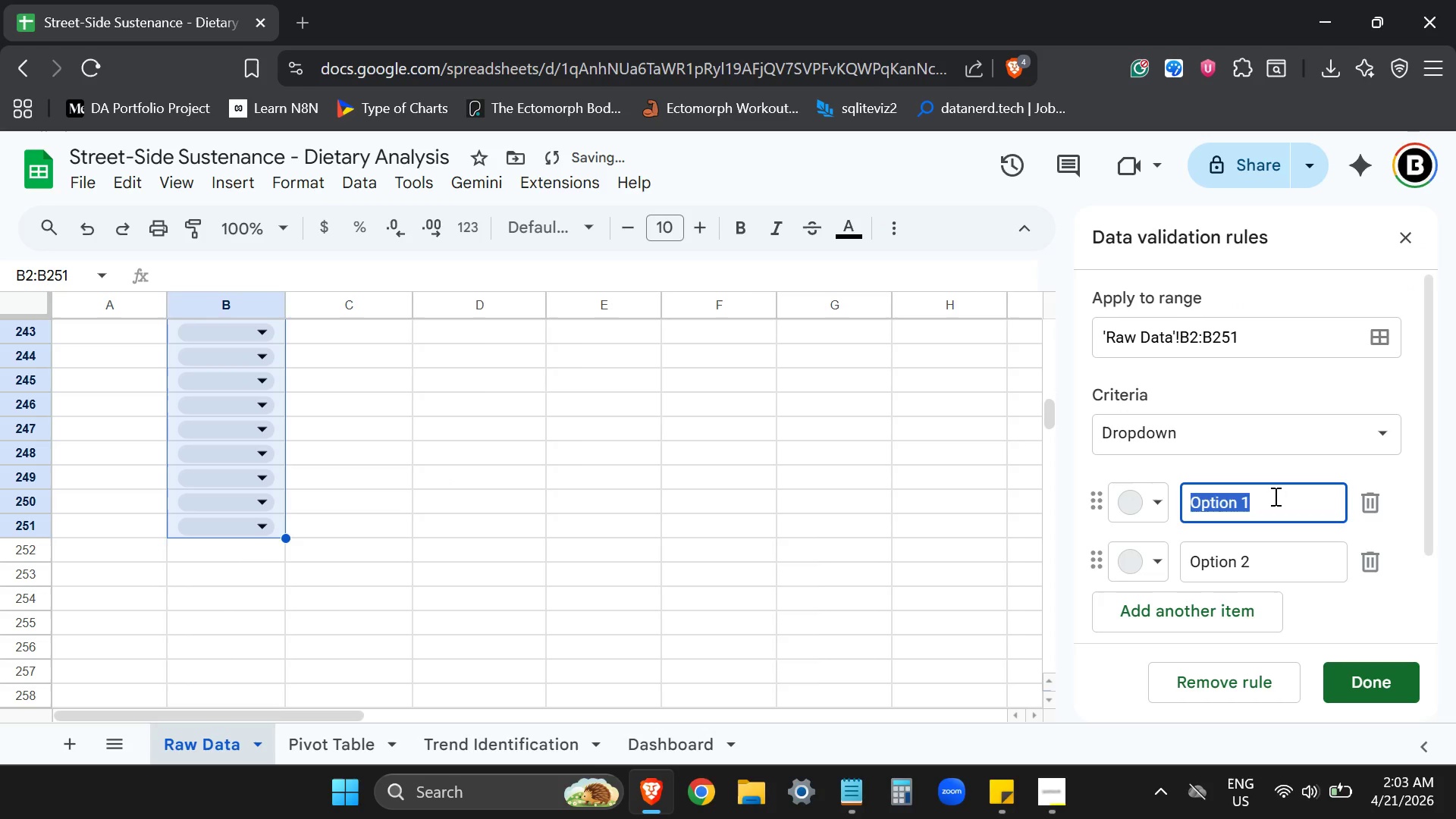 
triple_click([1274, 496])
 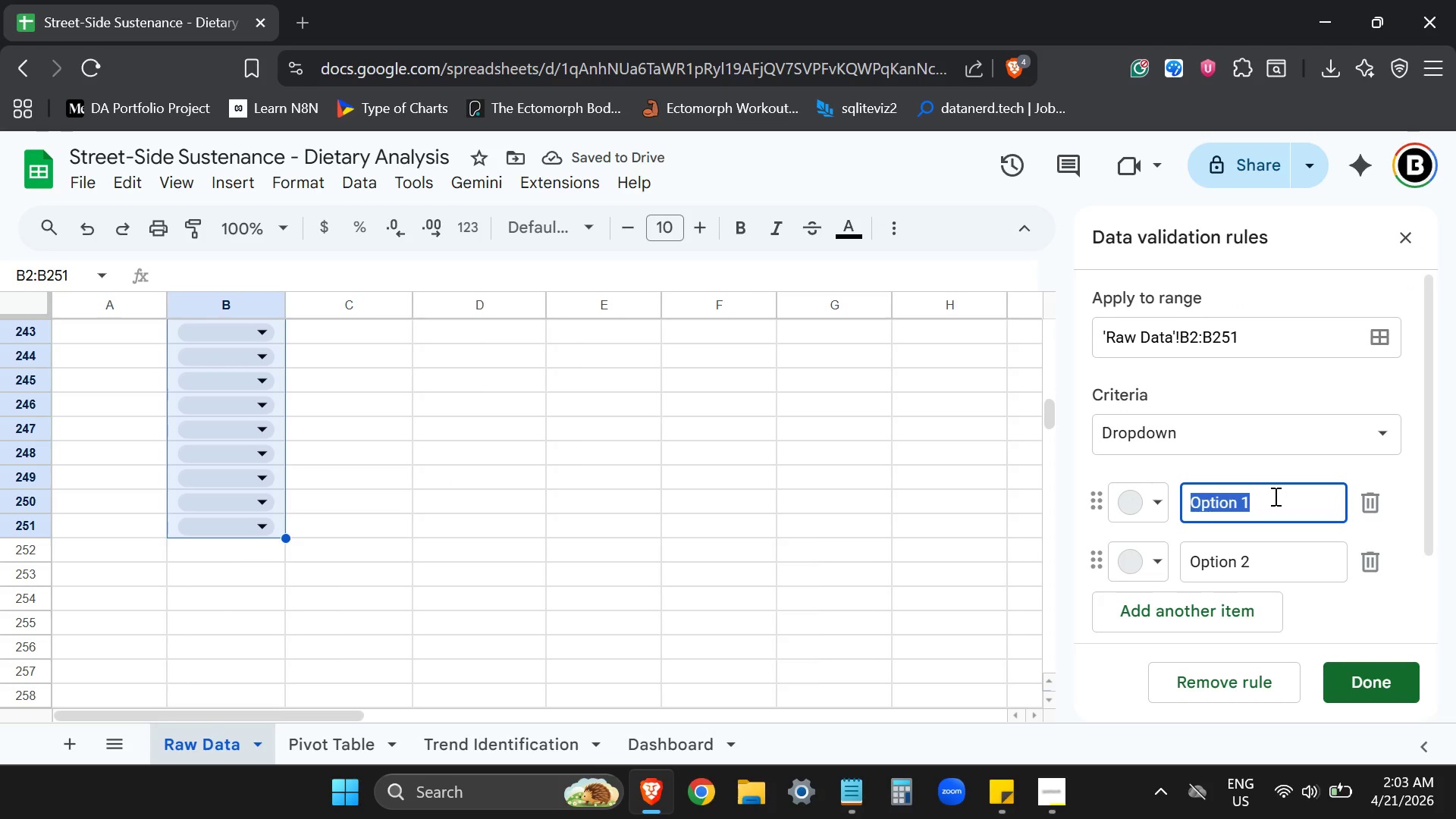 
key(CapsLock)
 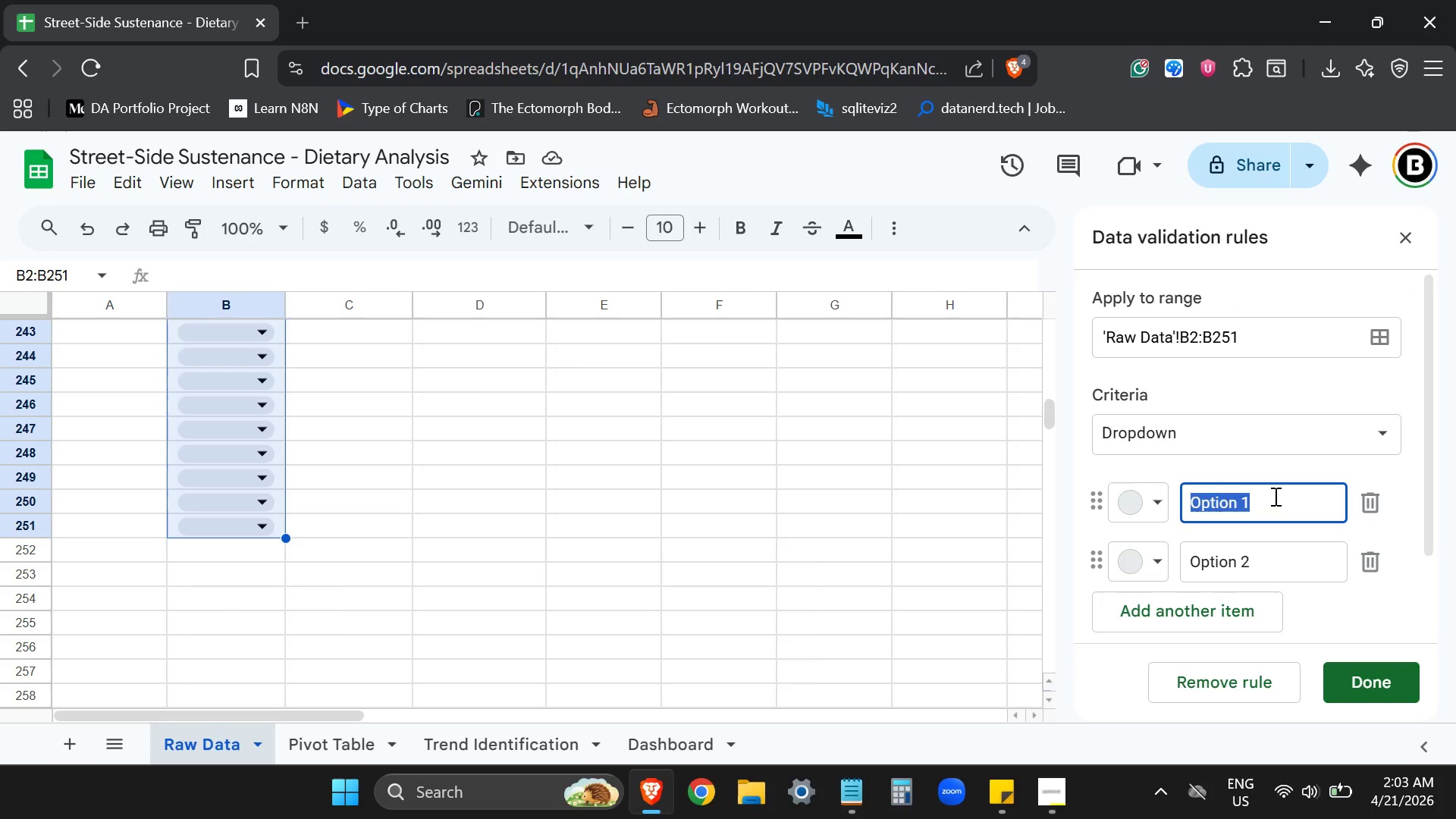 
key(A)
 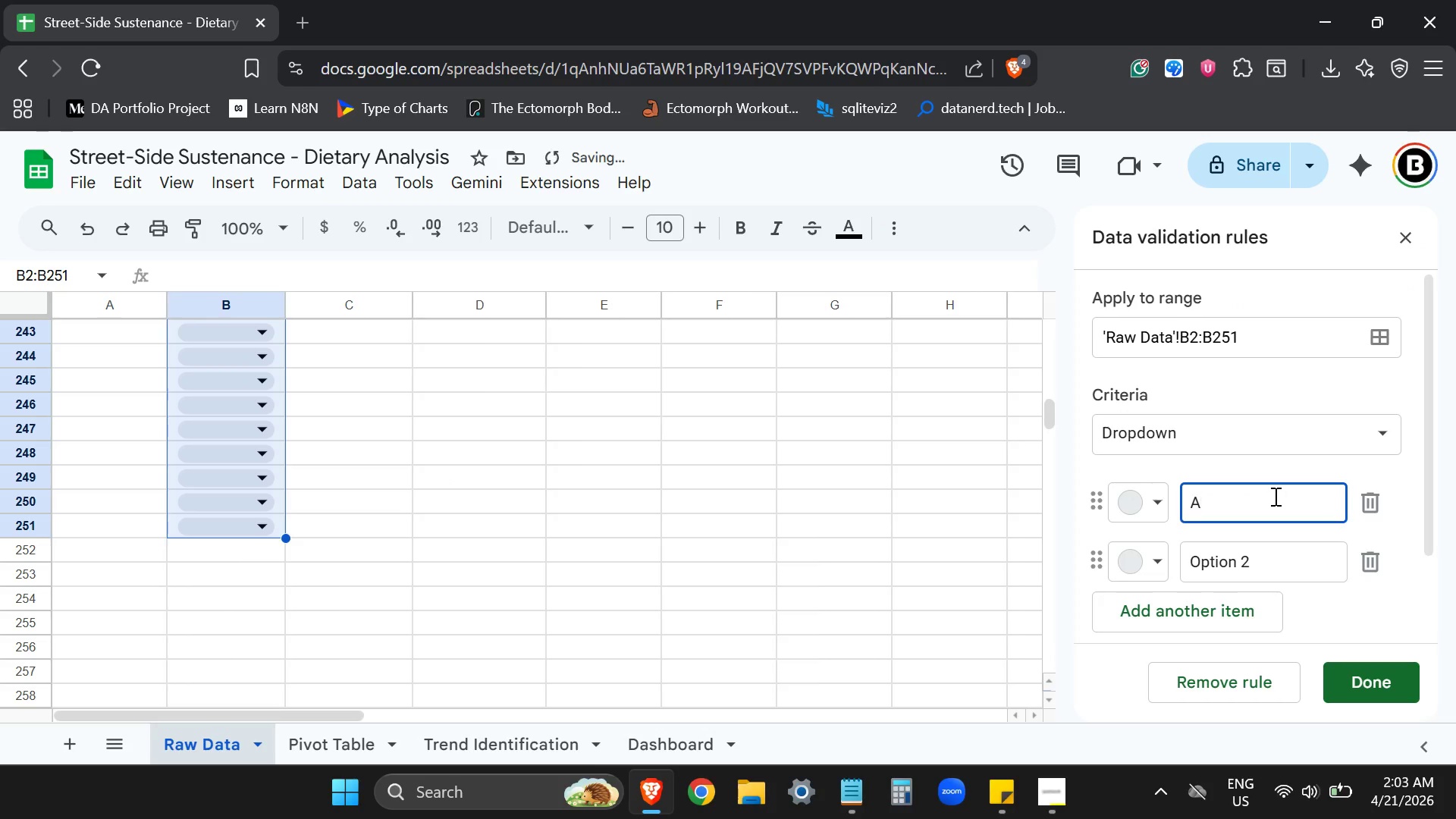 
key(Backspace)
 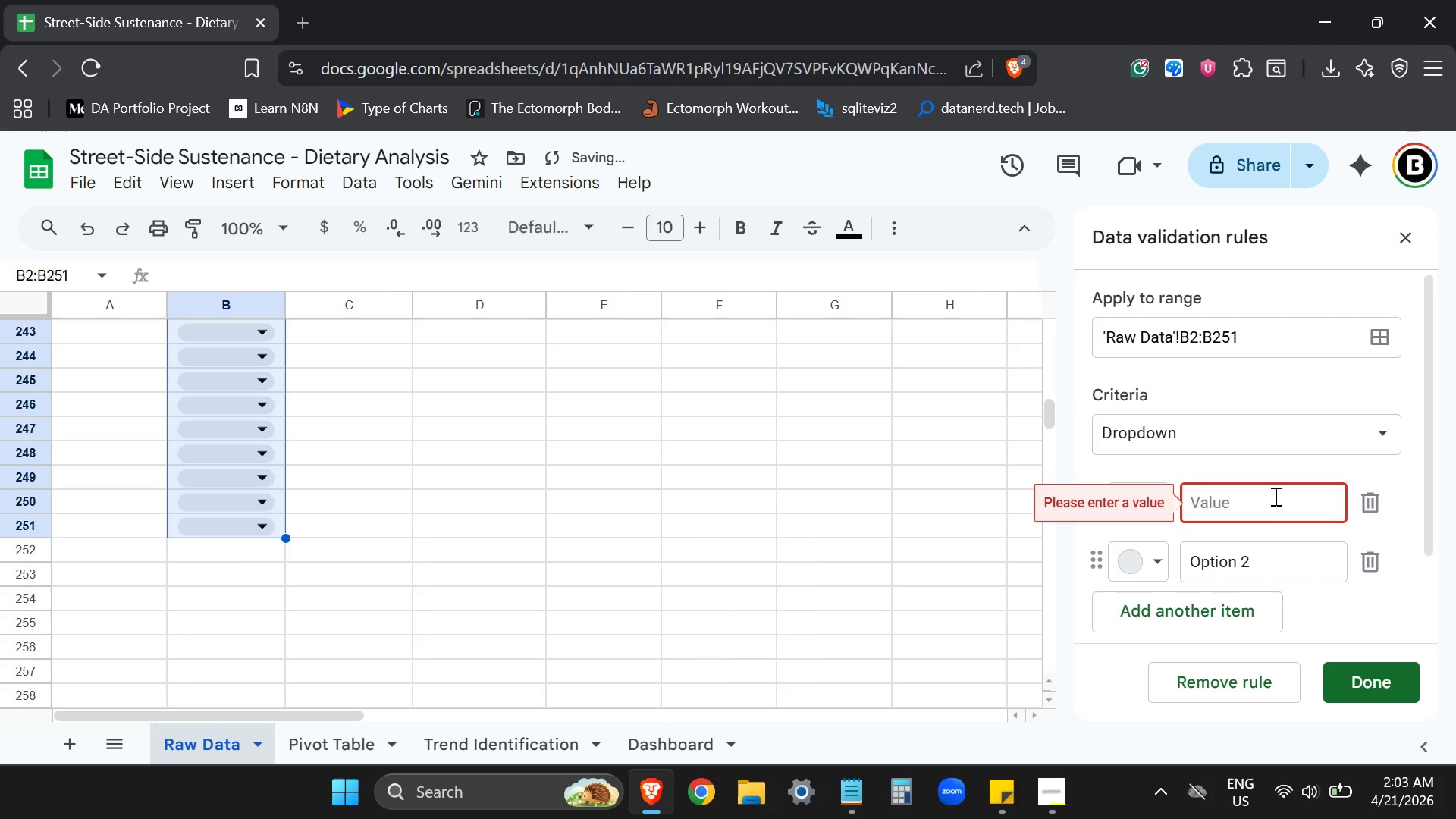 
key(F)
 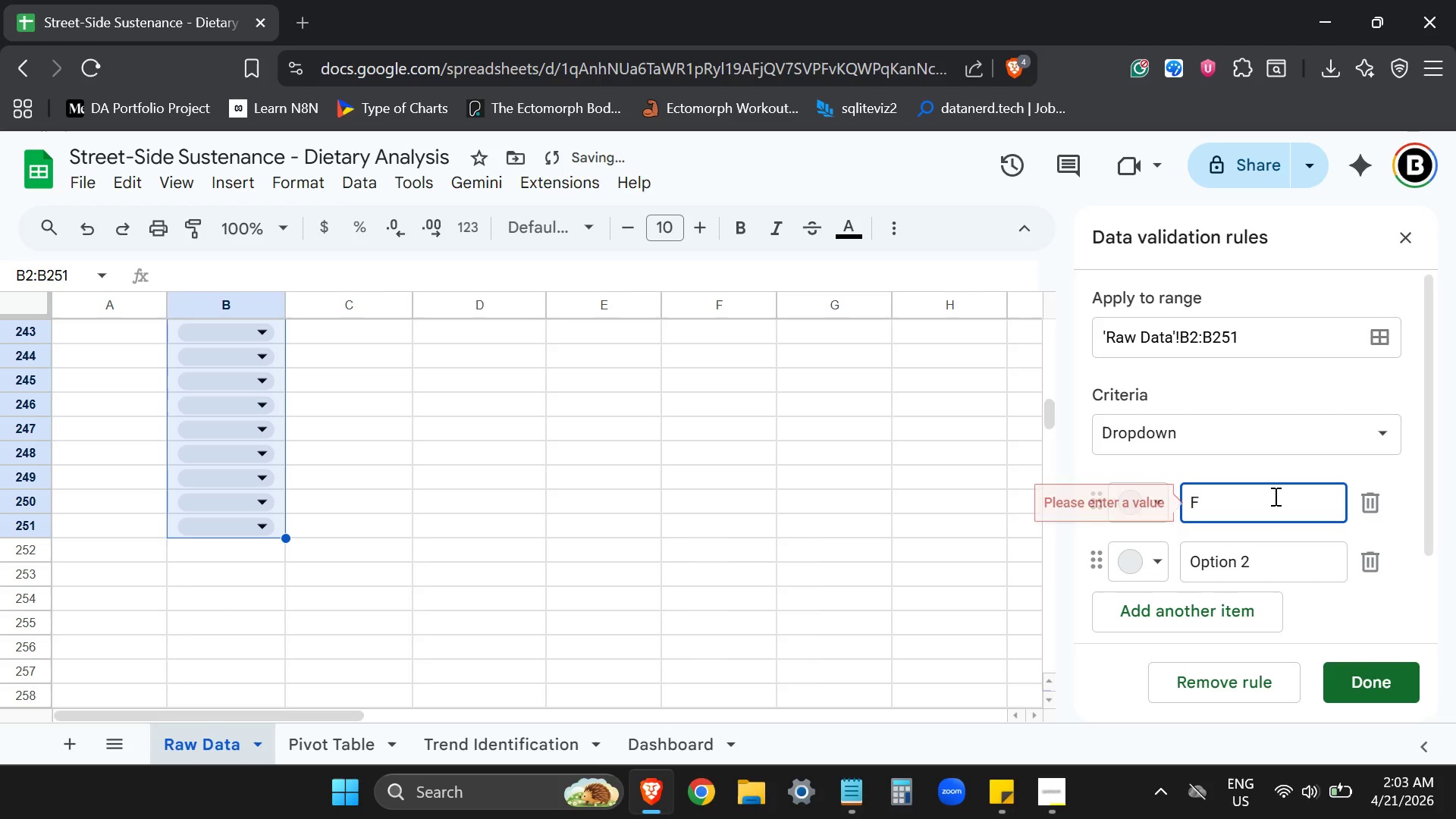 
key(Backspace)
 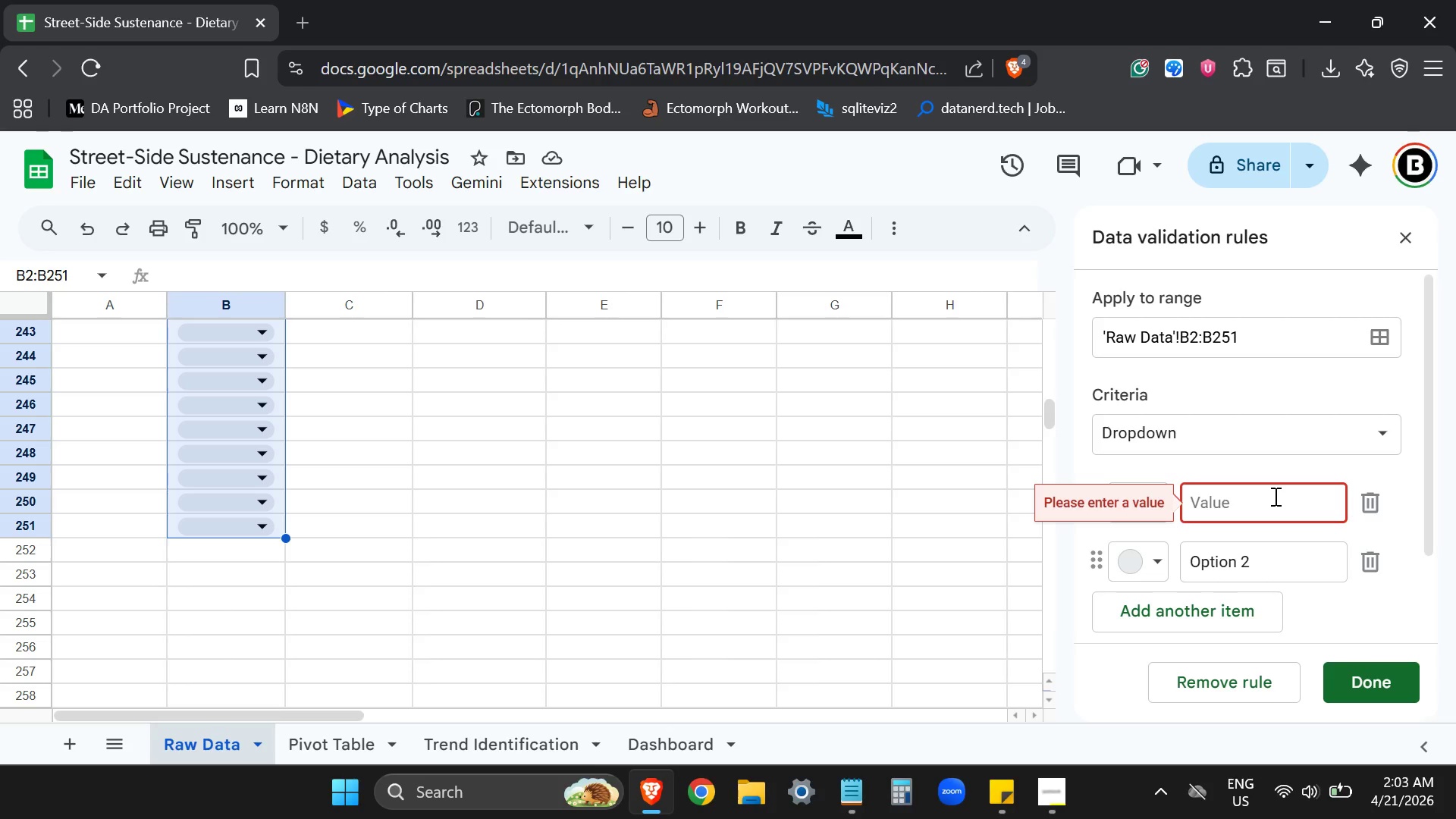 
wait(11.22)
 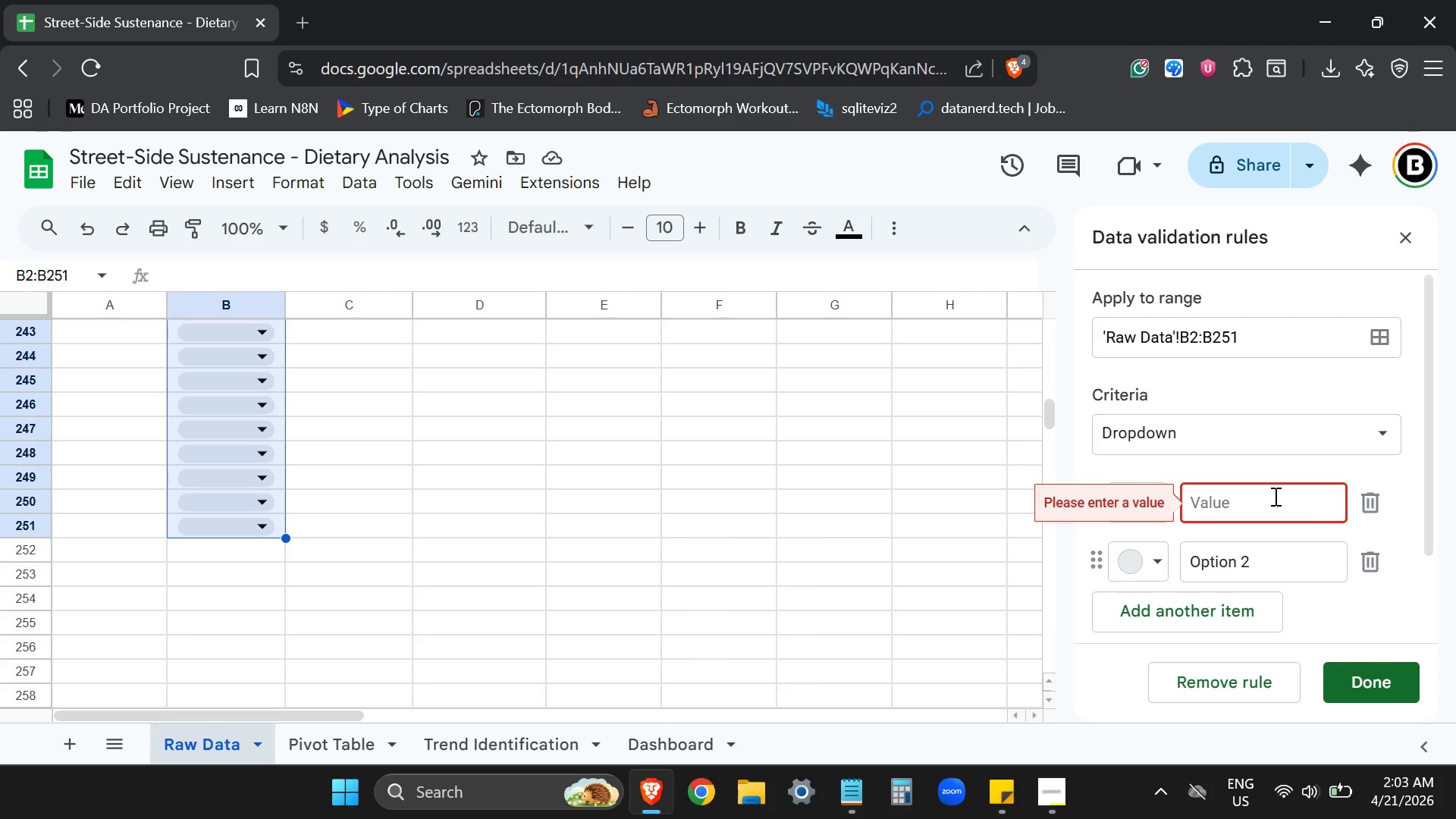 
type(Financial )
 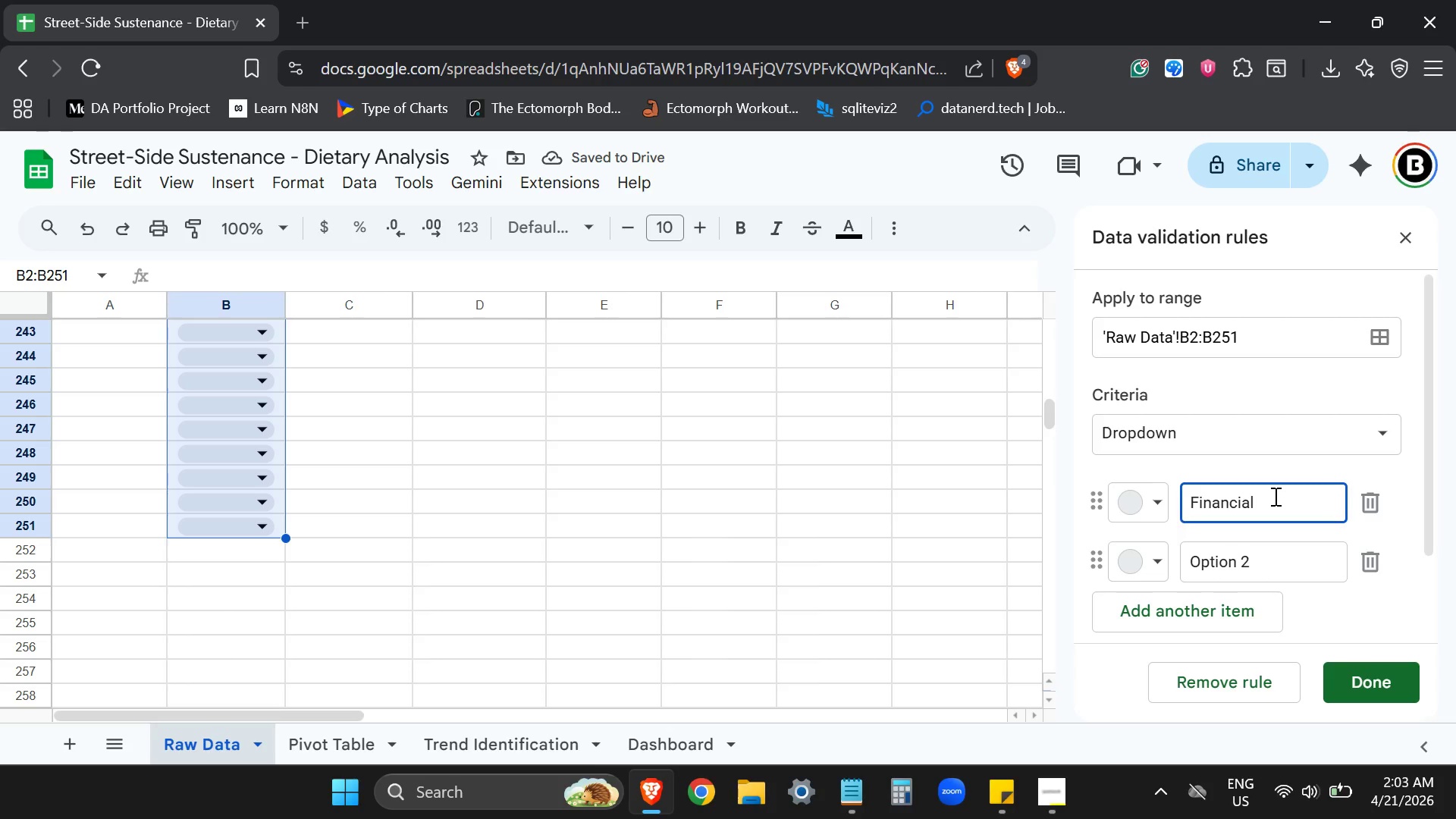 
type(d)
key(Backspace)
type(District)
 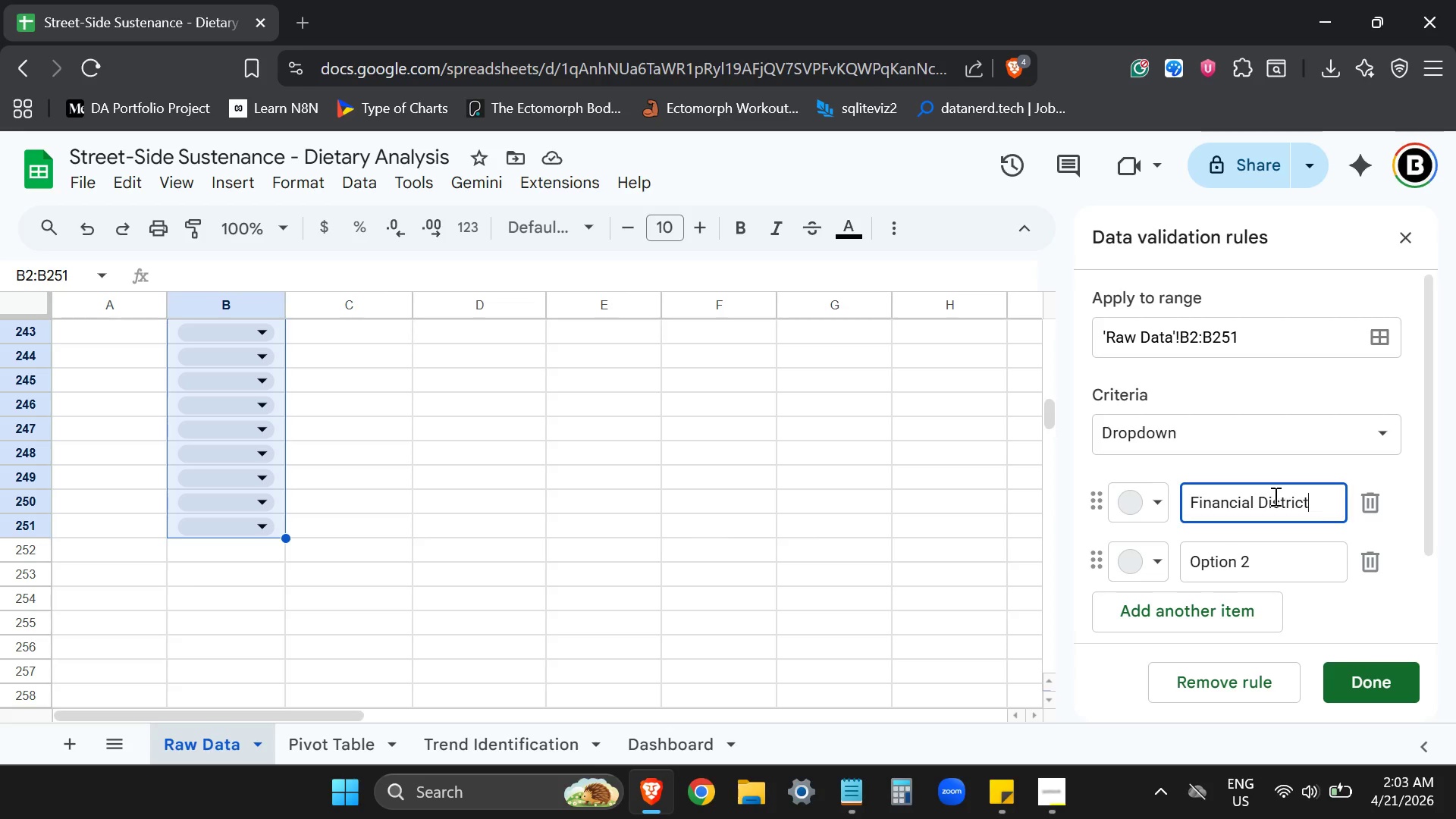 
key(Enter)
 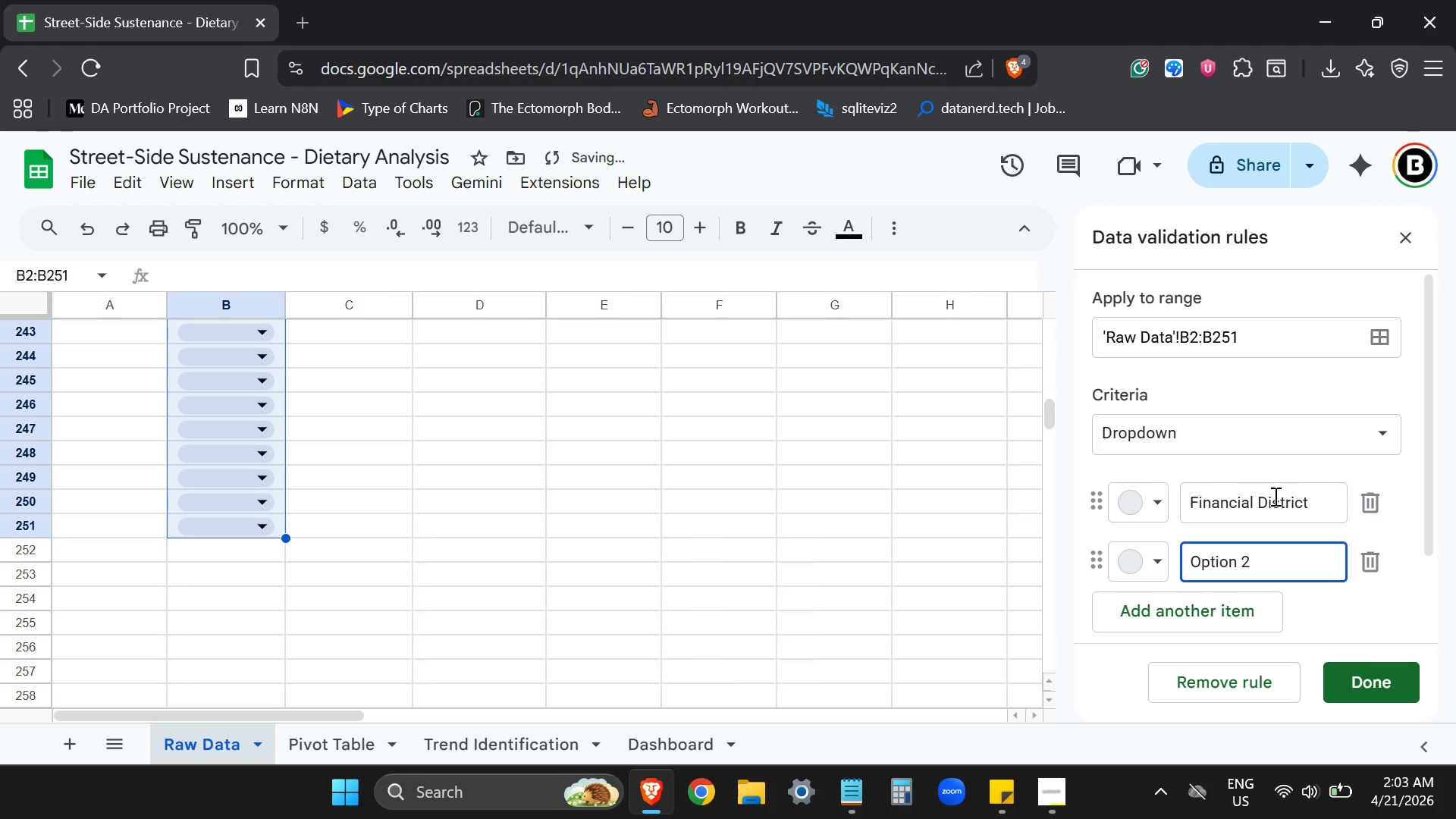 
type(Arts Disrtrict)
 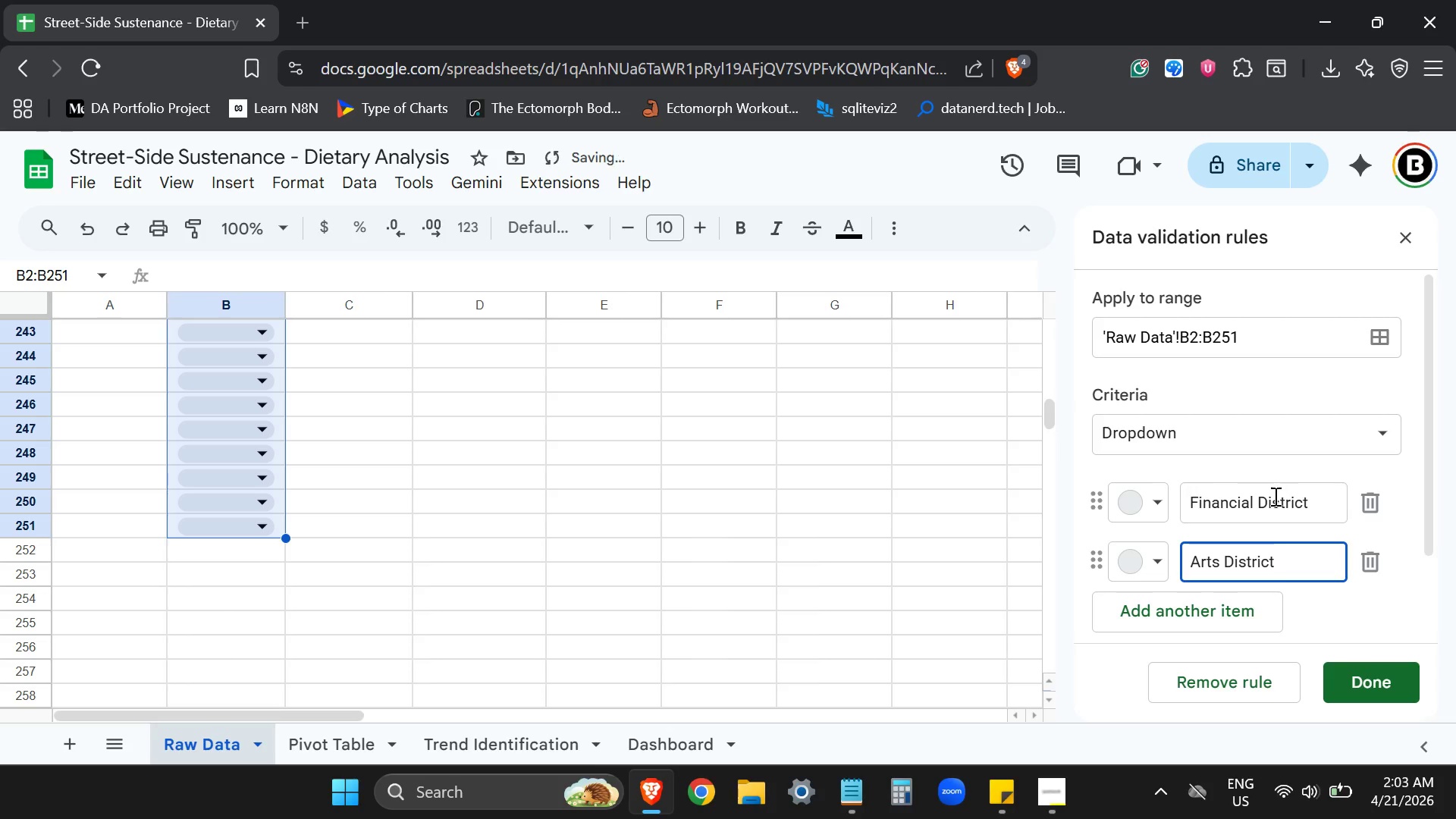 
hold_key(key=Backspace, duration=1.09)
 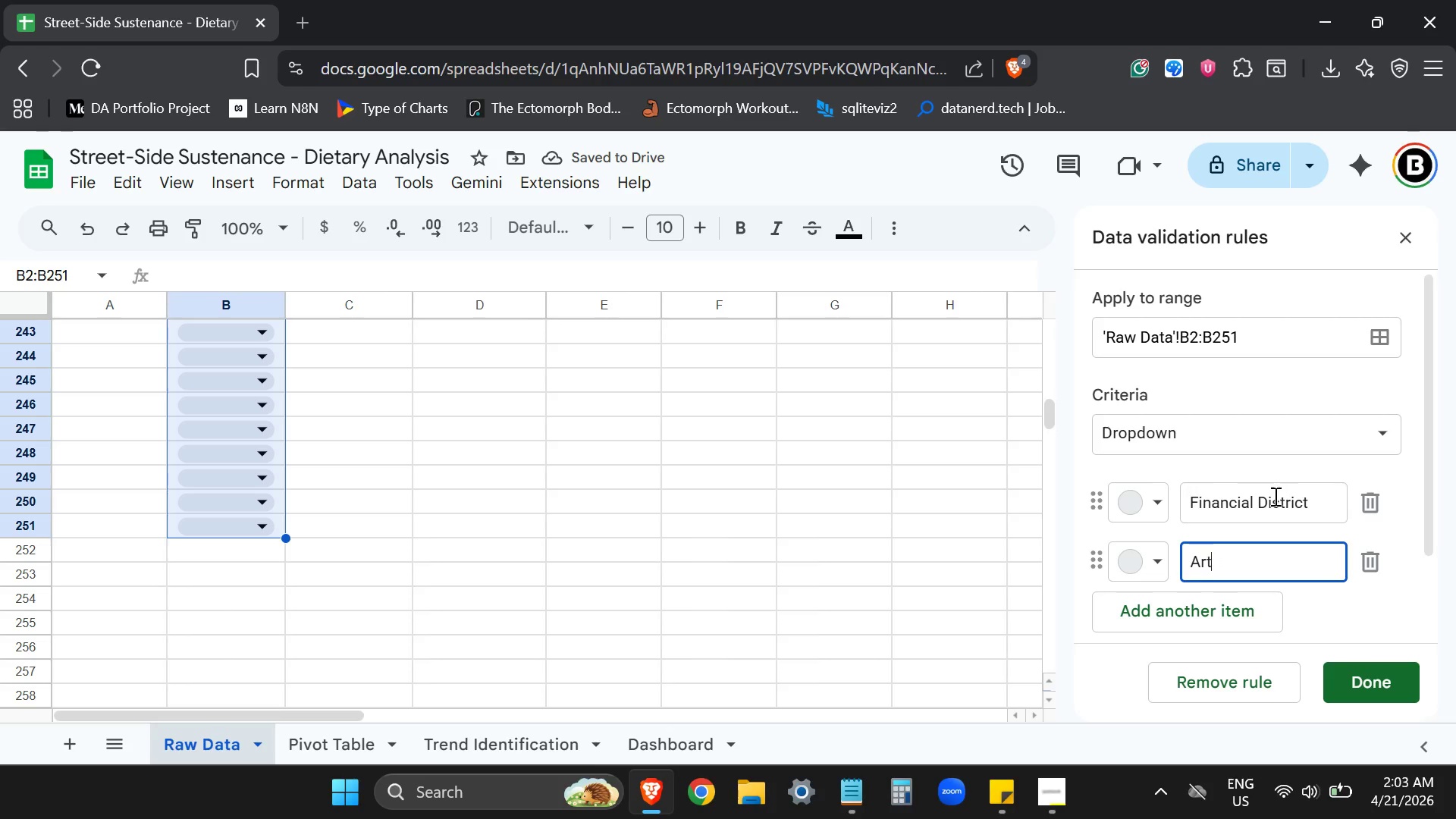 
hold_key(key=Backspace, duration=2.11)
 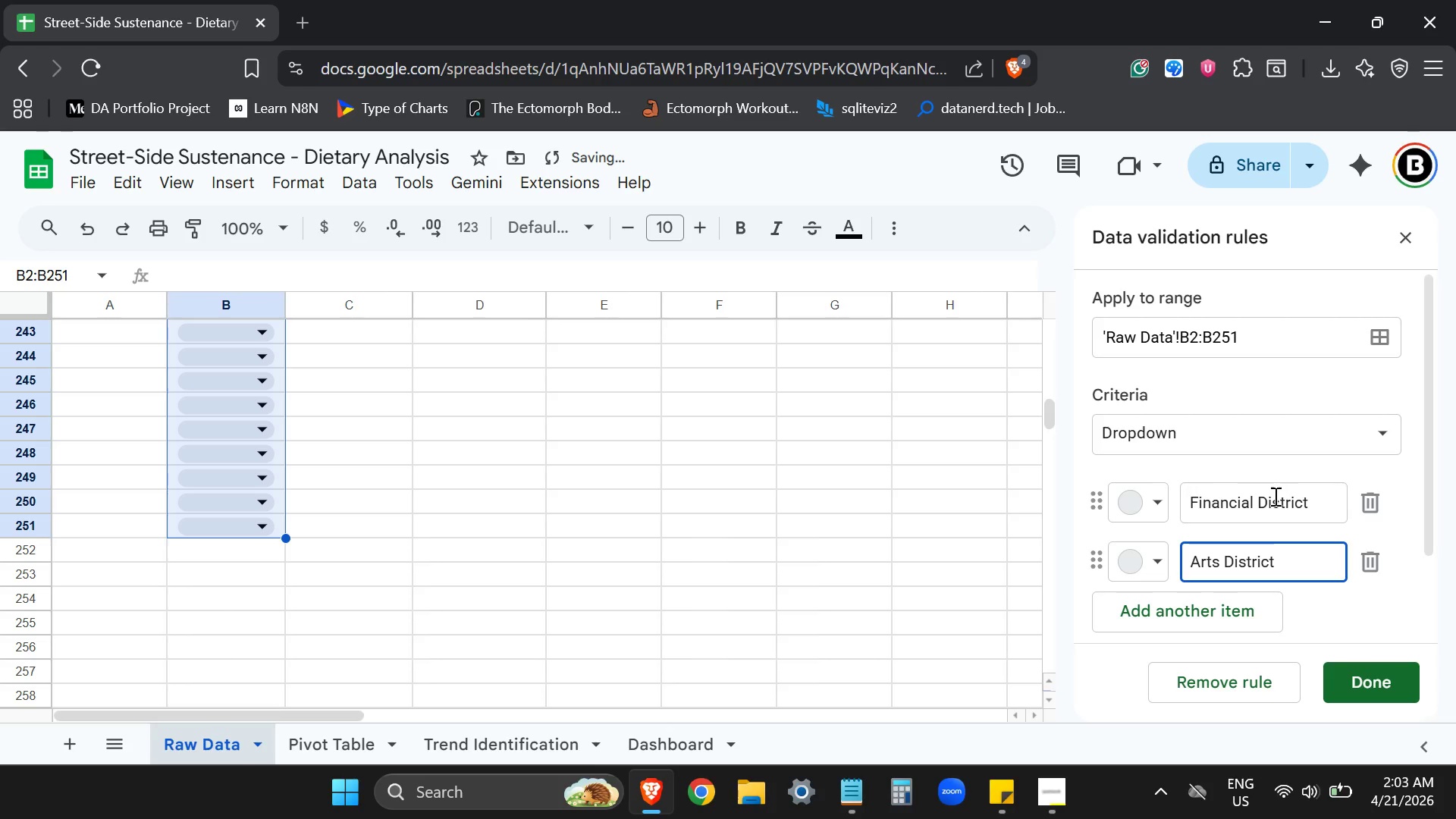 
key(Enter)
 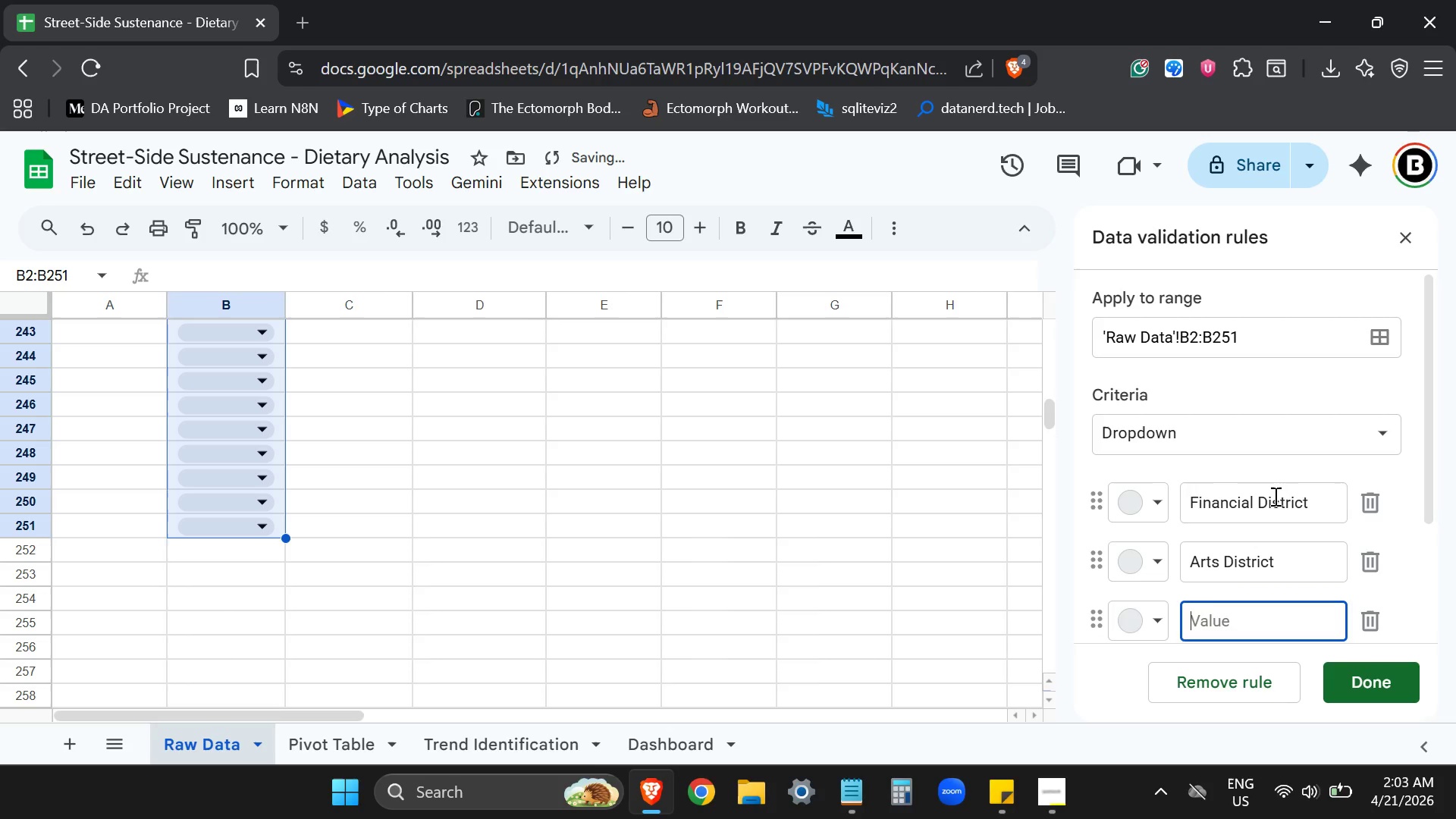 
type(Tech Hub)
 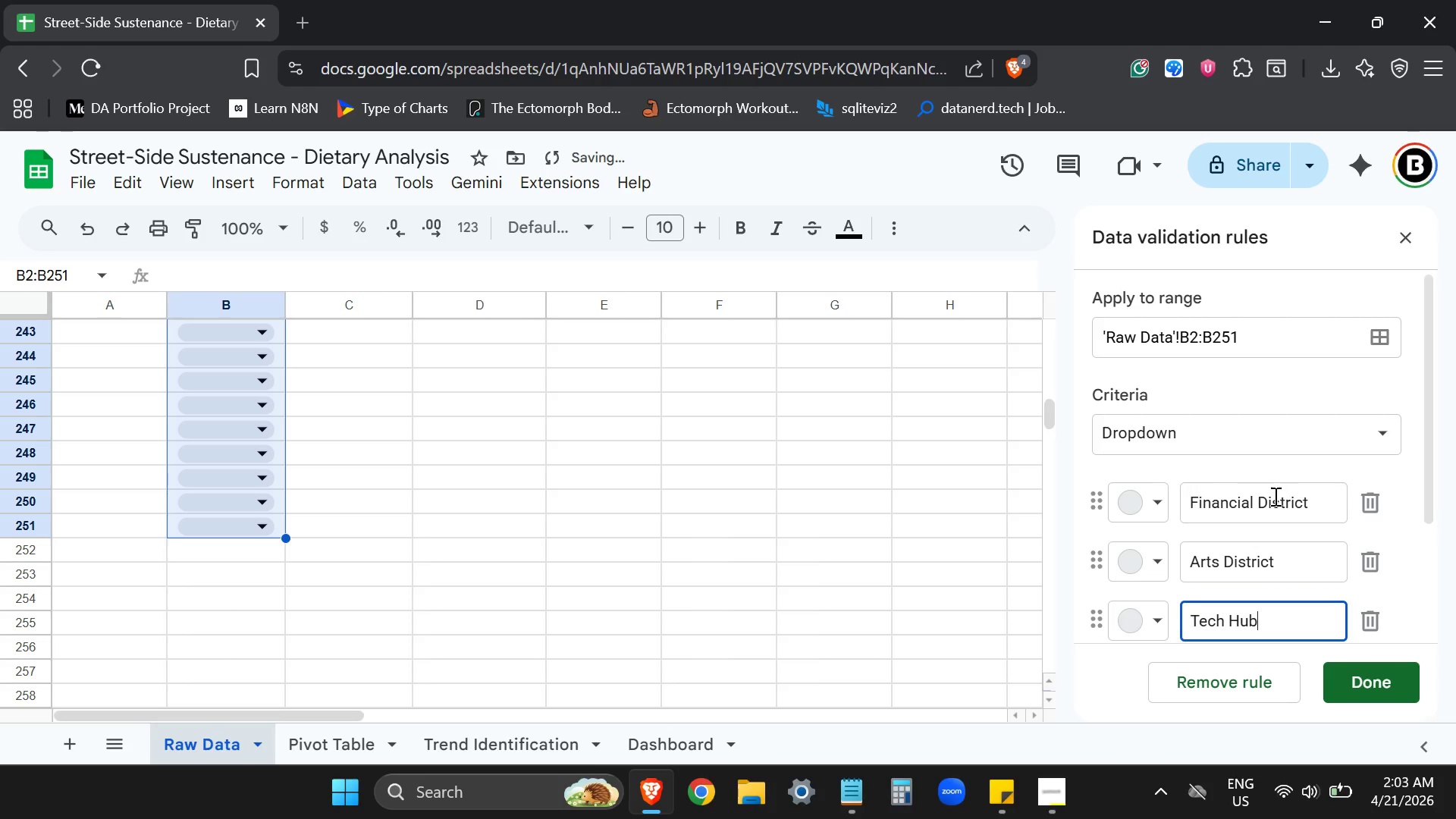 
key(Enter)
 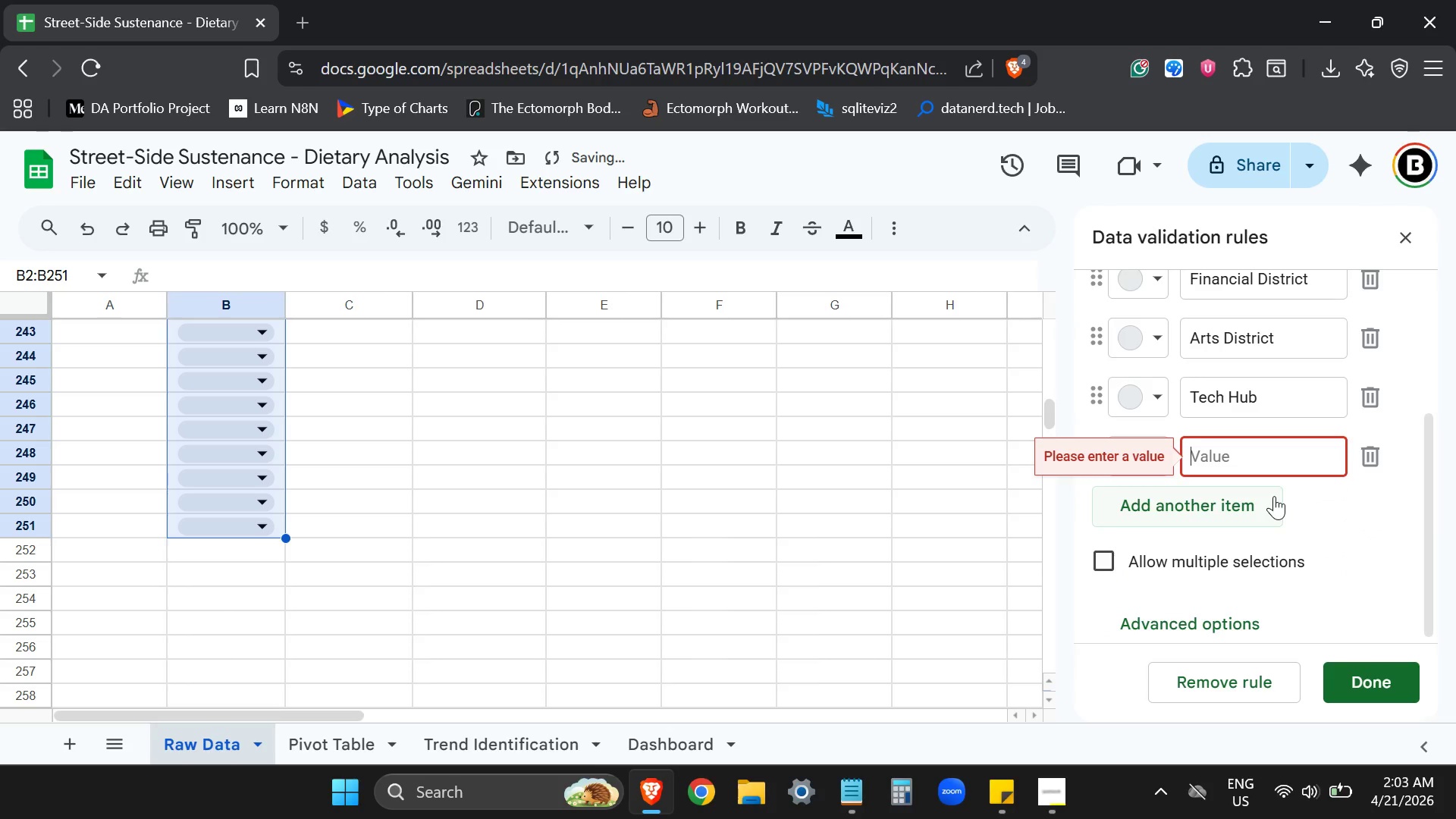 
scroll: coordinate [1274, 496], scroll_direction: down, amount: 1.0
 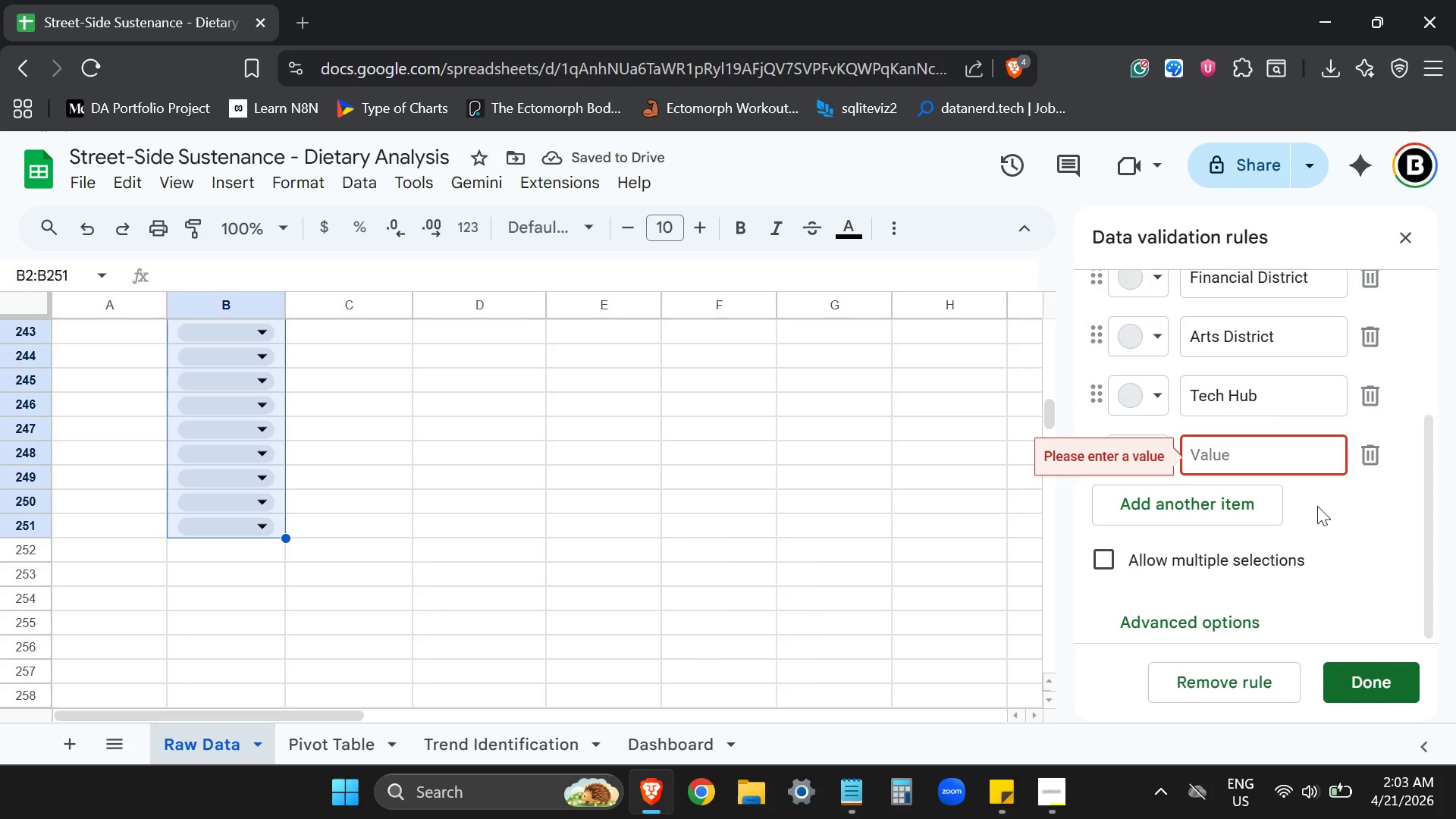 
type(Midtown)
 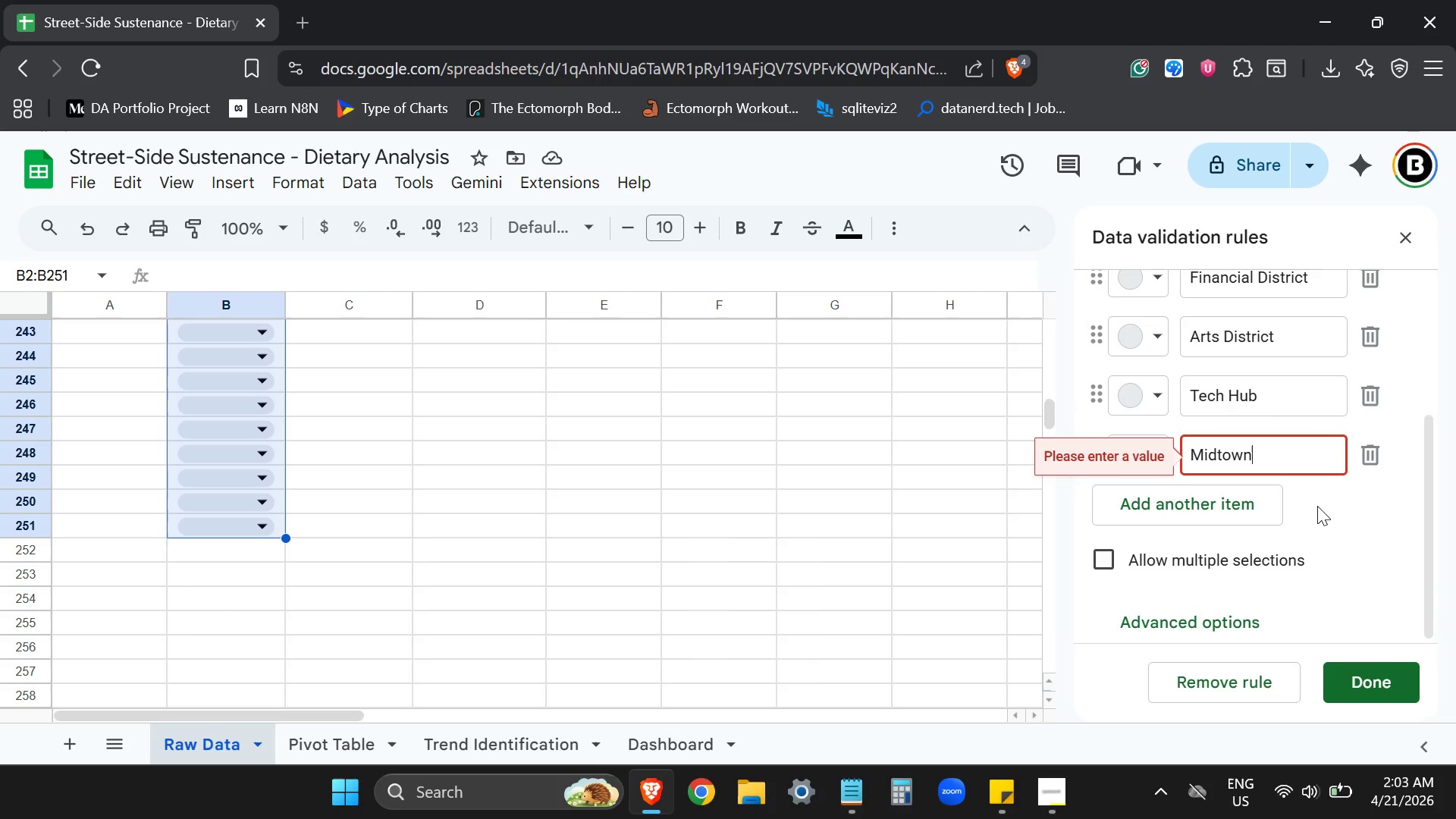 
key(Enter)
 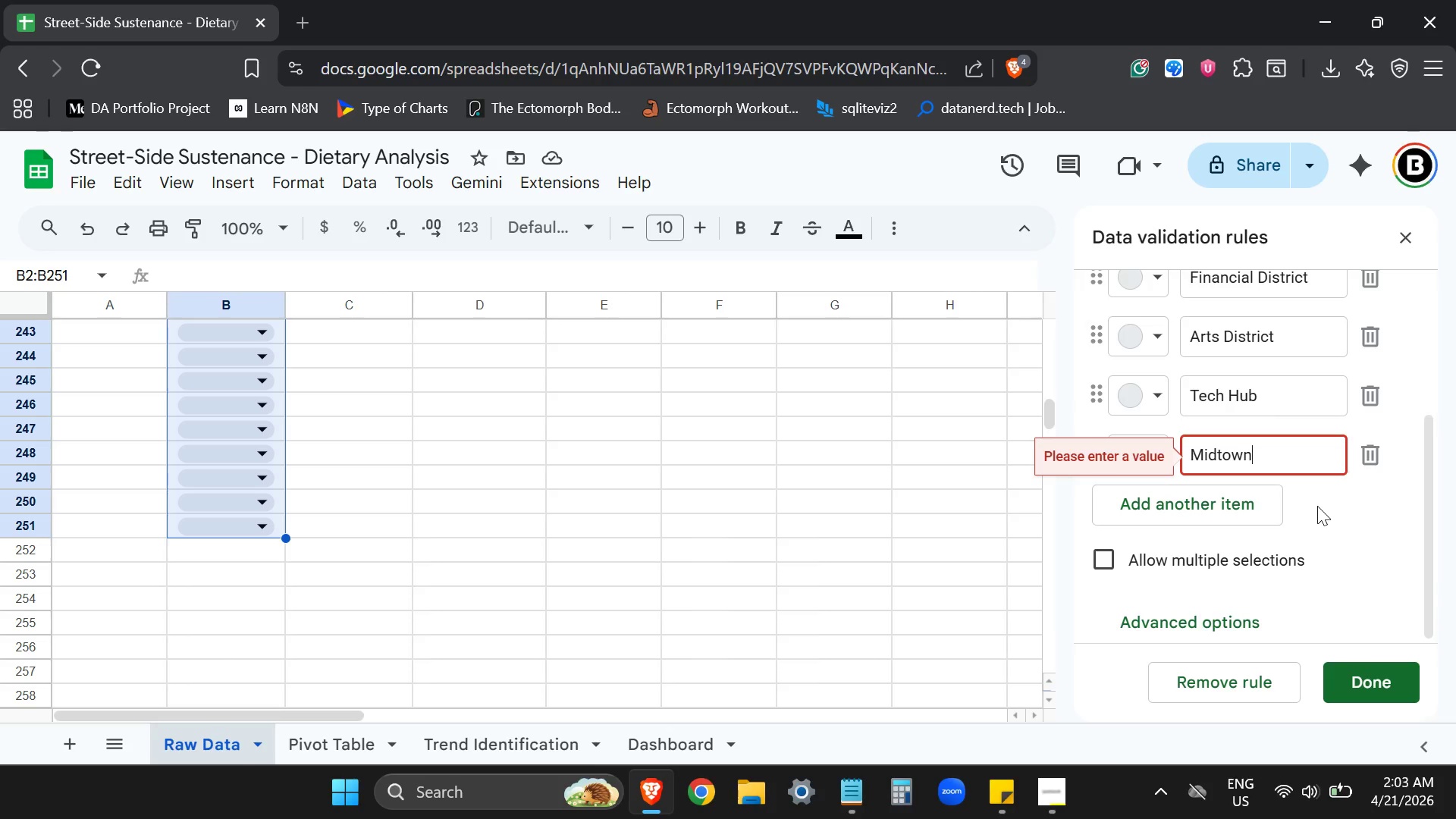 
type(Riverside)
 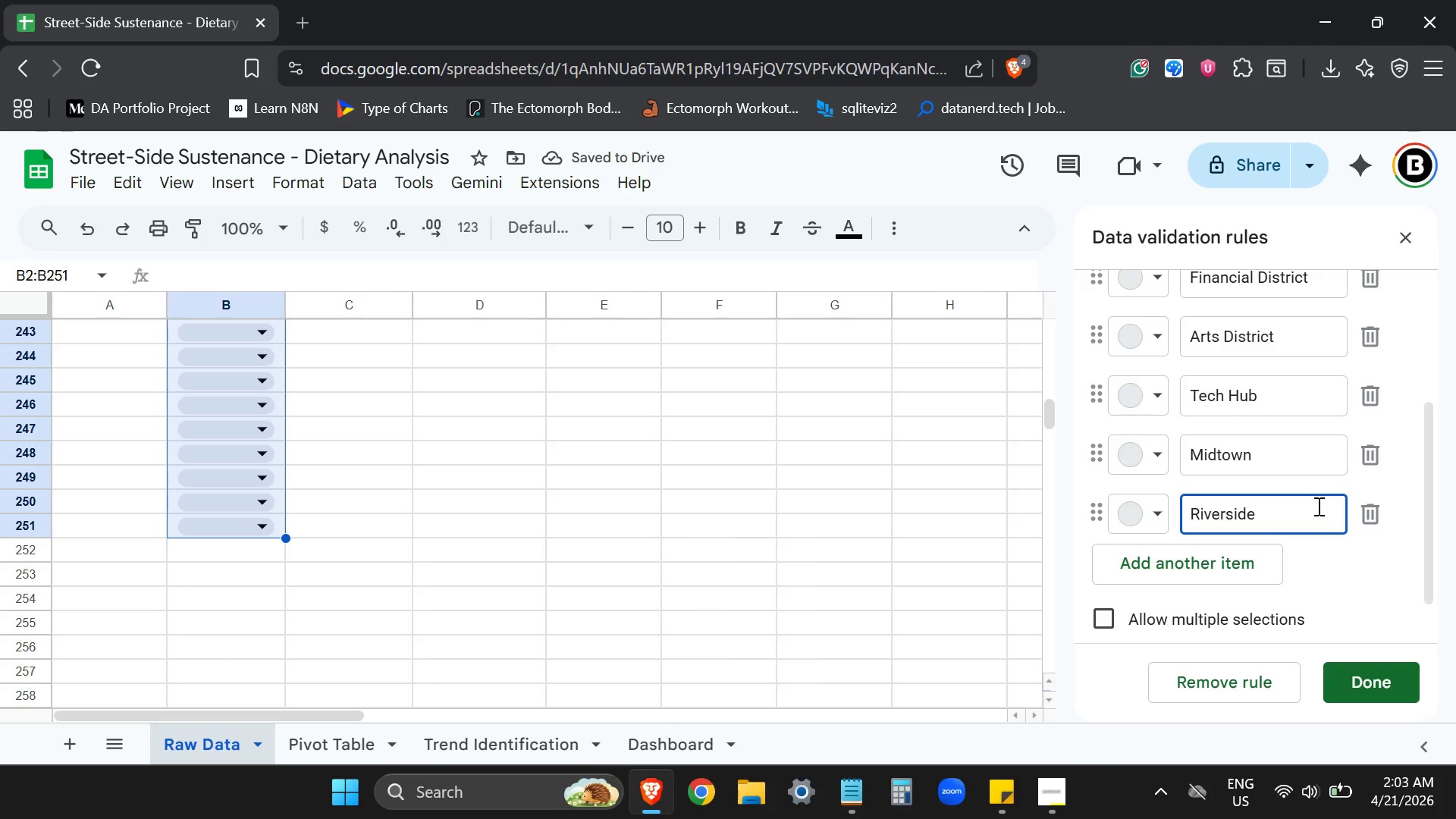 
scroll: coordinate [1317, 506], scroll_direction: none, amount: 0.0
 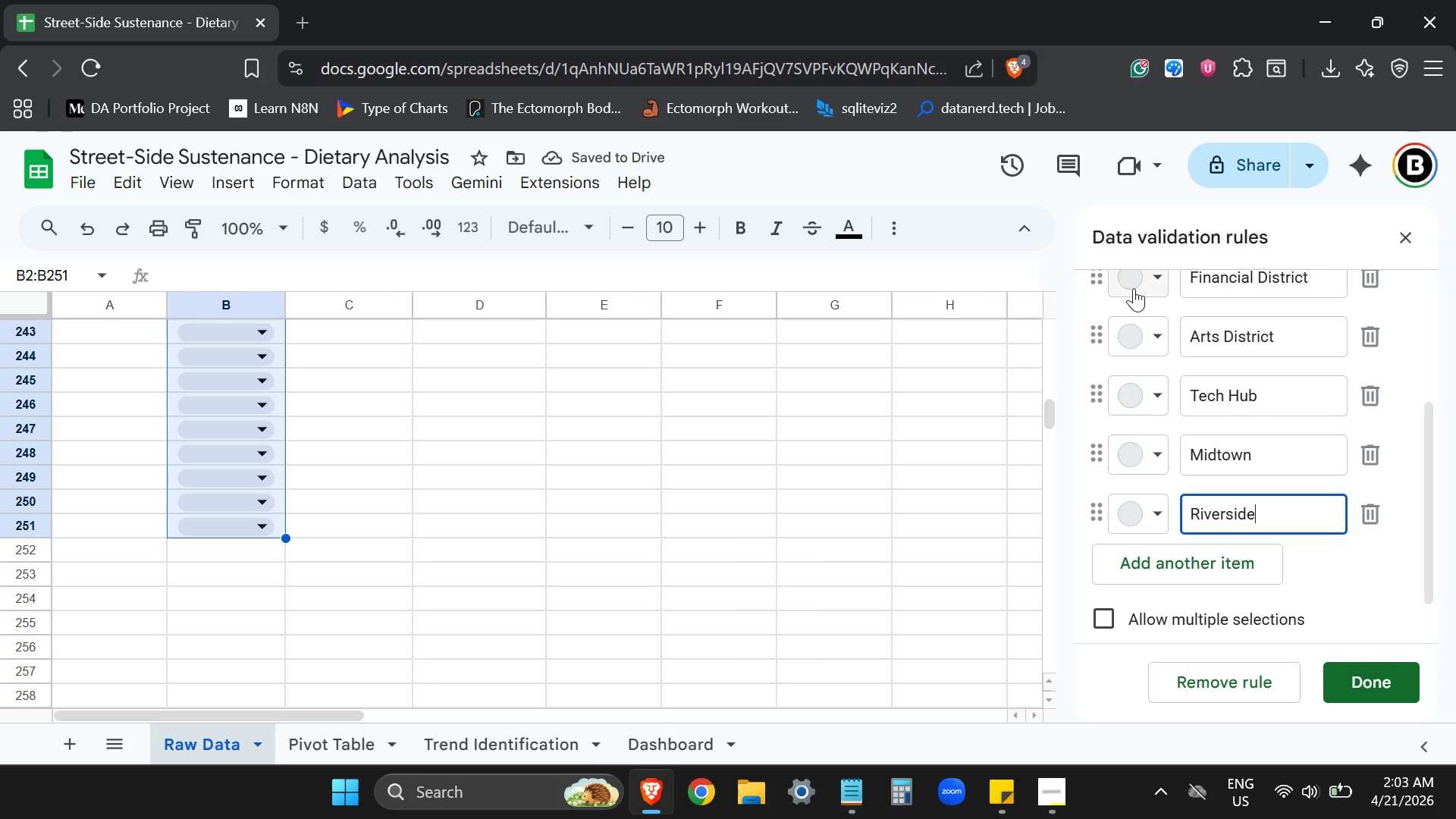 
left_click([1134, 281])
 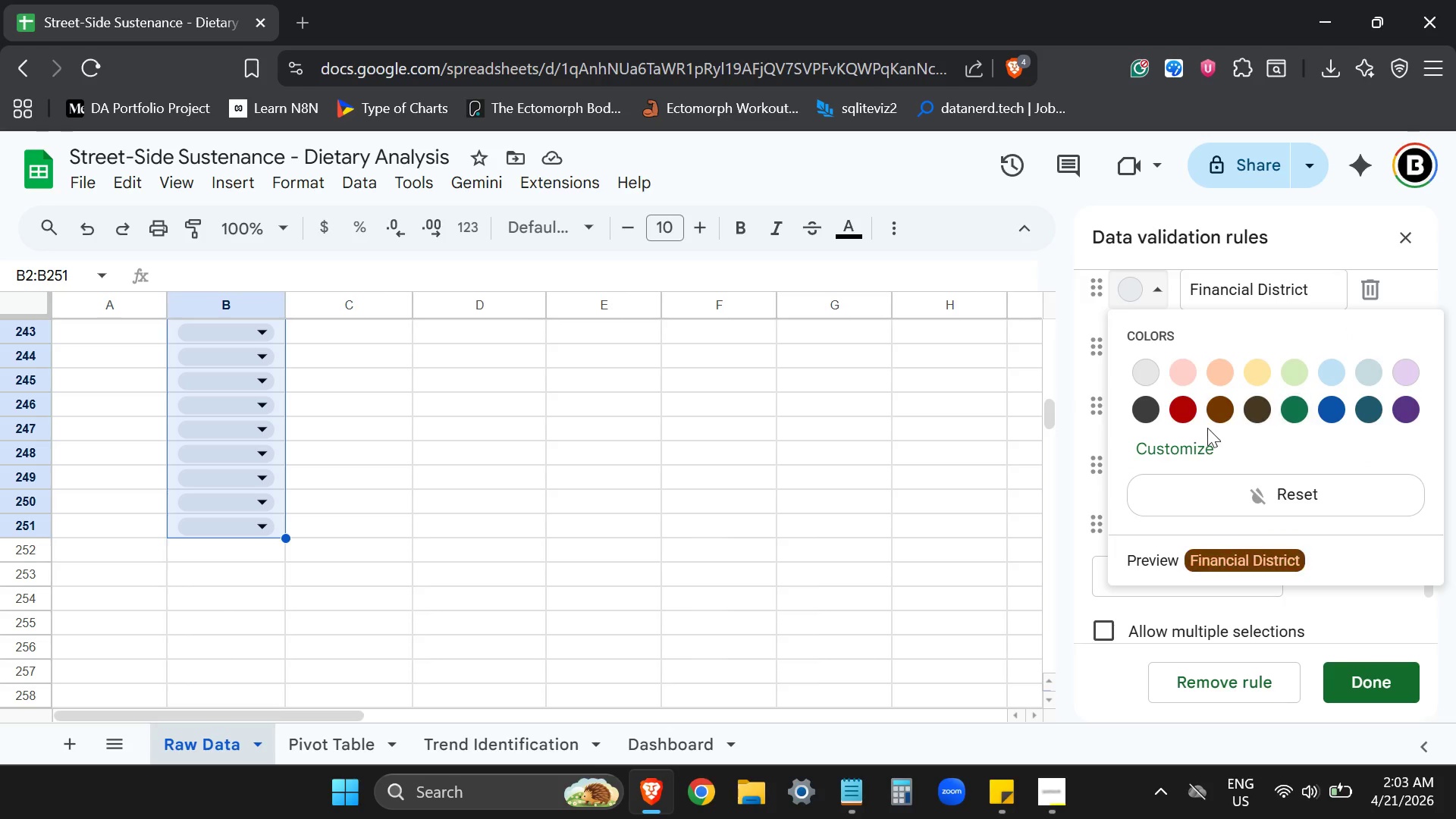 
left_click([1191, 440])
 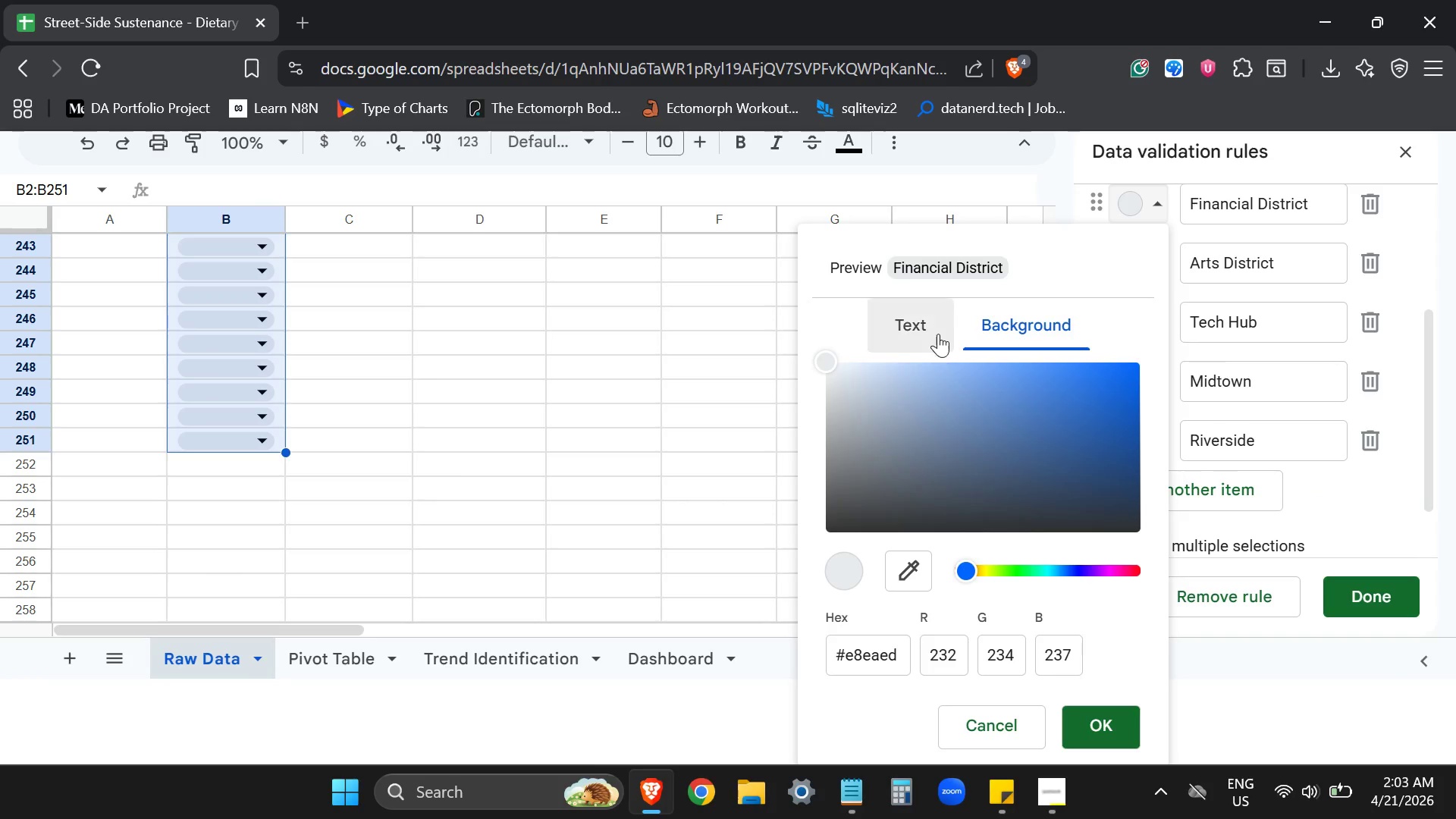 
left_click([936, 331])
 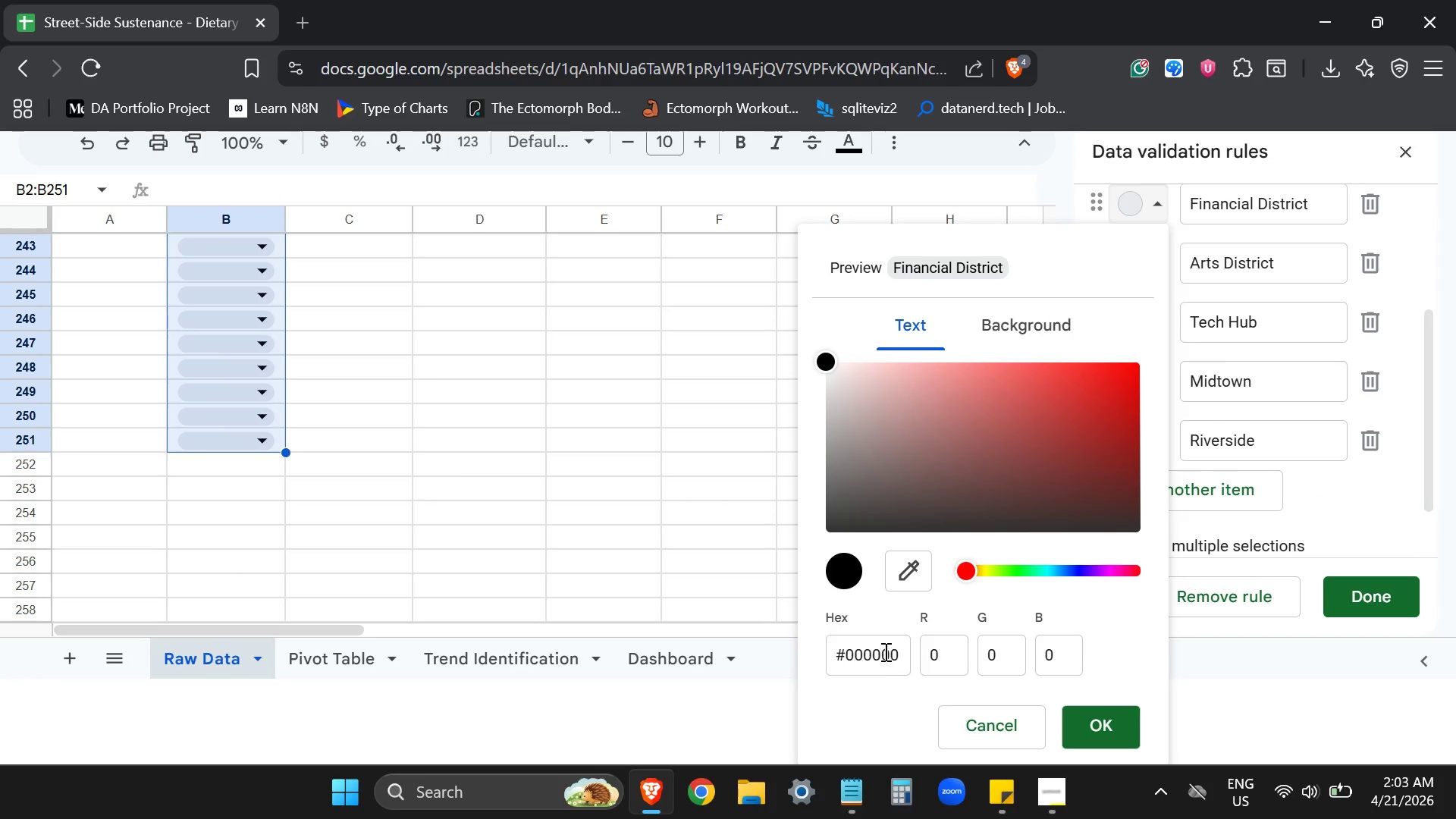 
double_click([884, 651])
 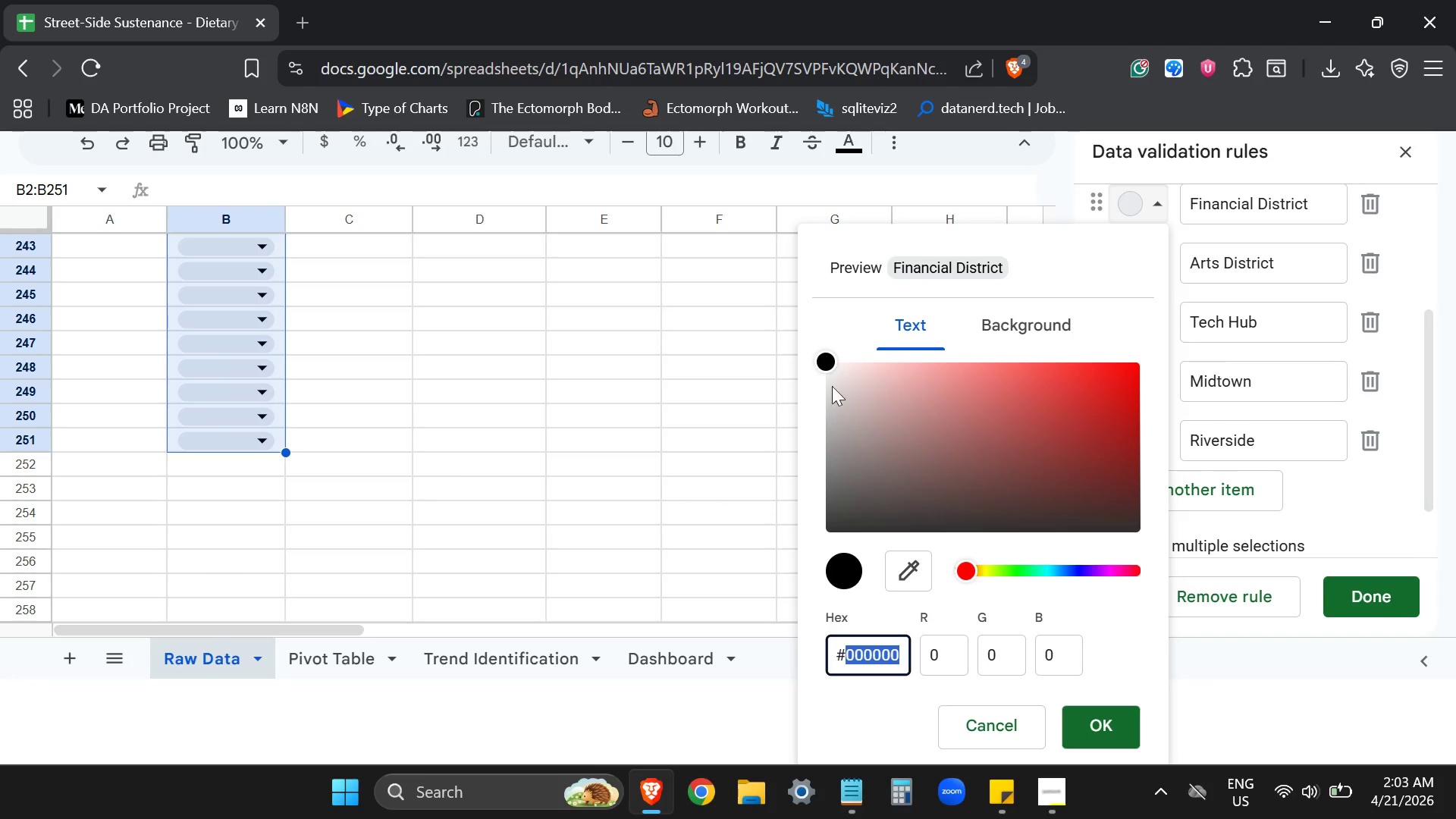 
left_click_drag(start_coordinate=[827, 358], to_coordinate=[775, 319])
 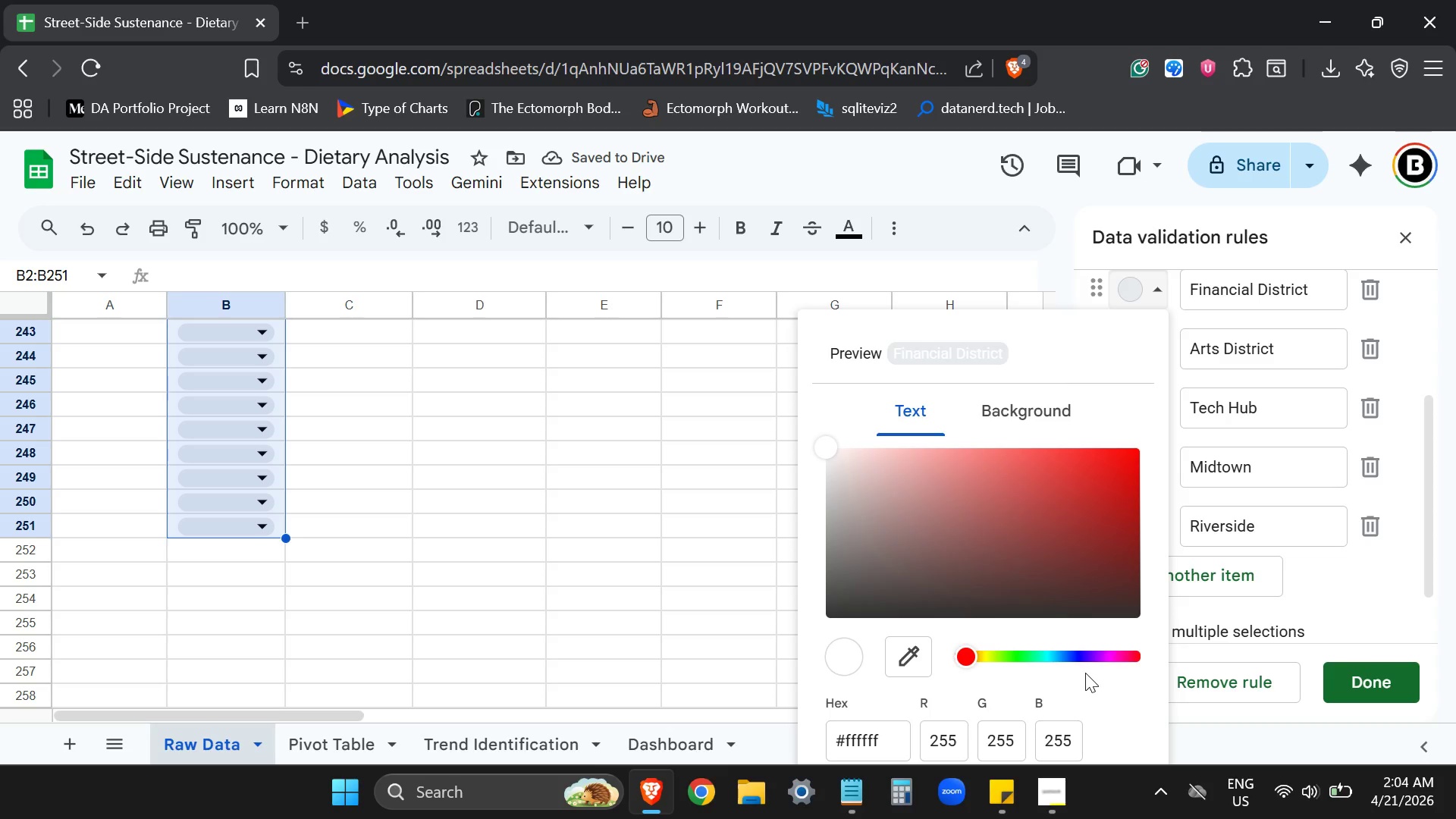 
scroll: coordinate [1109, 703], scroll_direction: down, amount: 5.0
 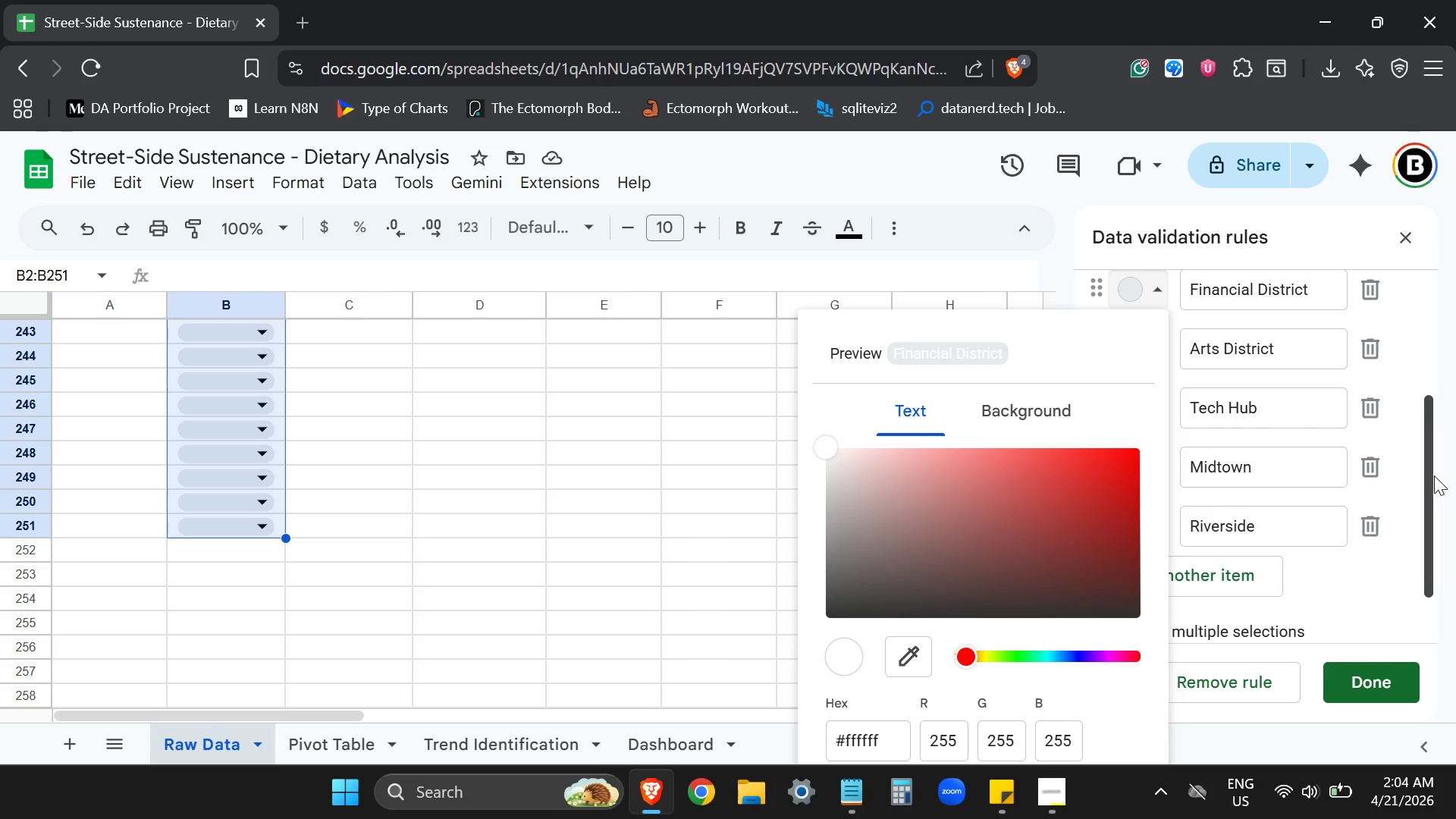 
left_click_drag(start_coordinate=[1434, 475], to_coordinate=[1434, 543])
 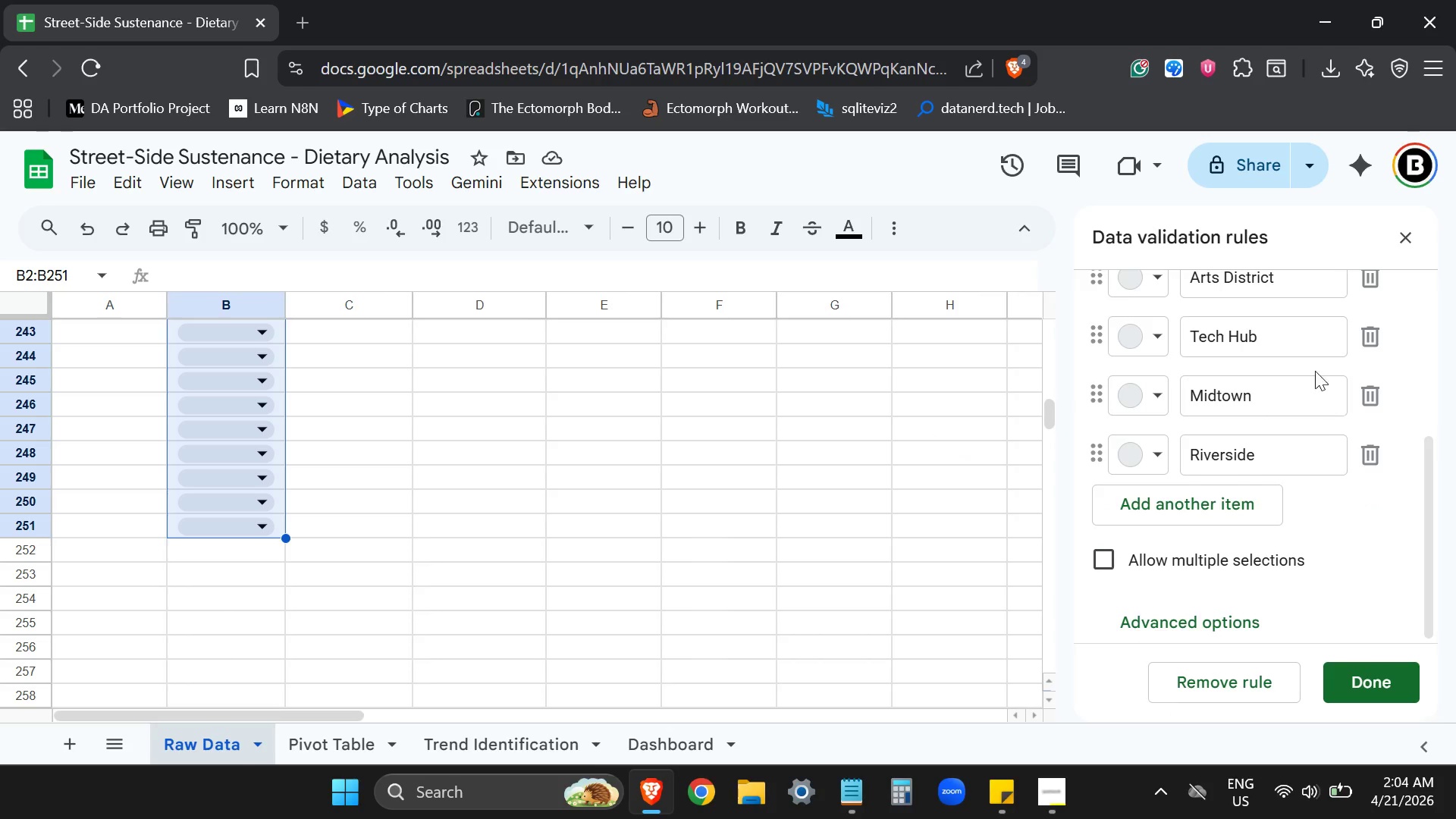 
scroll: coordinate [1303, 362], scroll_direction: up, amount: 1.0
 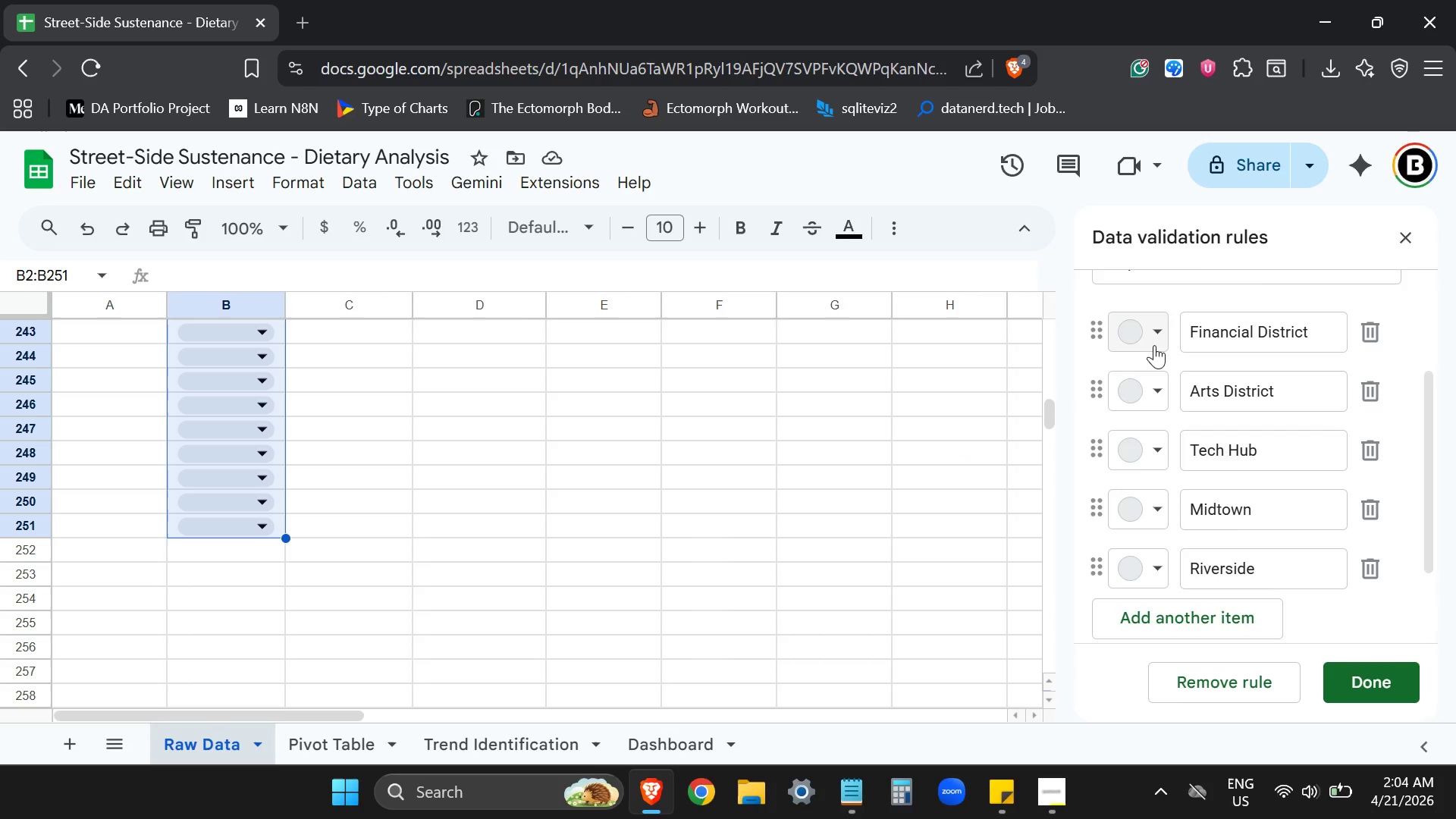 
left_click([1147, 326])
 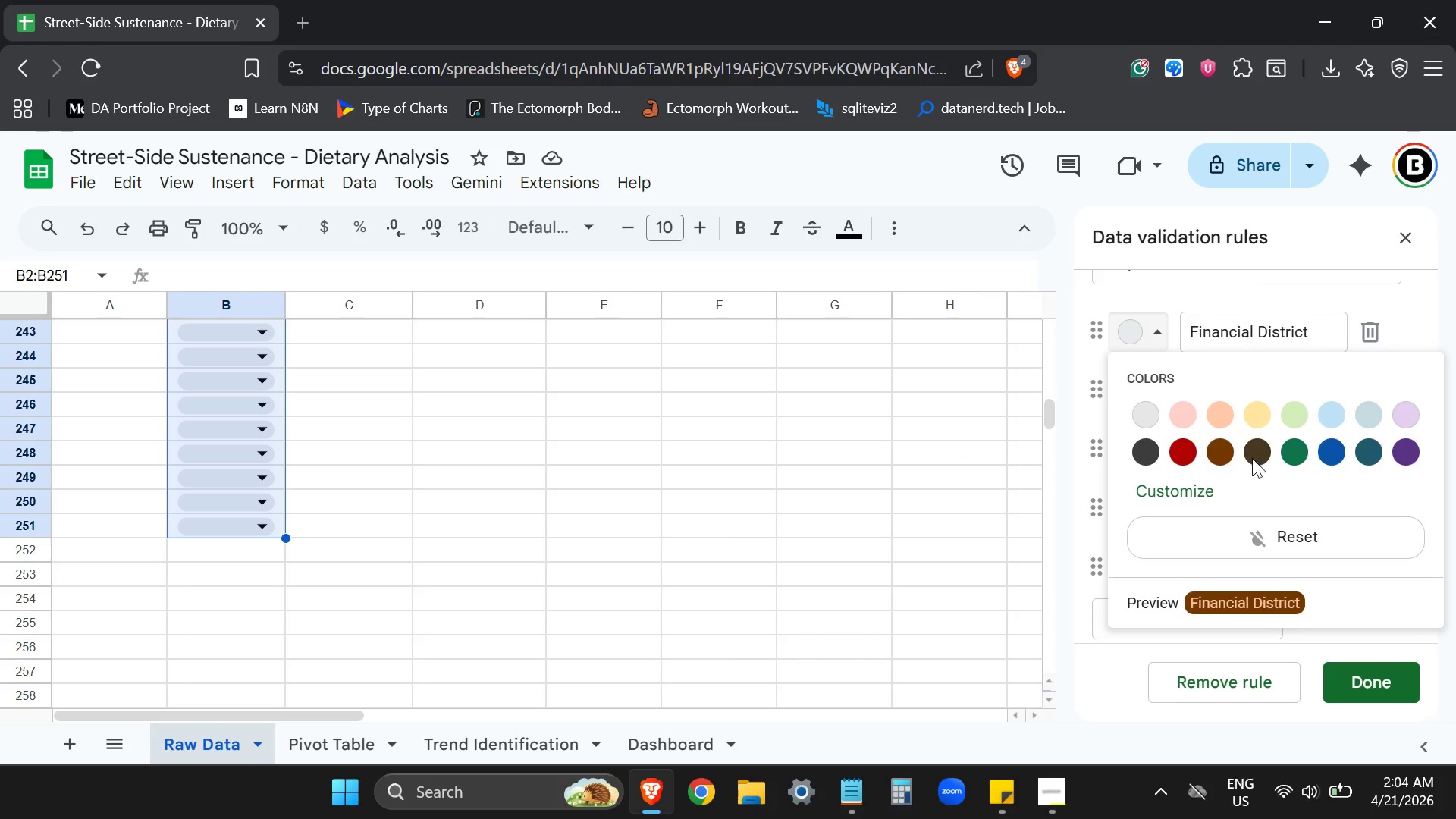 
left_click([1295, 453])
 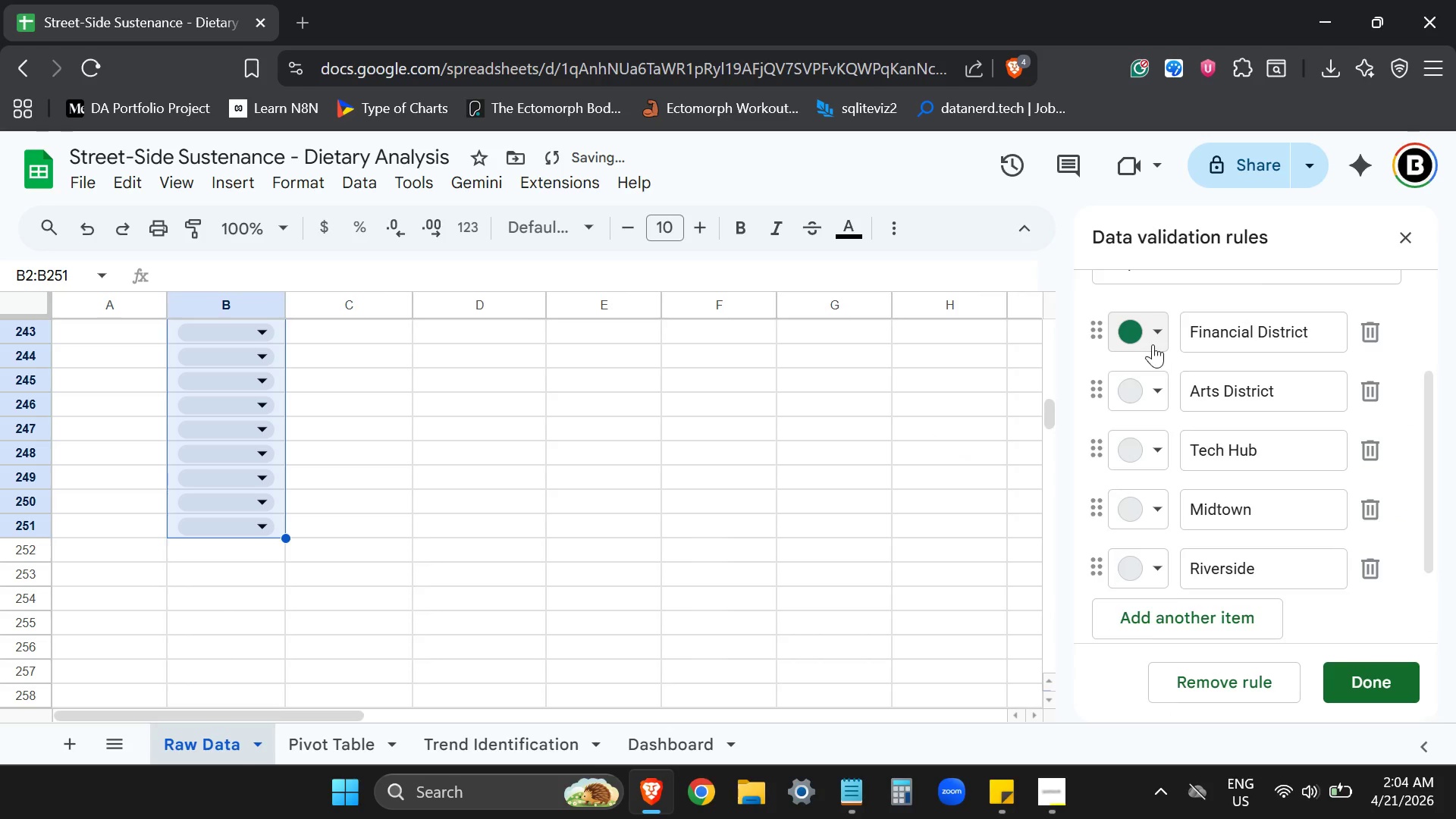 
left_click([1153, 344])
 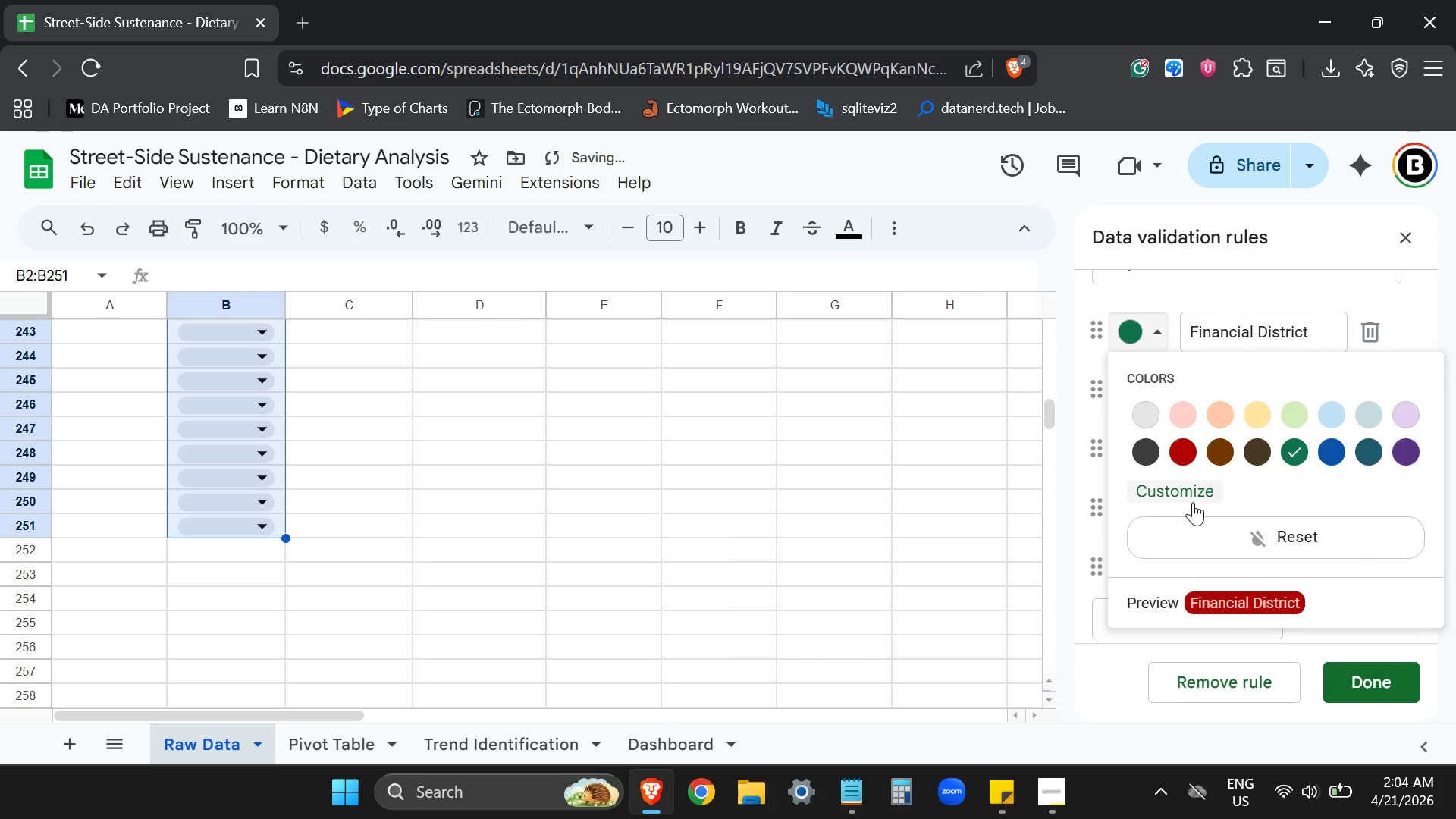 
left_click([1182, 494])
 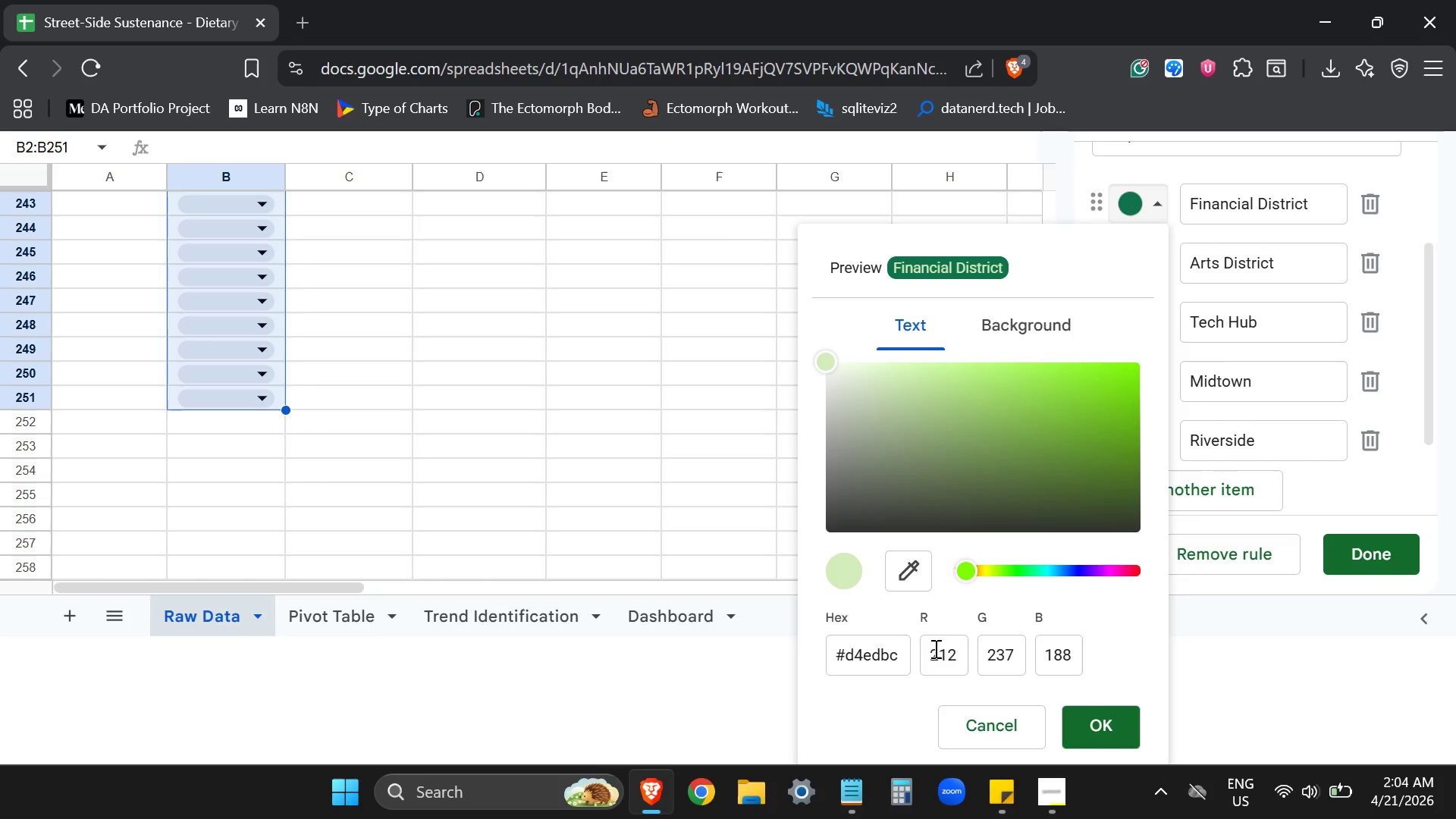 
left_click([897, 661])
 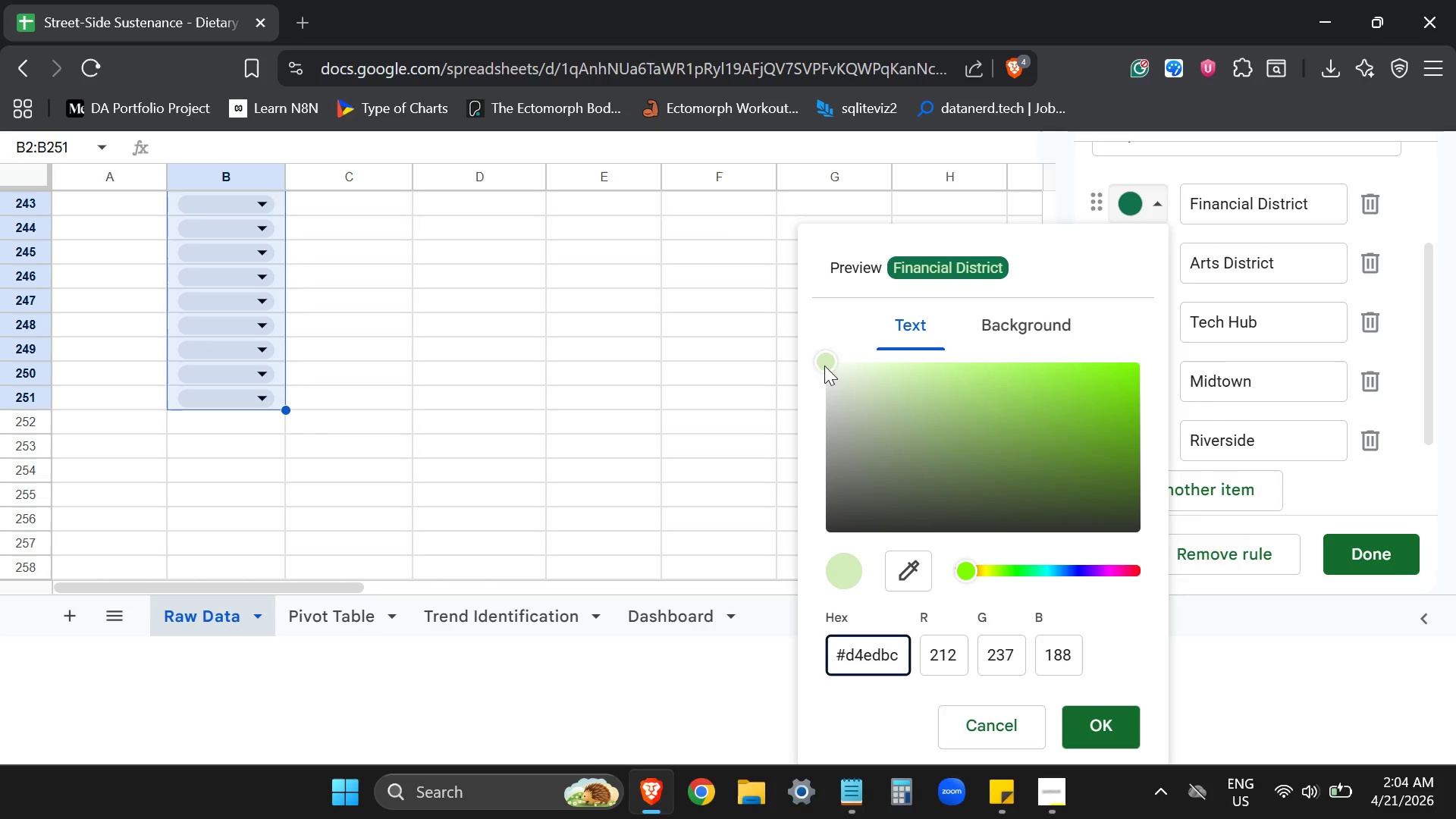 
left_click_drag(start_coordinate=[819, 353], to_coordinate=[819, 322])
 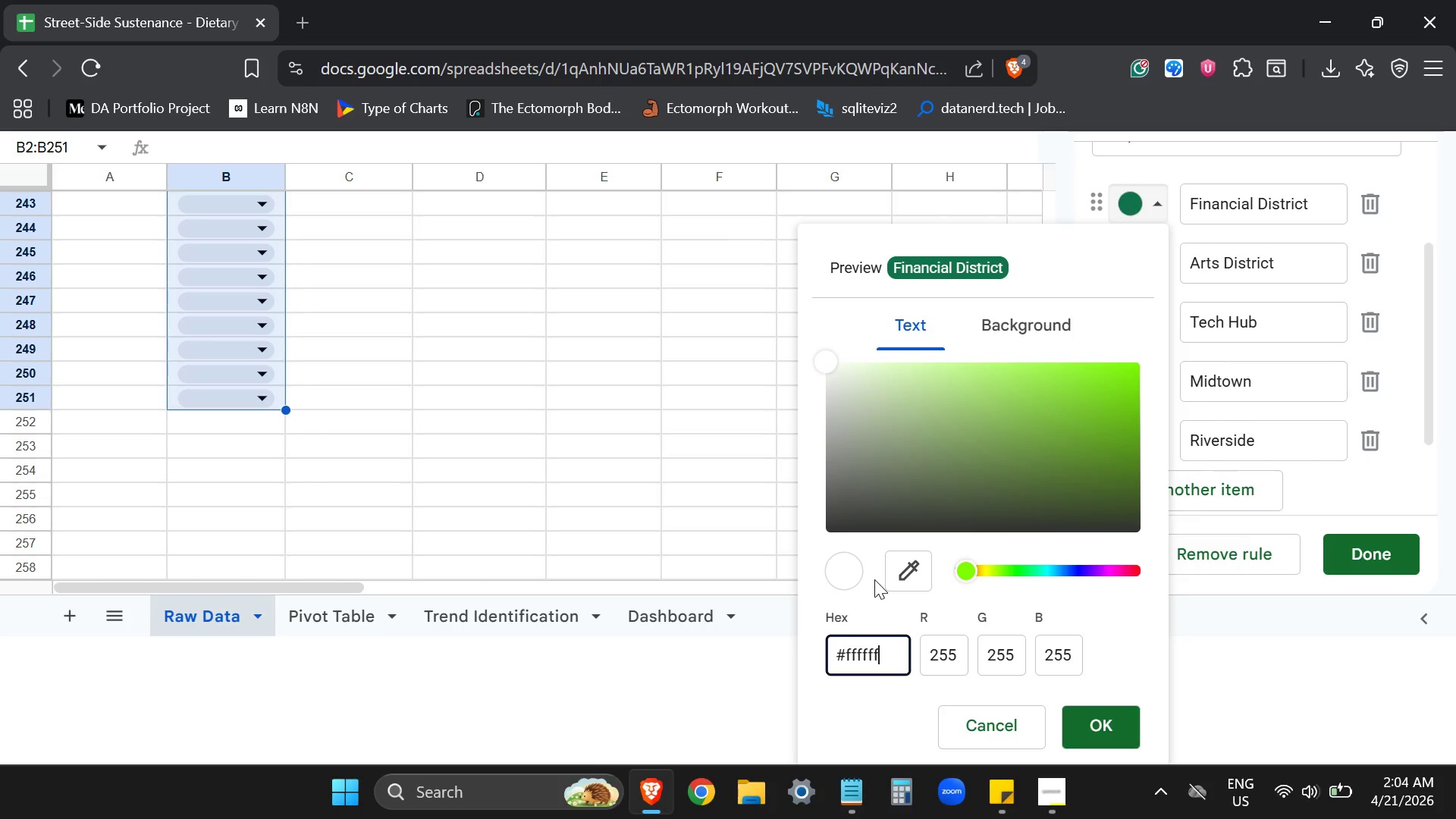 
key(Control+ControlLeft)
 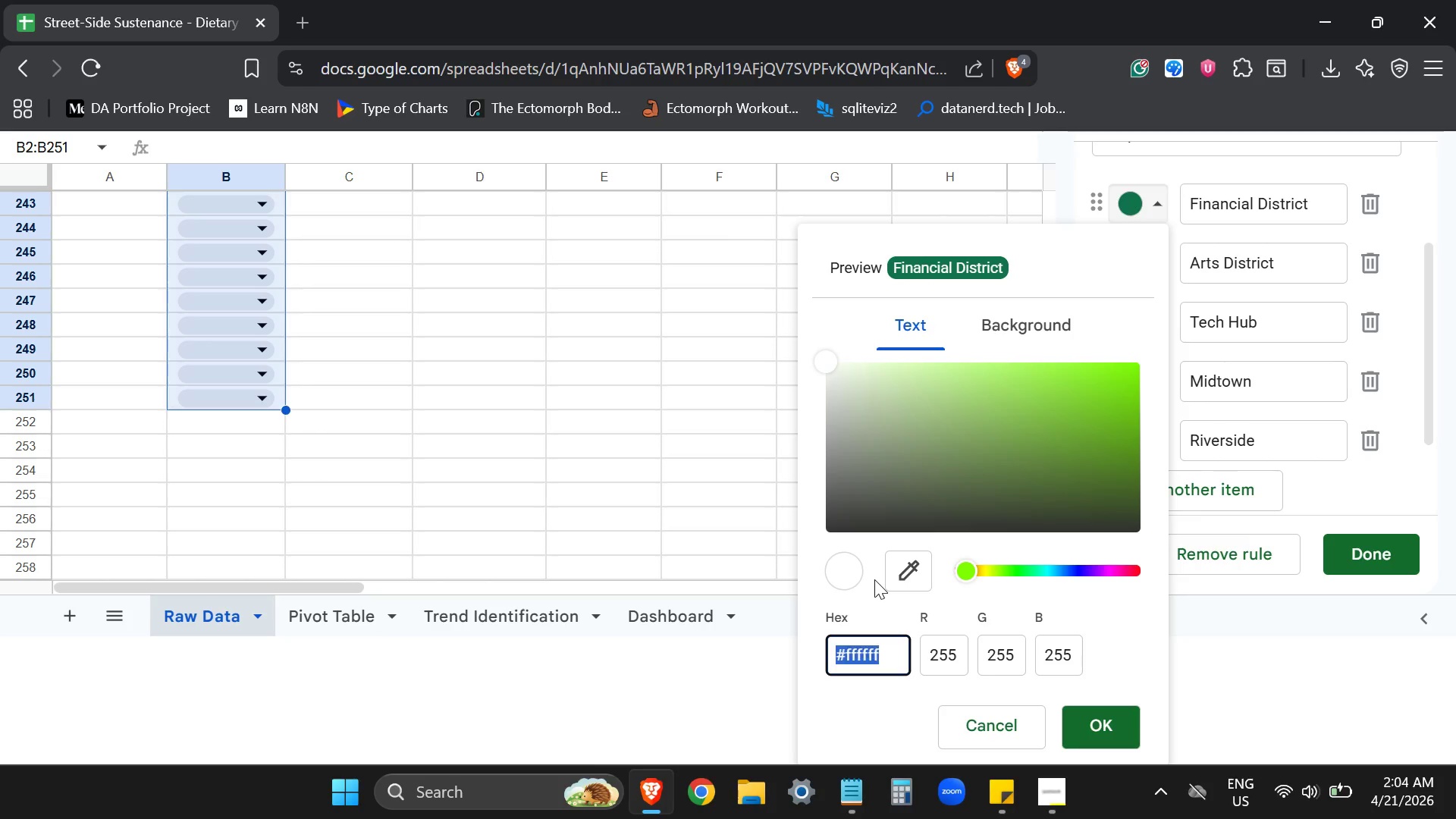 
key(Control+A)
 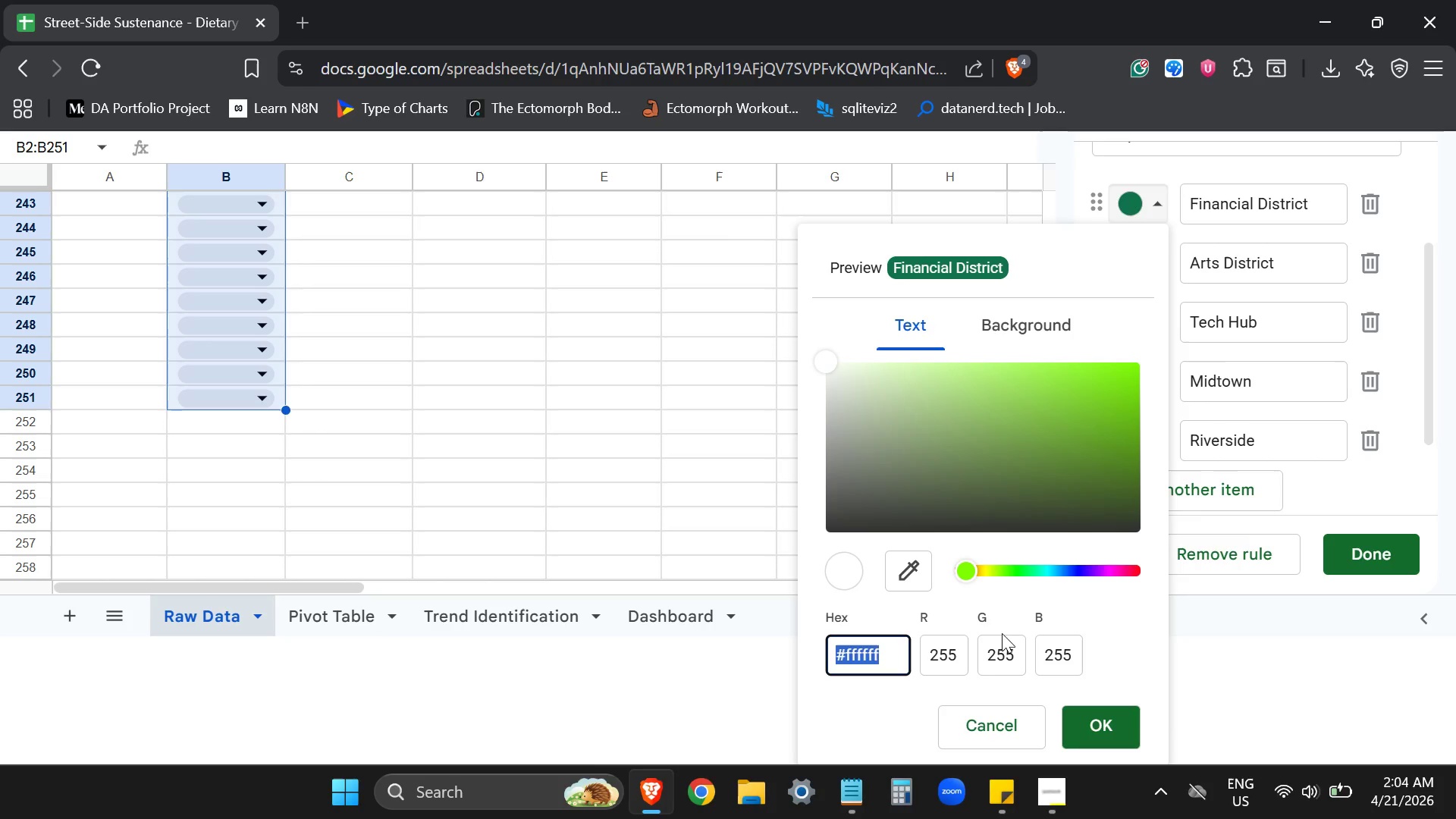 
key(Control+ControlLeft)
 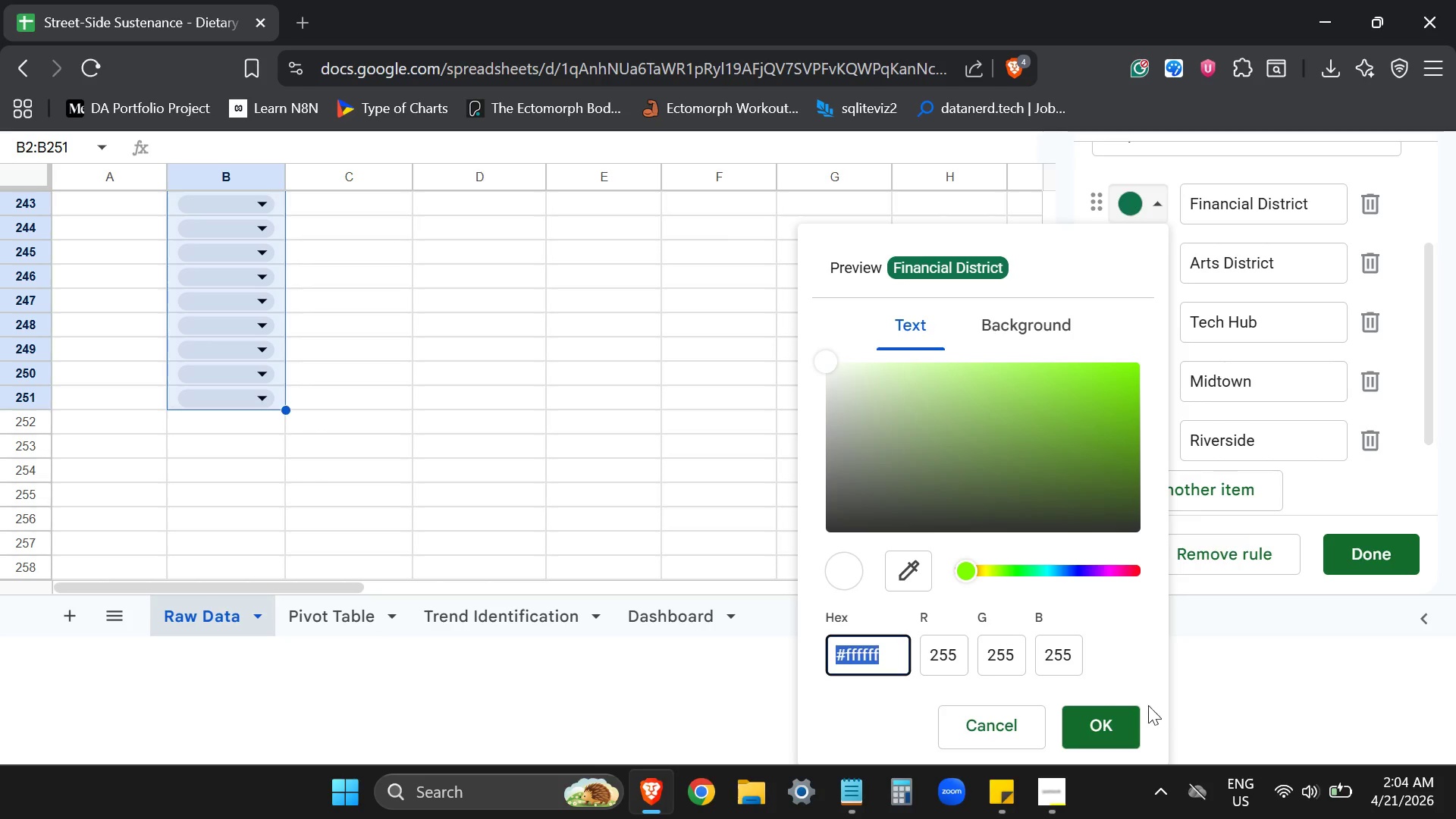 
key(Control+C)
 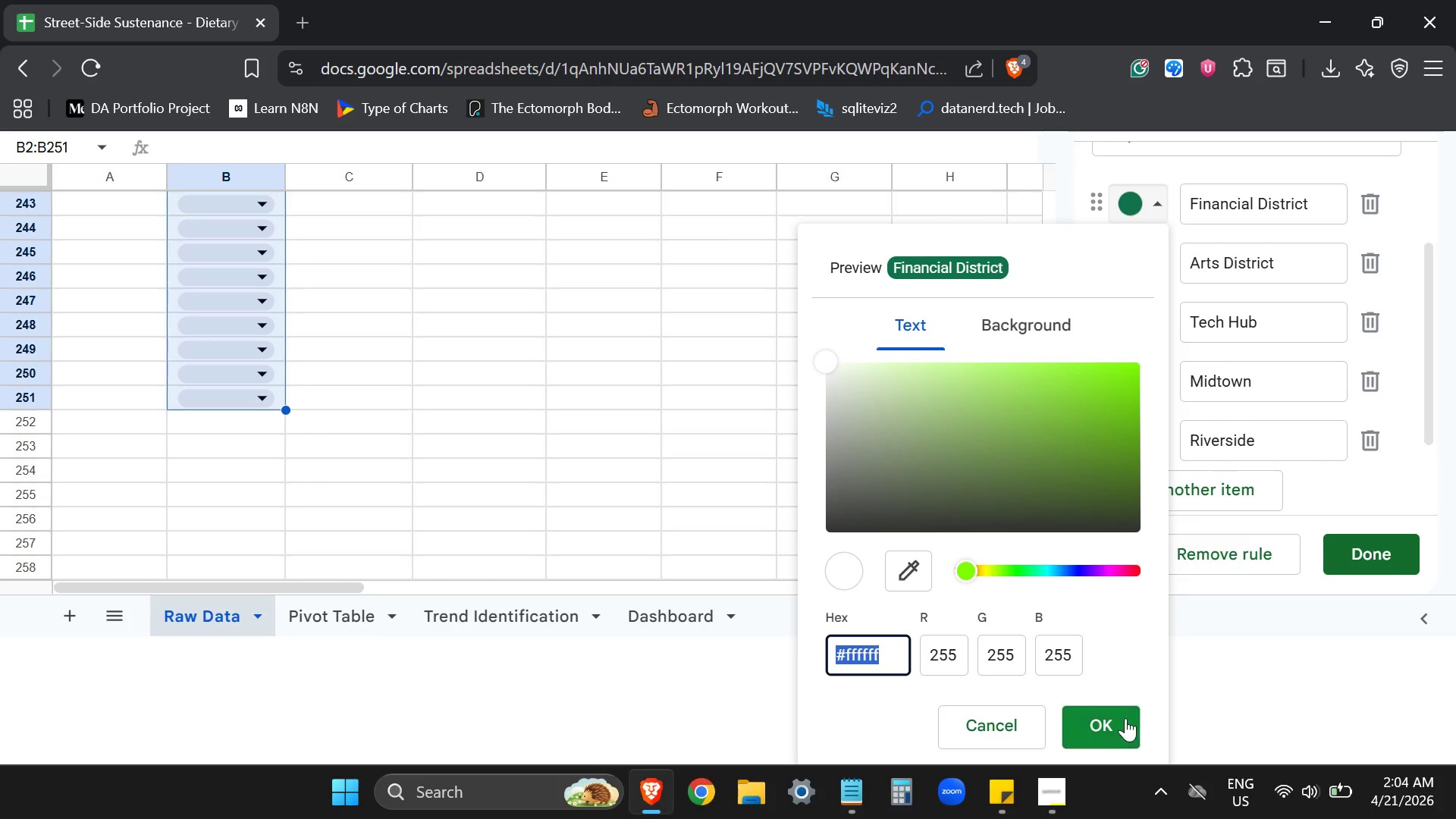 
left_click([1125, 718])
 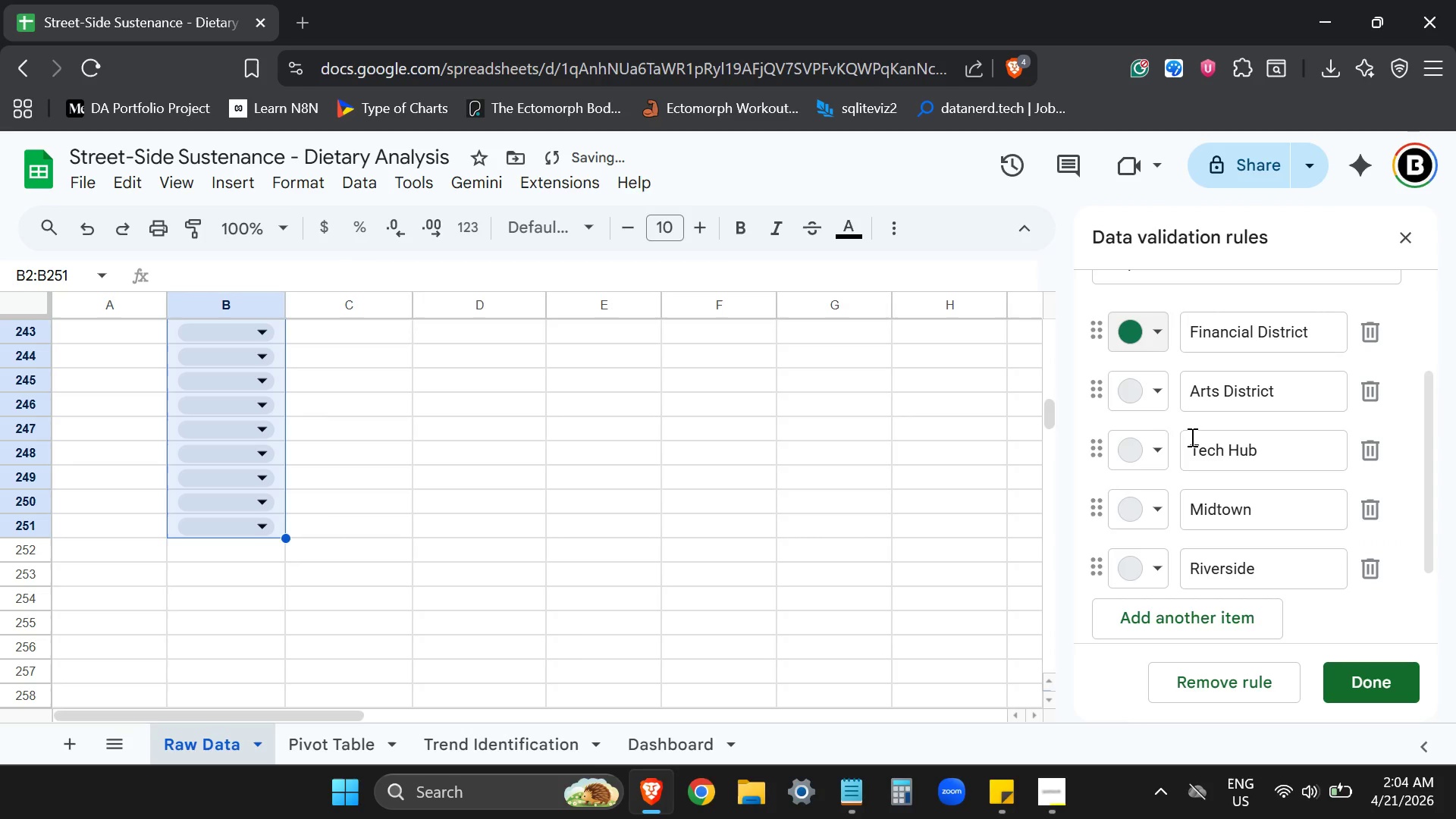 
left_click([1153, 403])
 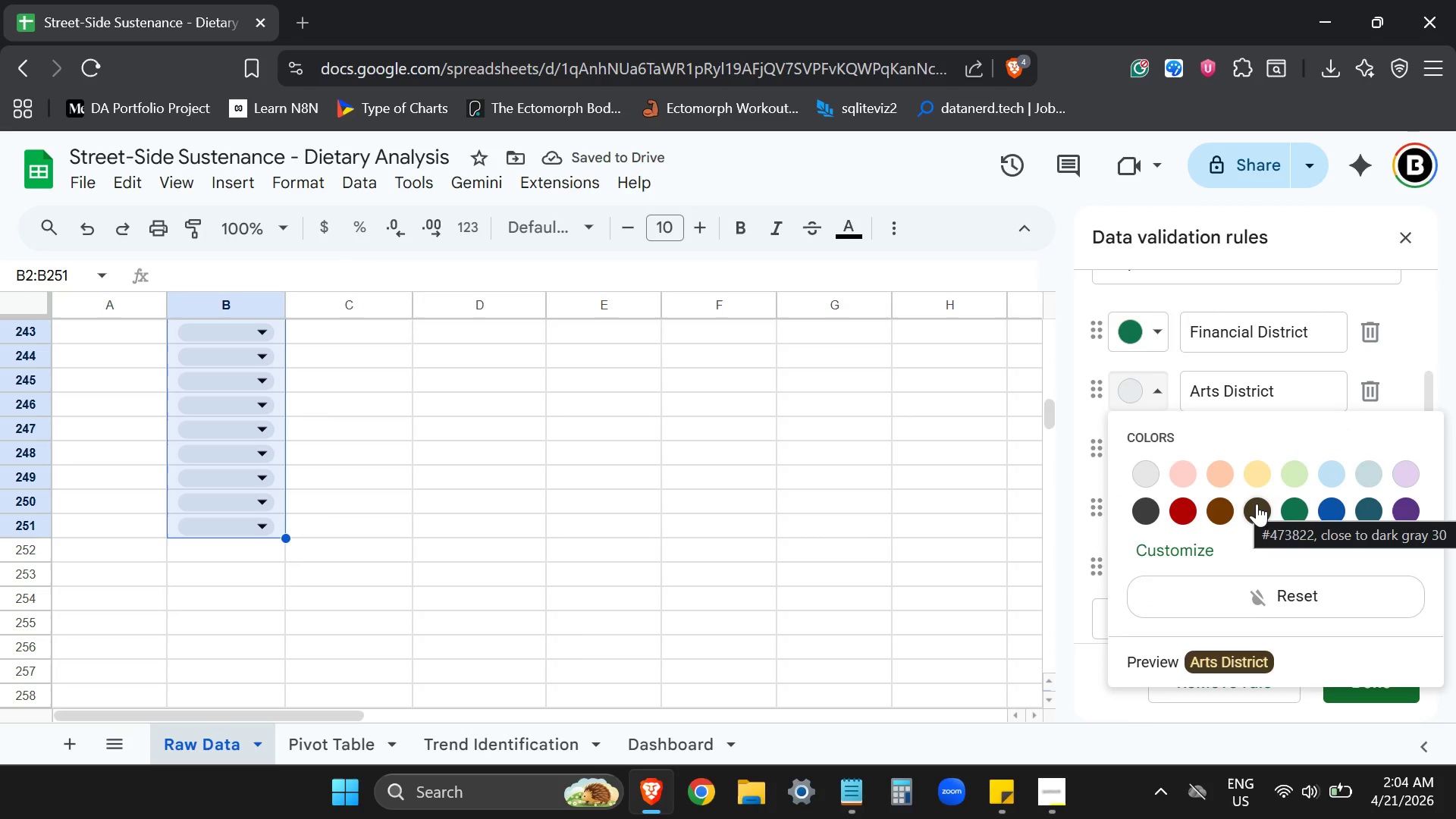 
left_click([1257, 504])
 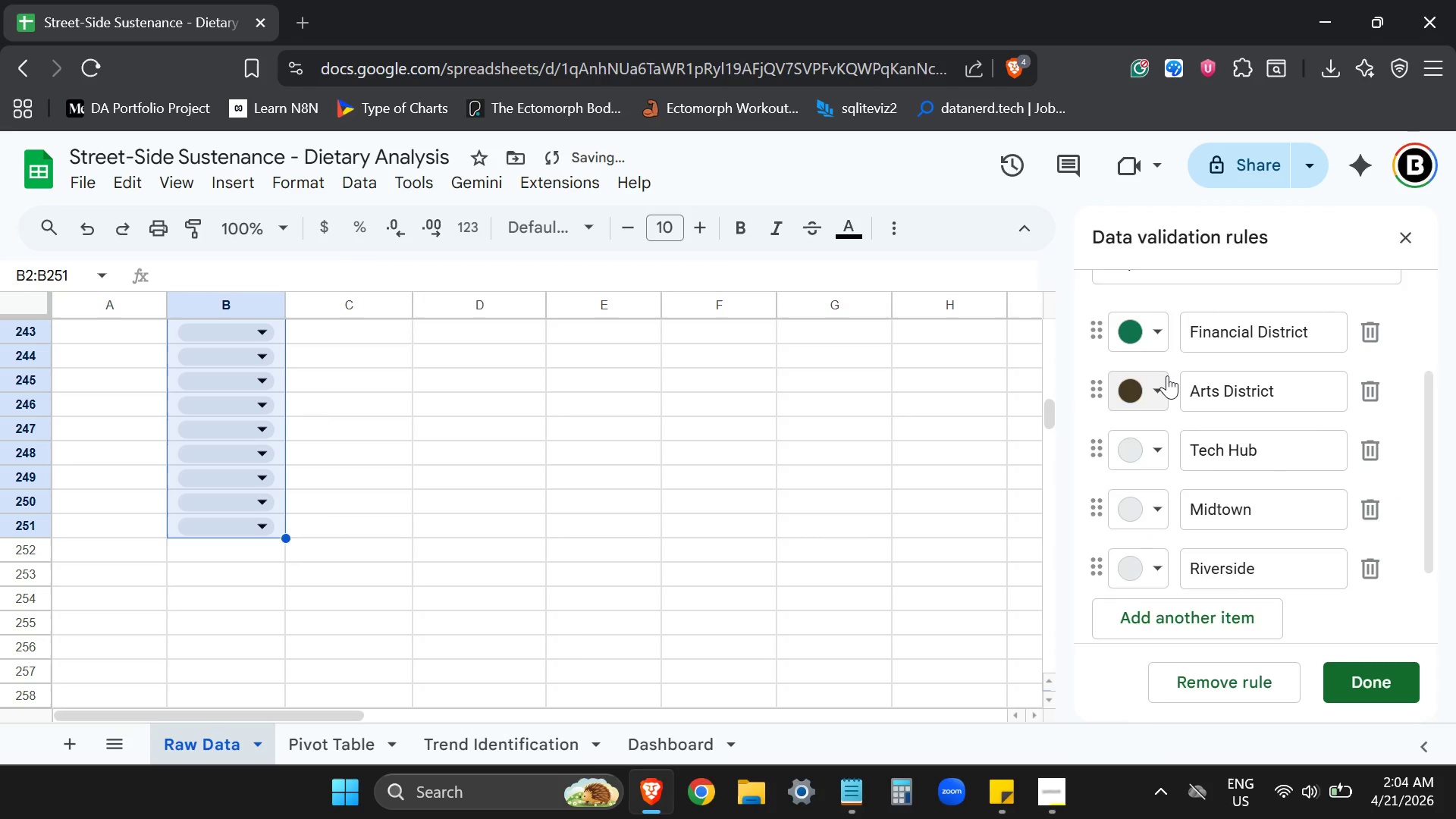 
left_click([1167, 375])
 